 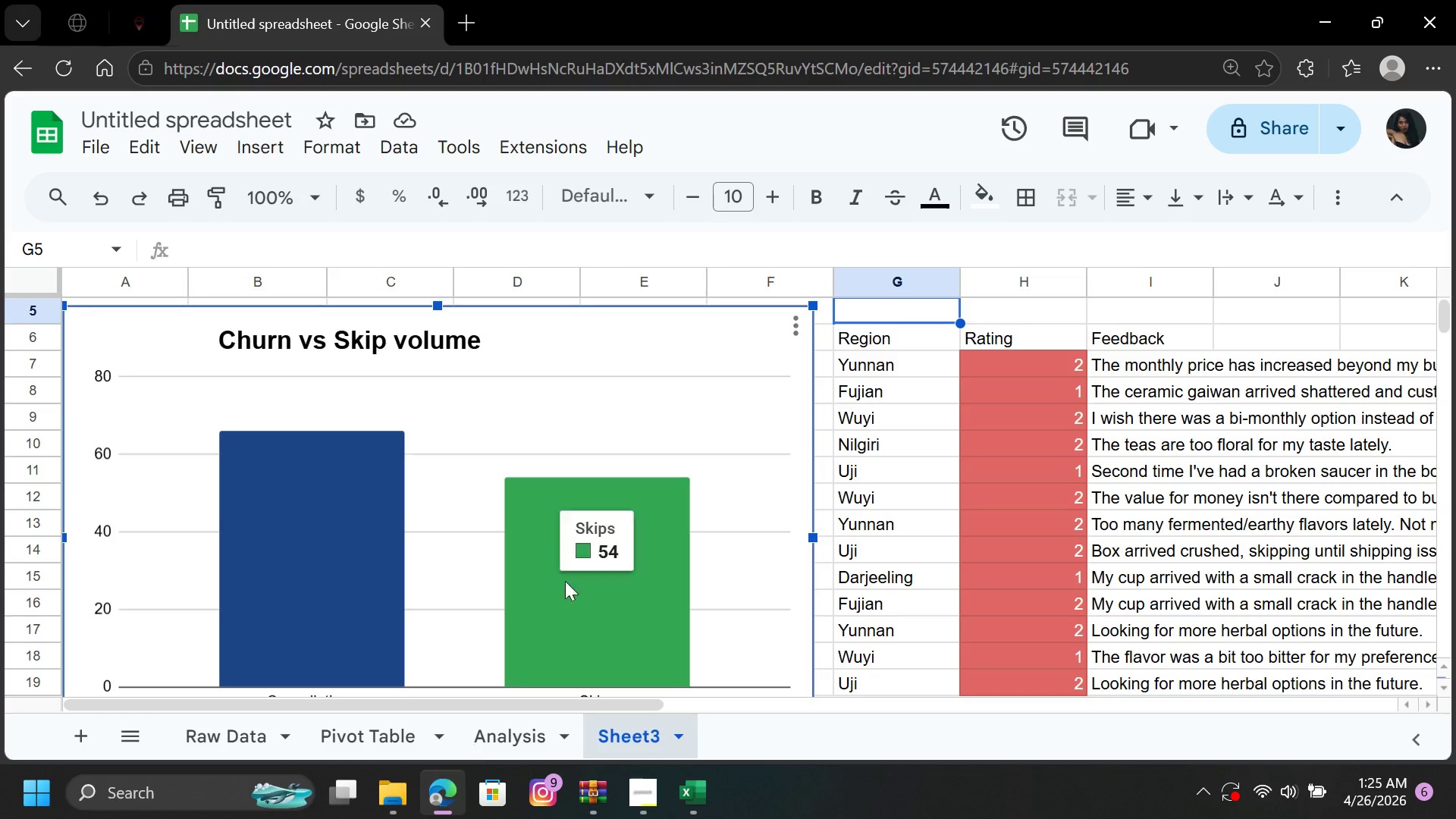 
left_click_drag(start_coordinate=[680, 354], to_coordinate=[666, 600])
 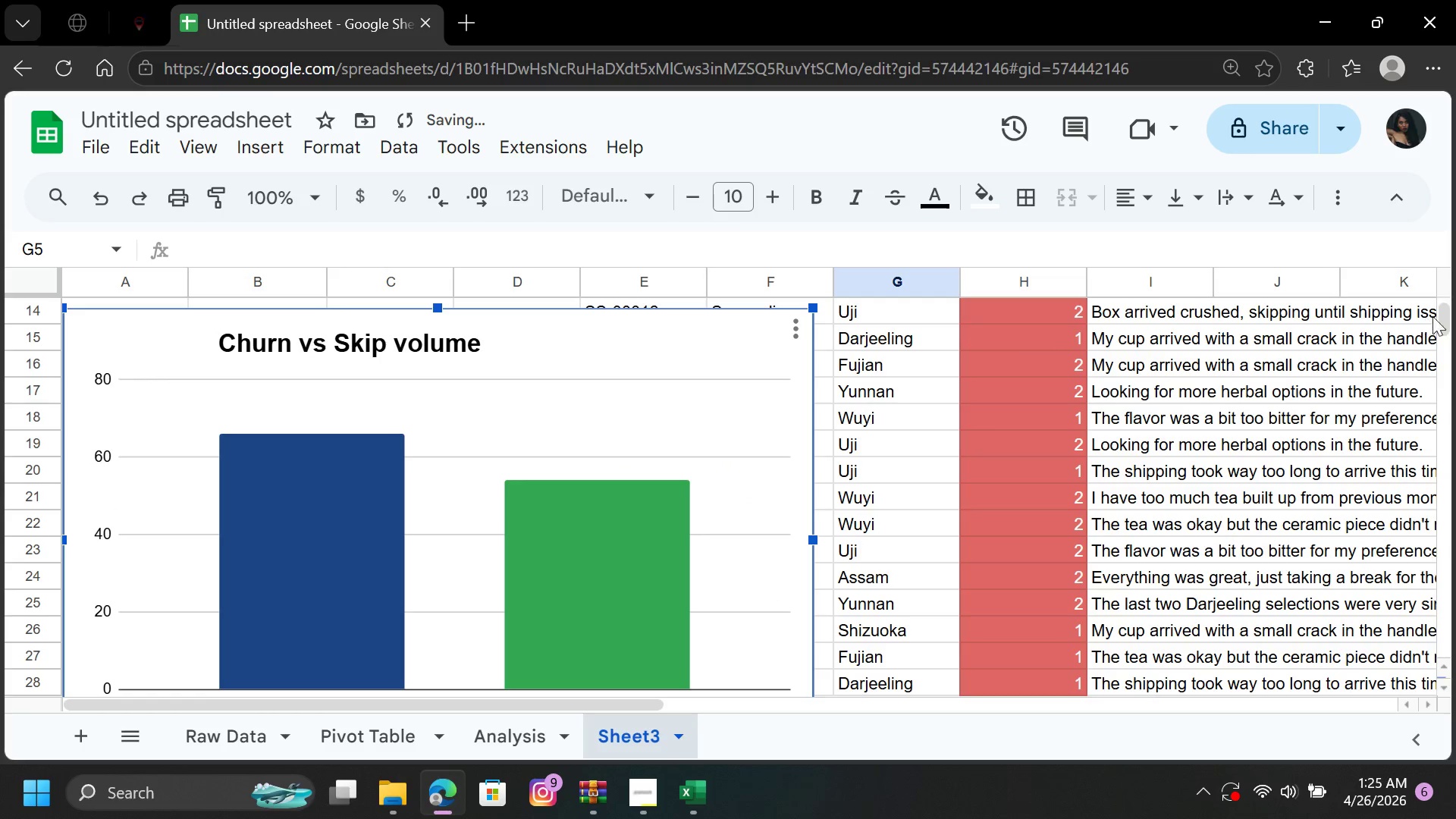 
left_click_drag(start_coordinate=[1442, 316], to_coordinate=[1447, 327])
 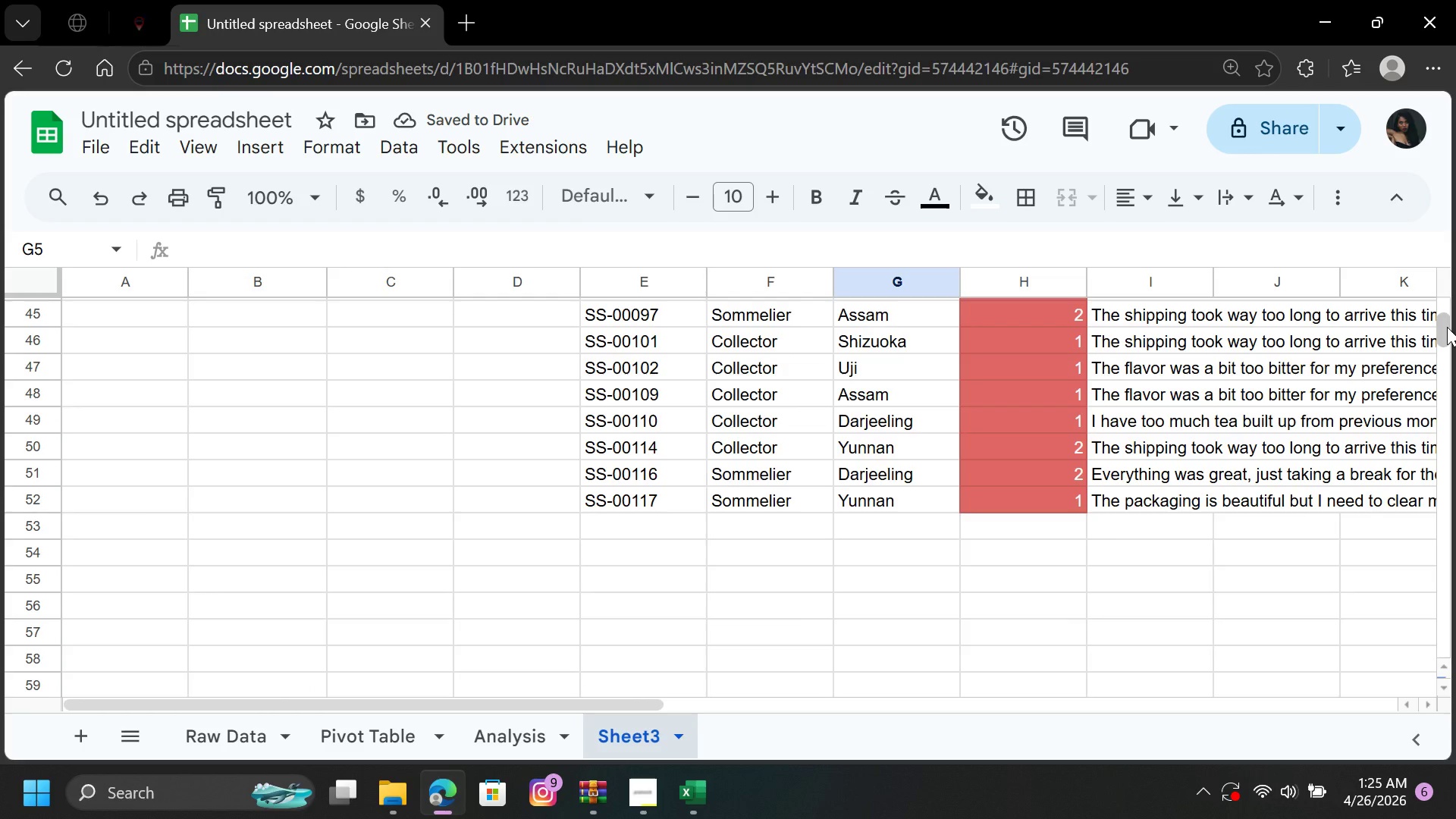 
left_click_drag(start_coordinate=[1447, 327], to_coordinate=[1446, 313])
 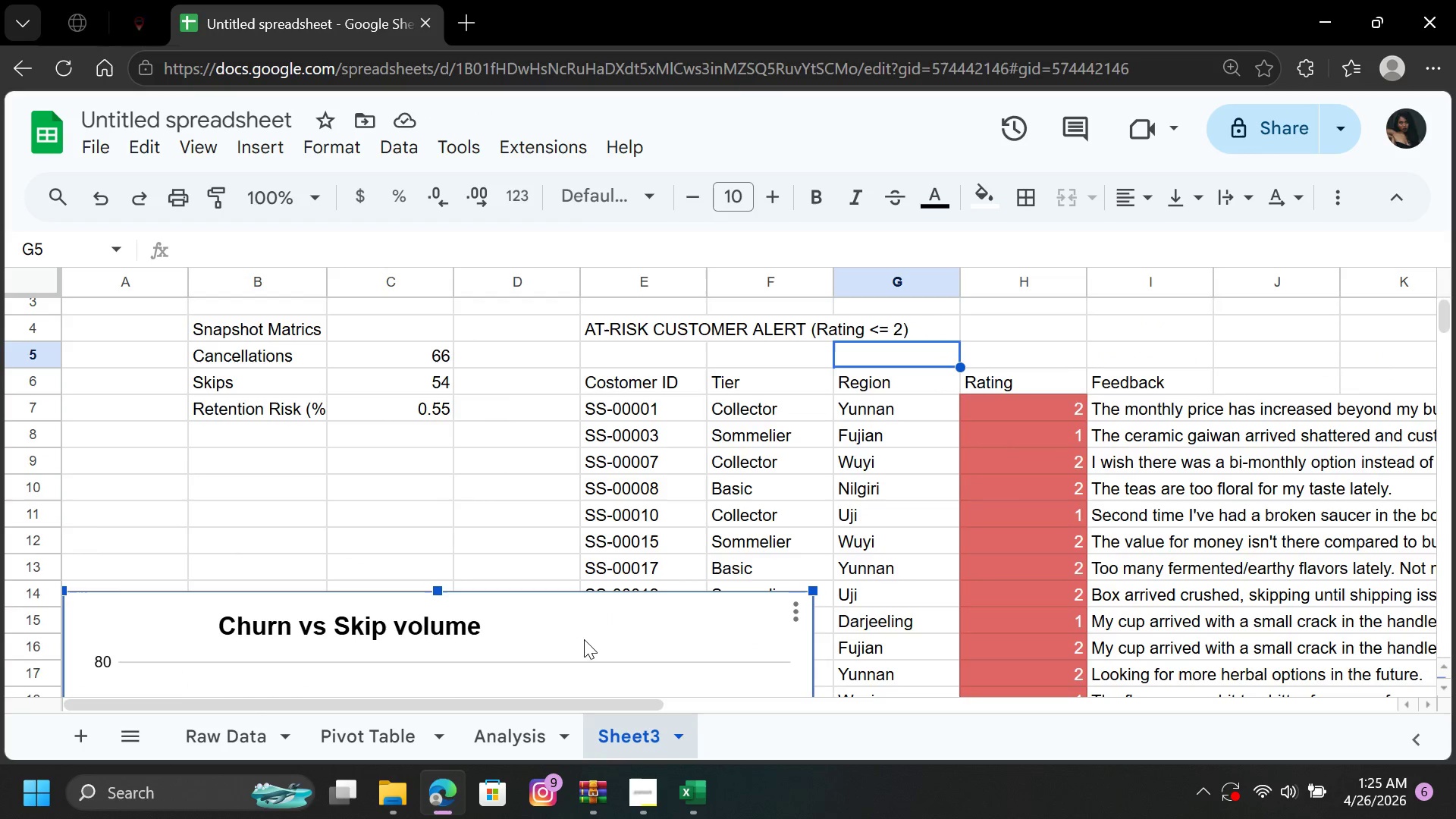 
left_click_drag(start_coordinate=[570, 640], to_coordinate=[1150, 761])
 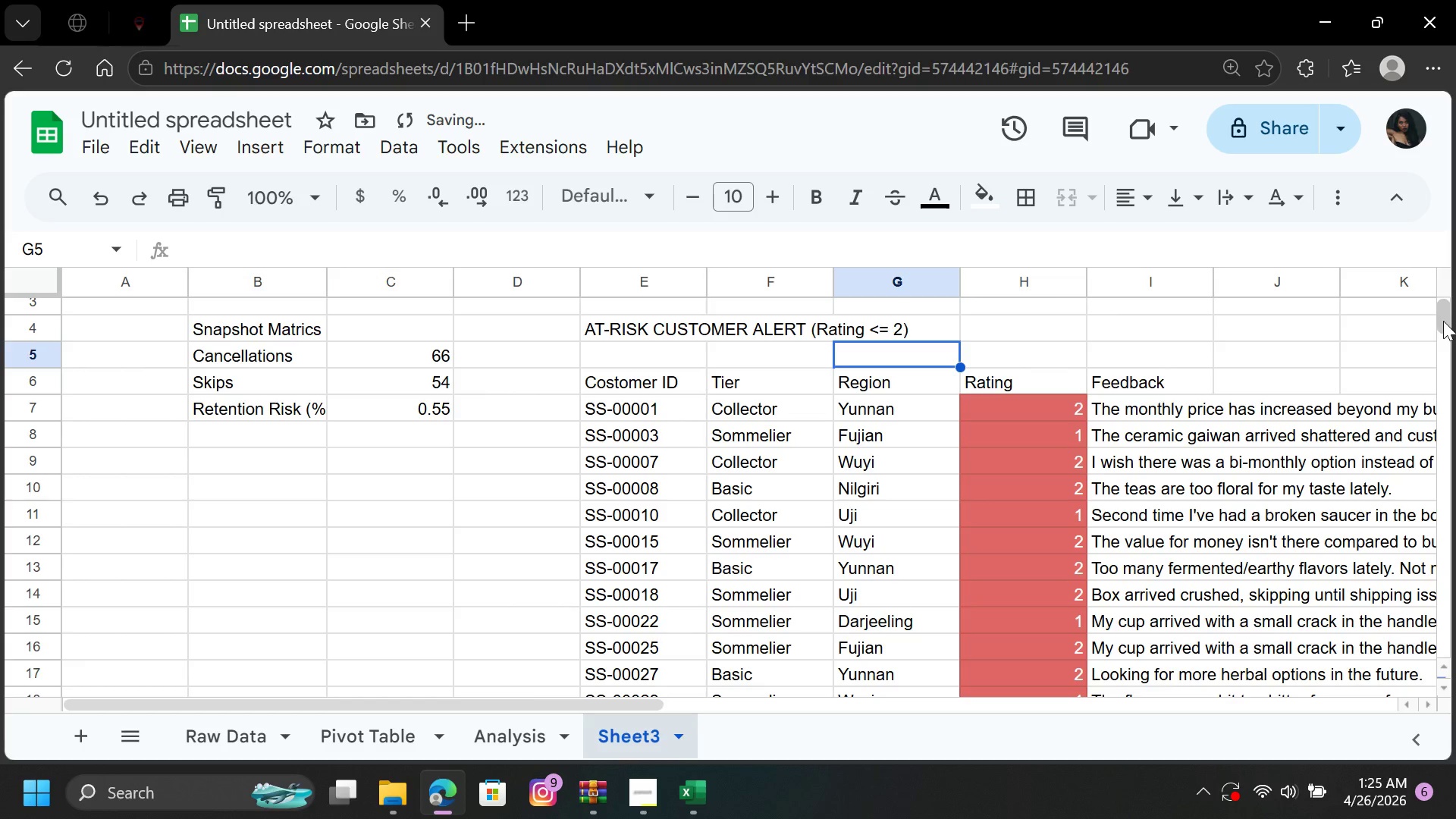 
left_click_drag(start_coordinate=[1443, 321], to_coordinate=[1450, 328])
 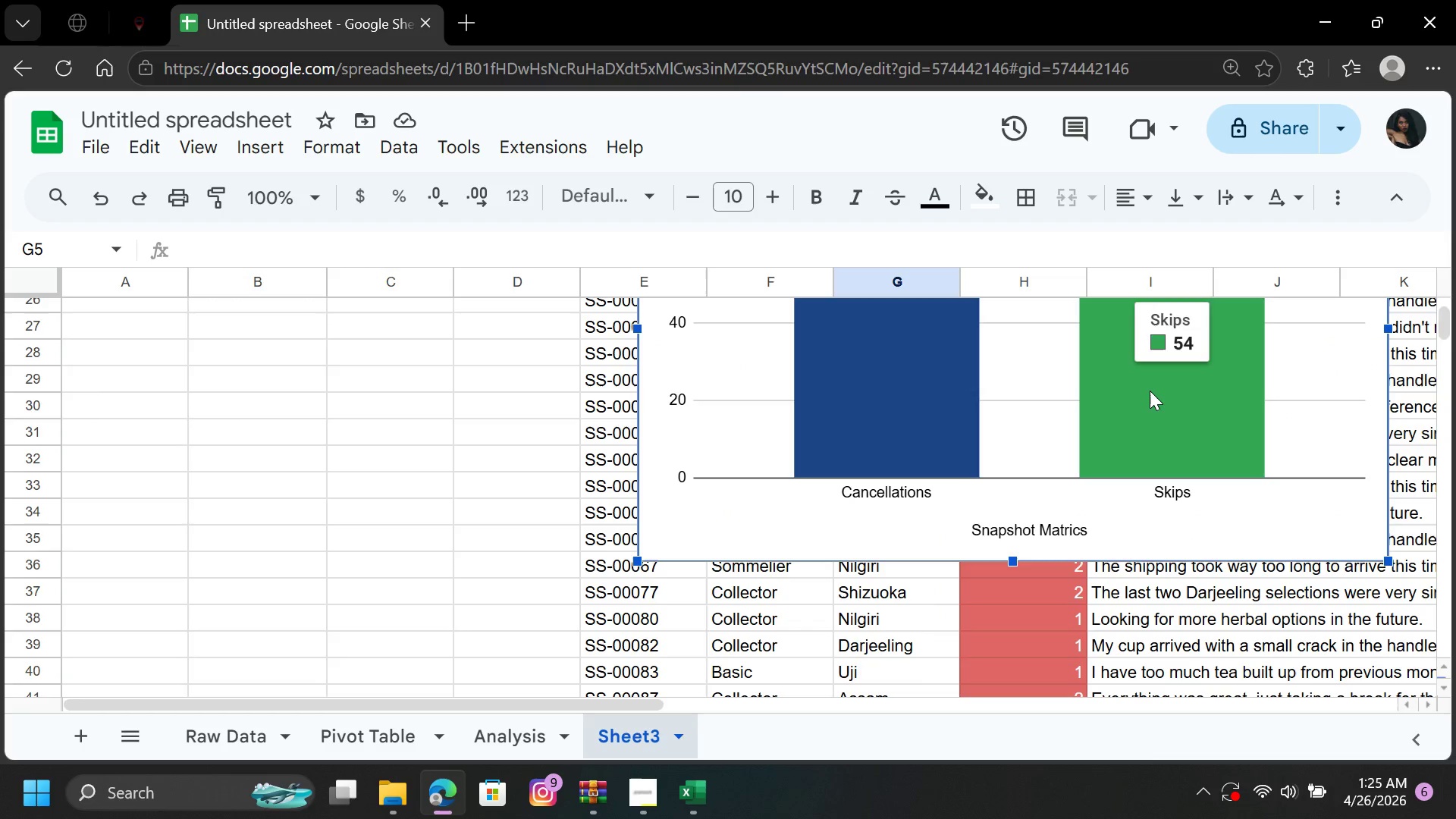 
left_click_drag(start_coordinate=[1150, 391], to_coordinate=[1034, 758])
 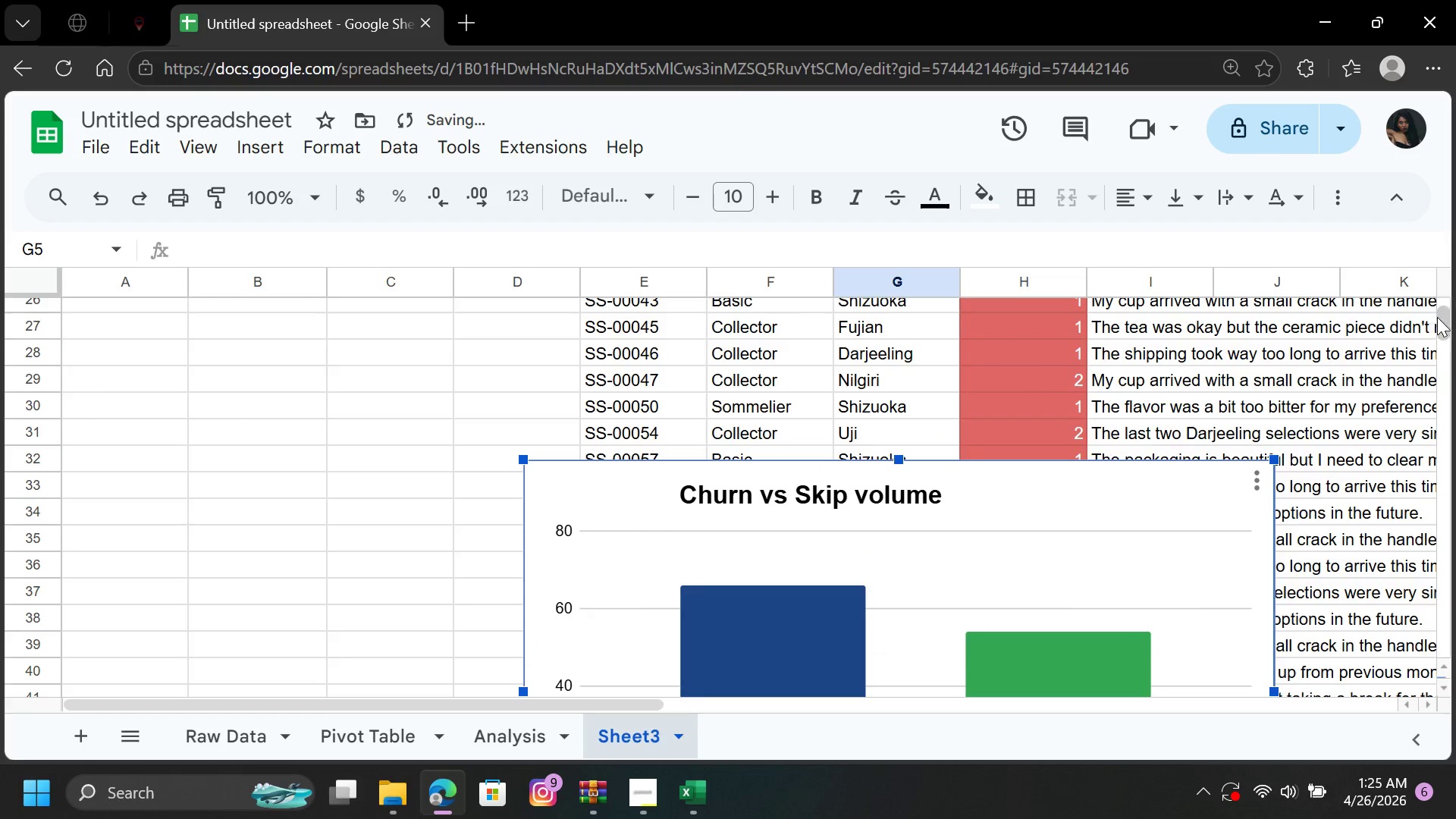 
left_click_drag(start_coordinate=[1440, 317], to_coordinate=[1442, 322])
 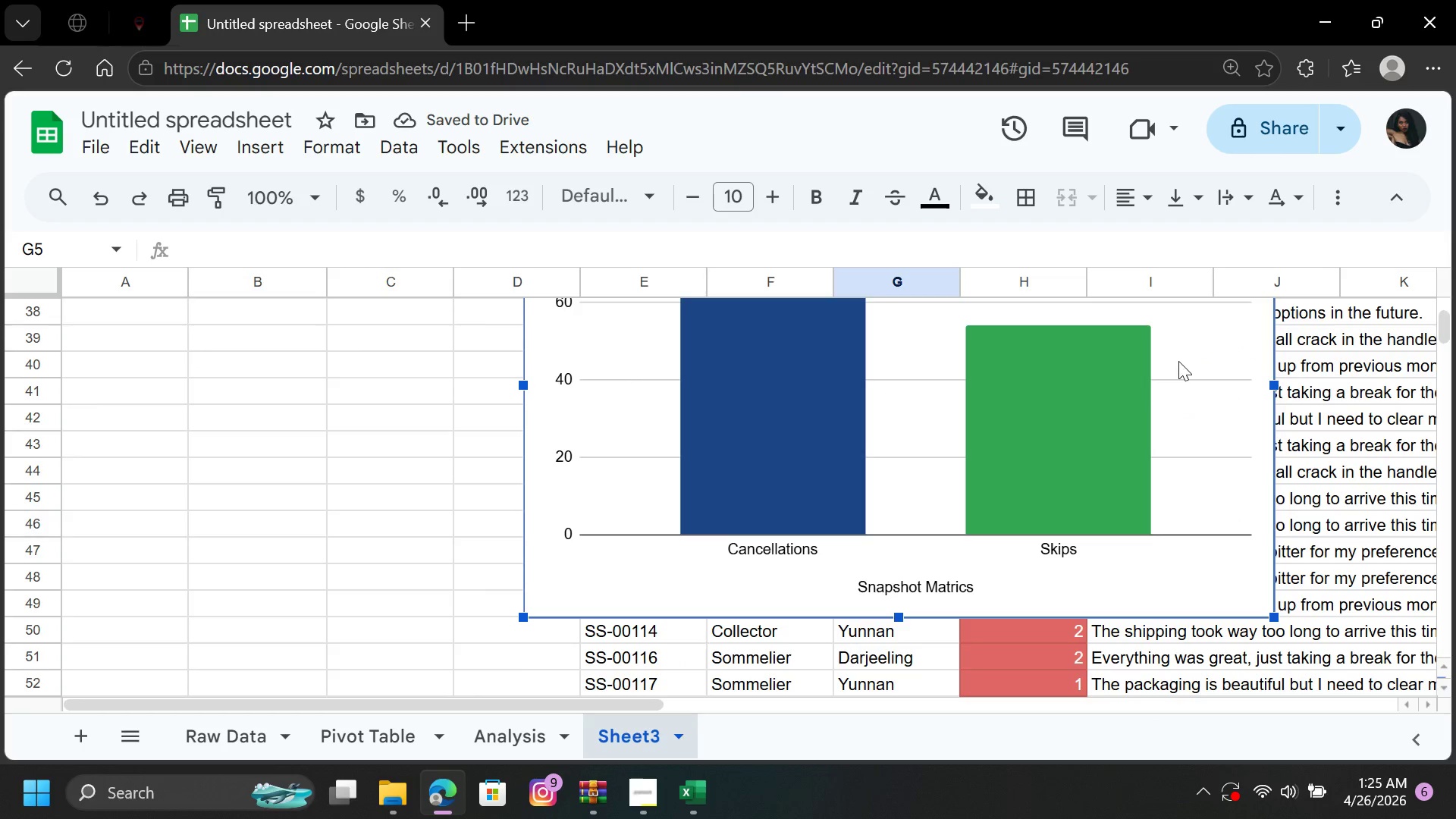 
left_click([1178, 360])
 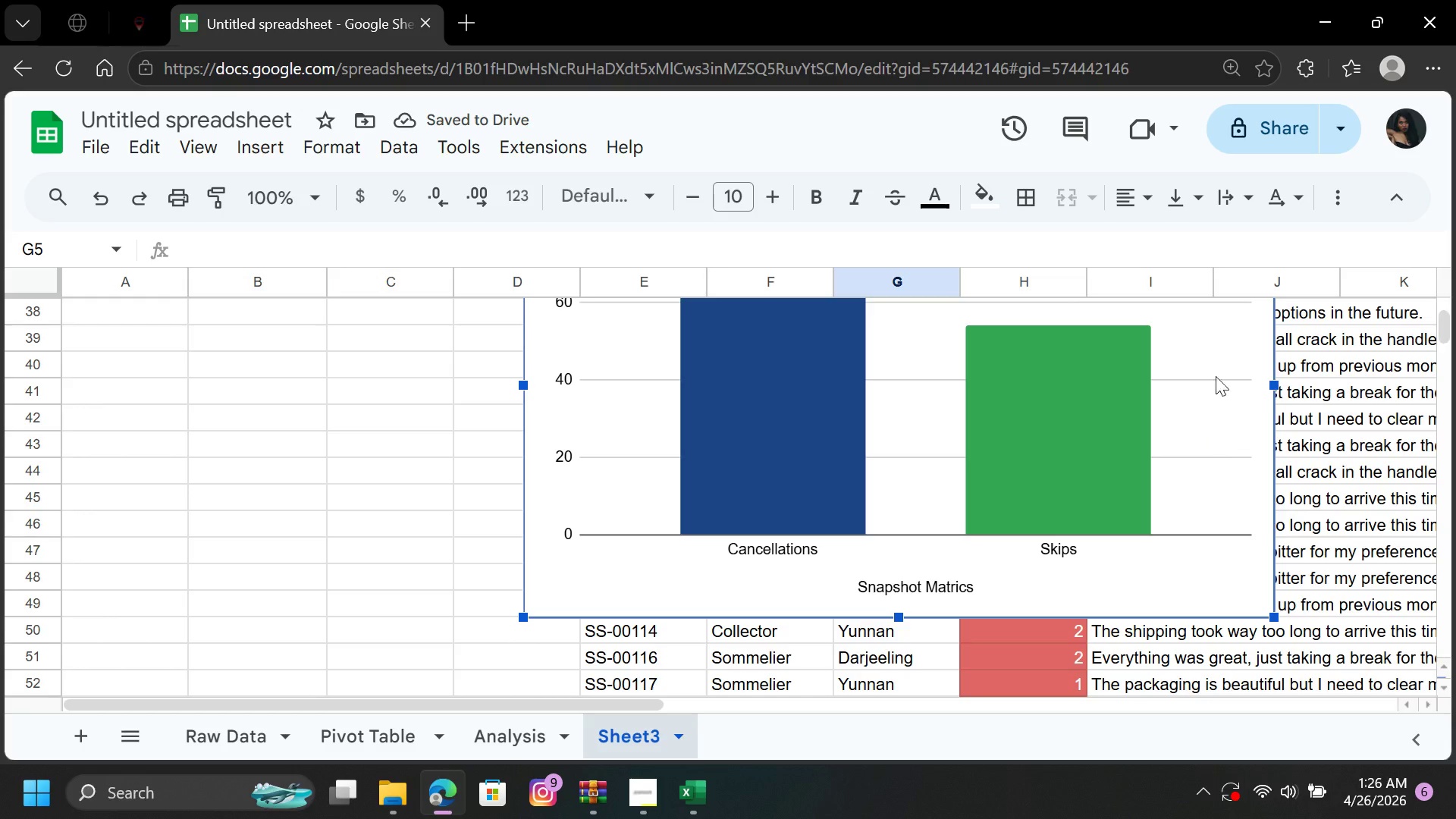 
left_click_drag(start_coordinate=[1209, 356], to_coordinate=[1197, 799])
 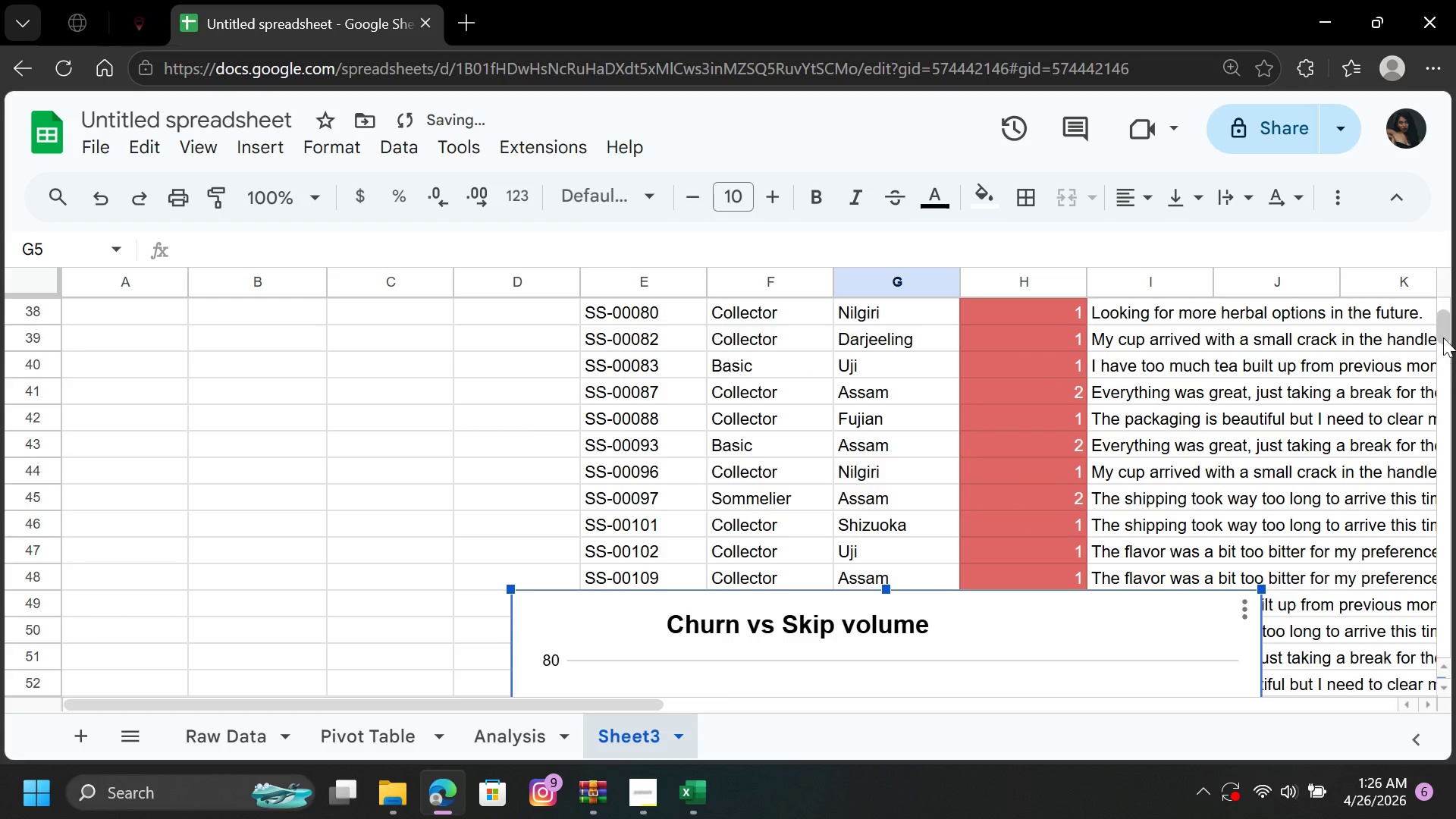 
left_click_drag(start_coordinate=[1443, 331], to_coordinate=[1444, 336])
 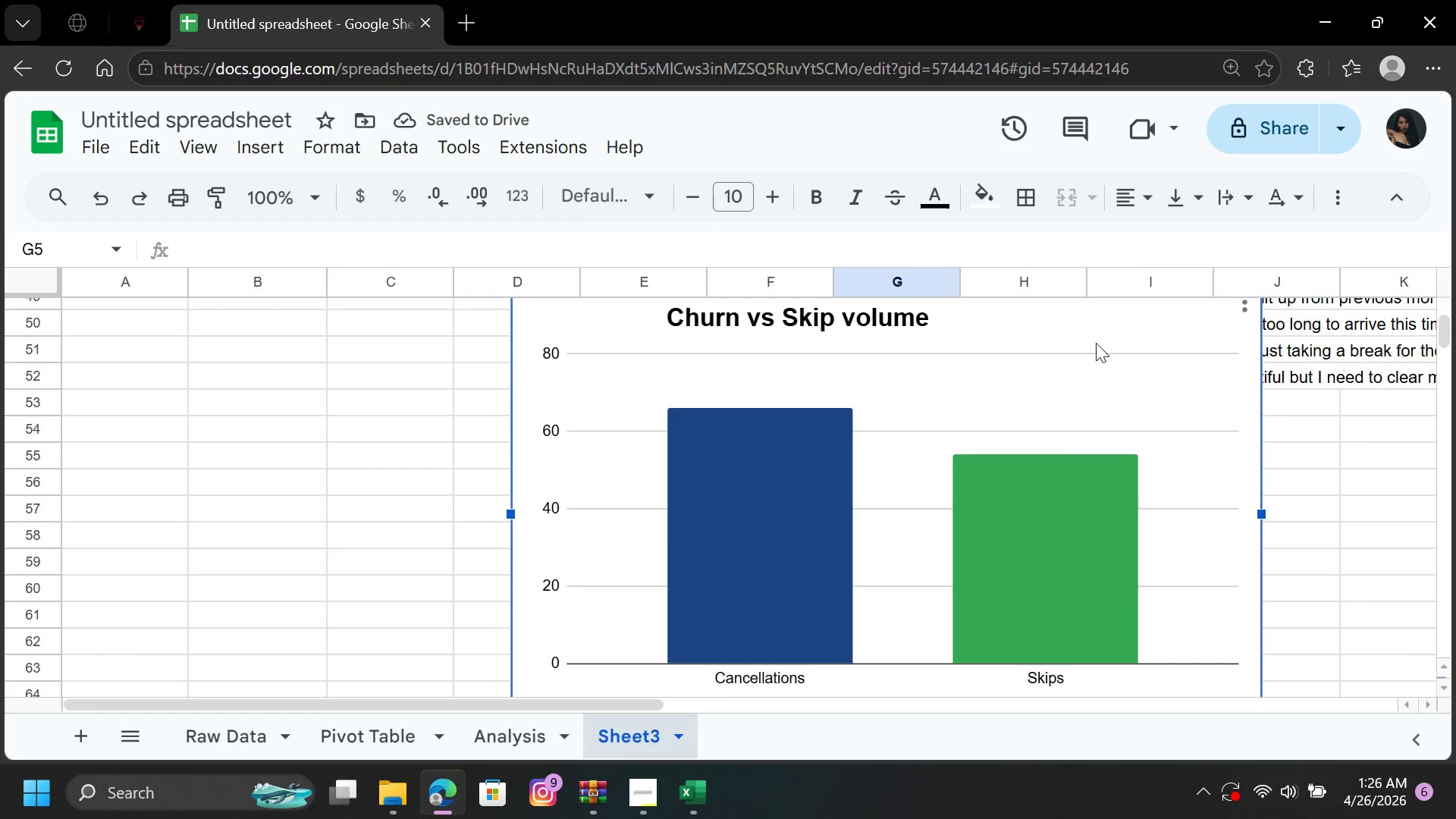 
left_click_drag(start_coordinate=[1096, 343], to_coordinate=[648, 460])
 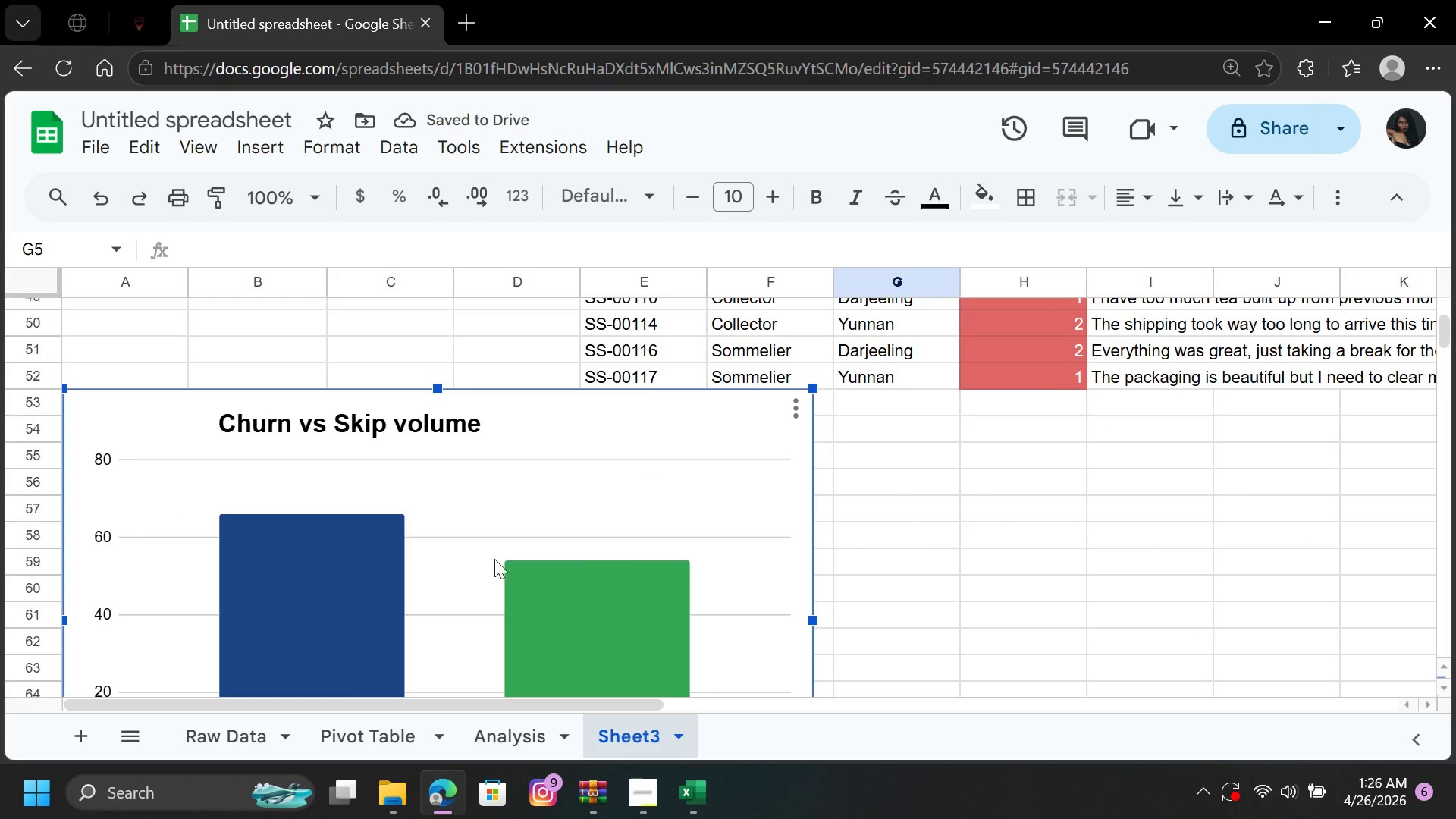 
left_click([507, 750])
 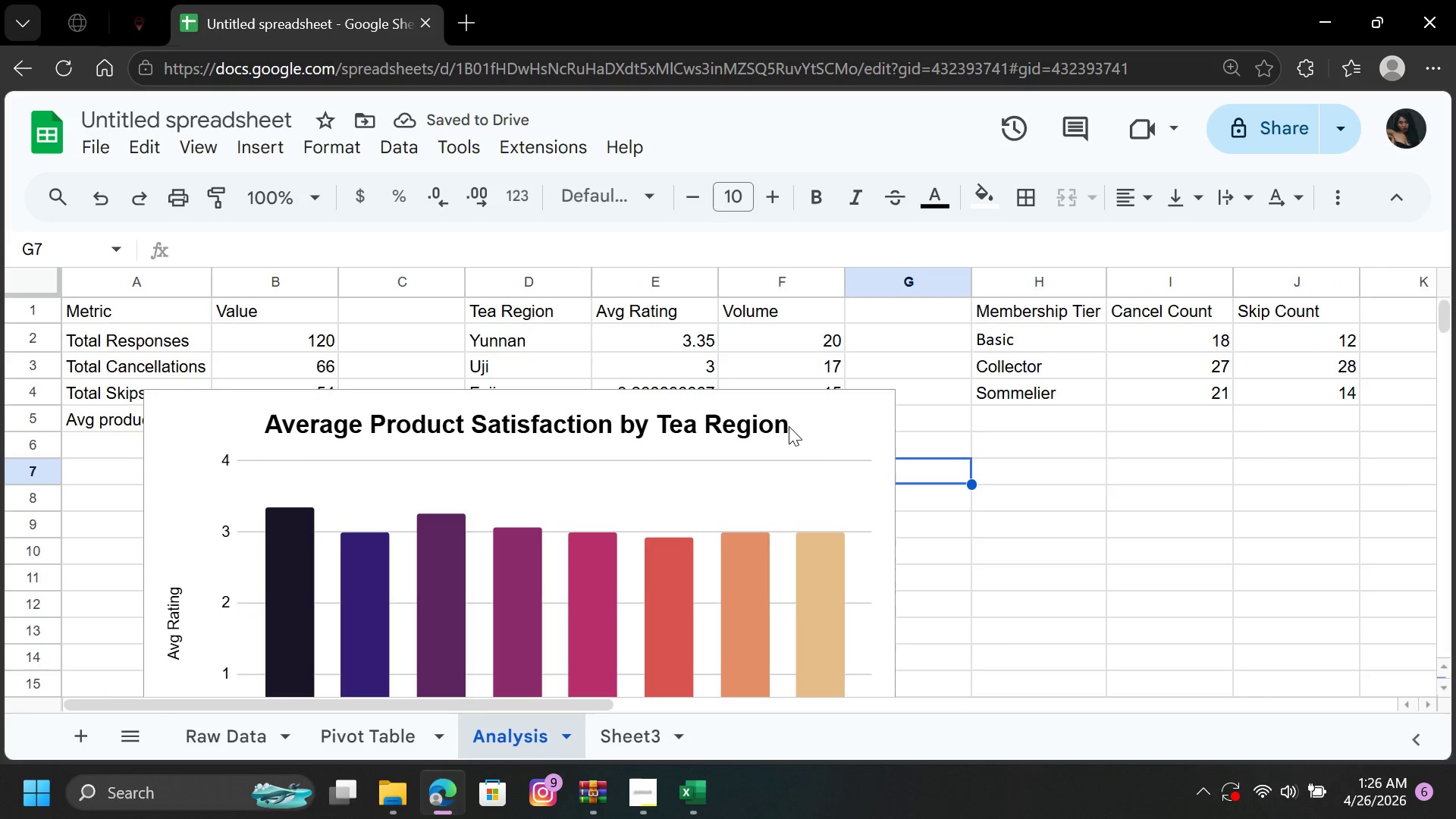 
left_click([795, 438])
 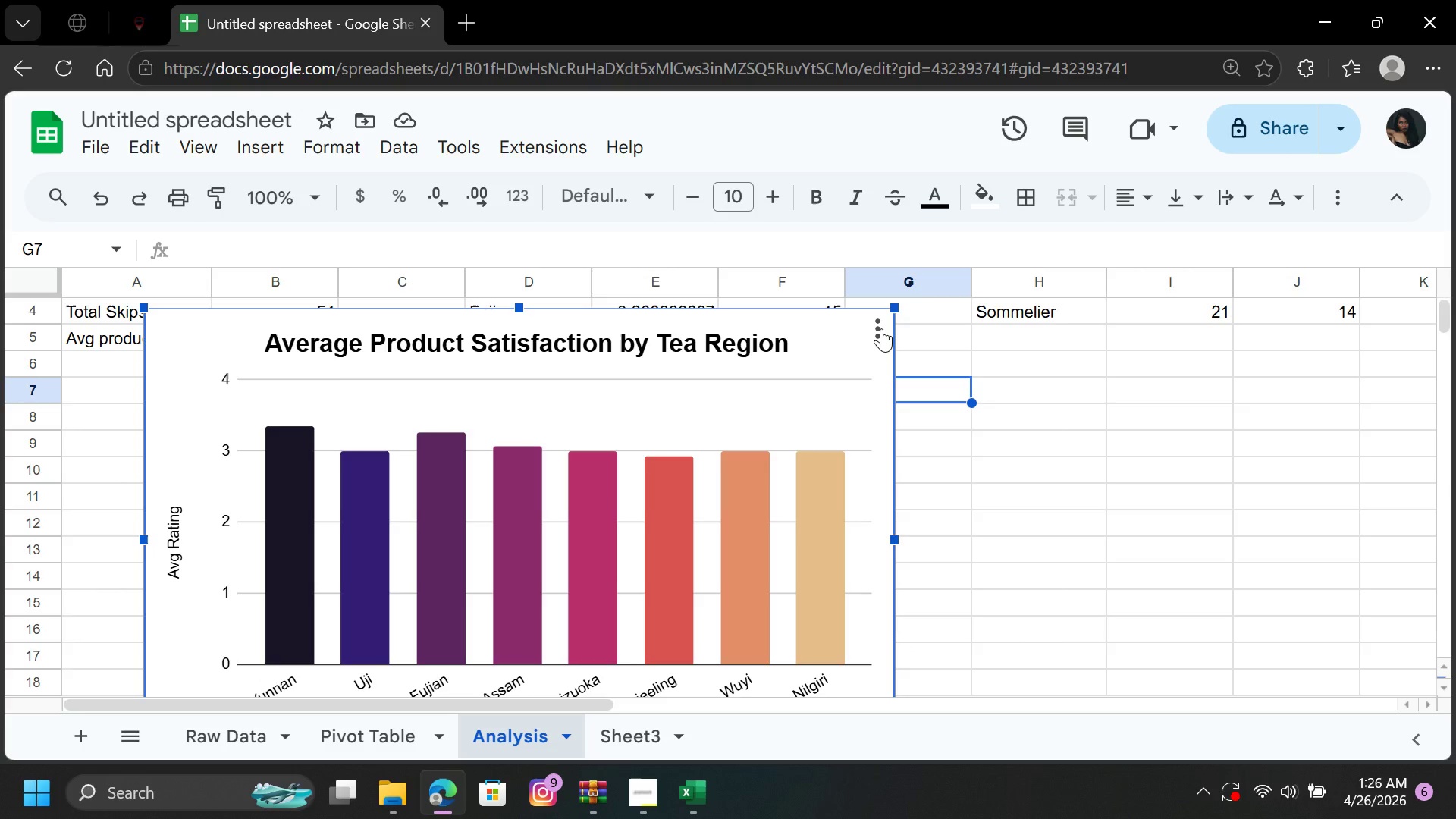 
right_click([881, 328])
 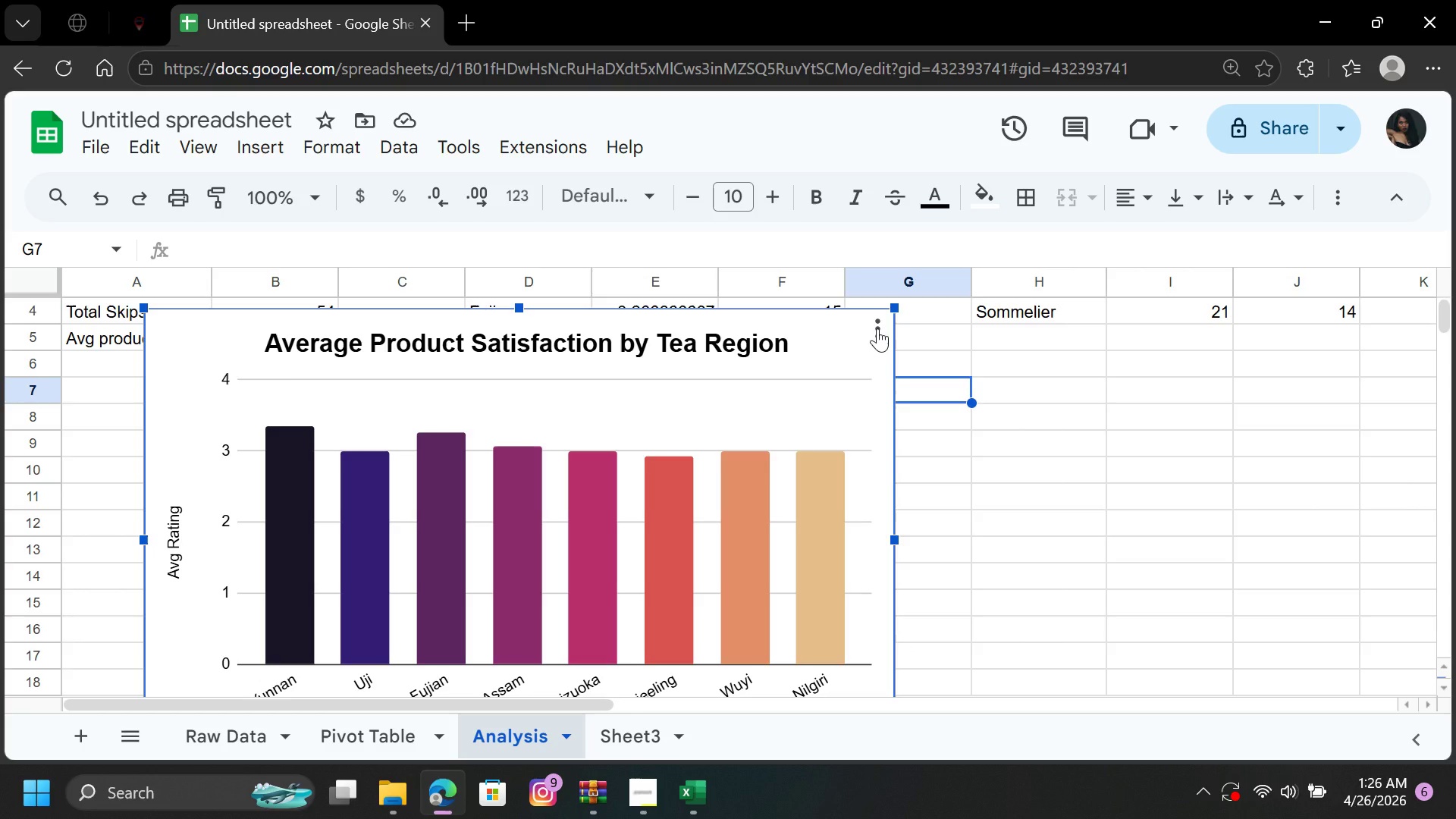 
right_click([877, 328])
 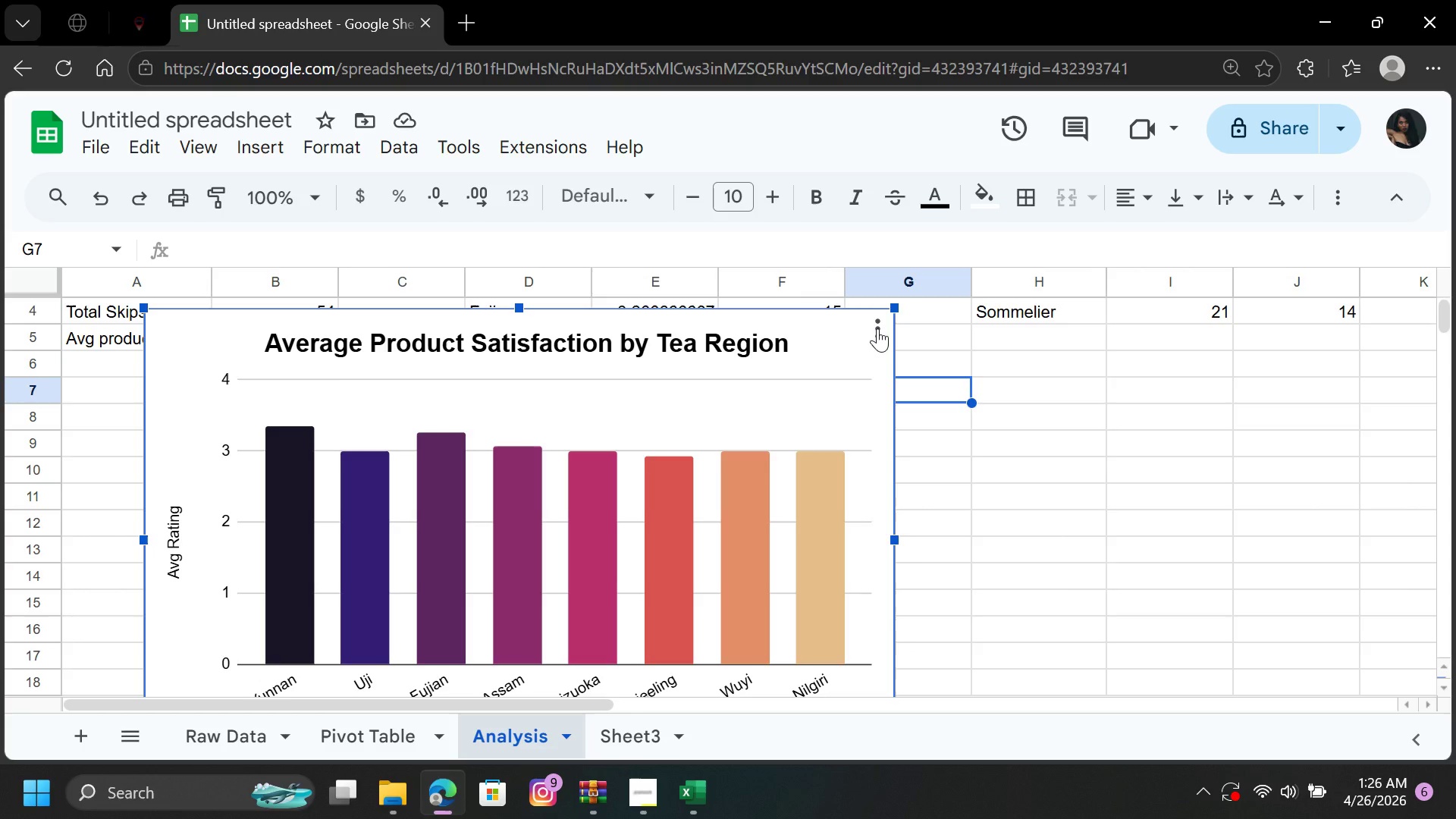 
left_click([877, 328])
 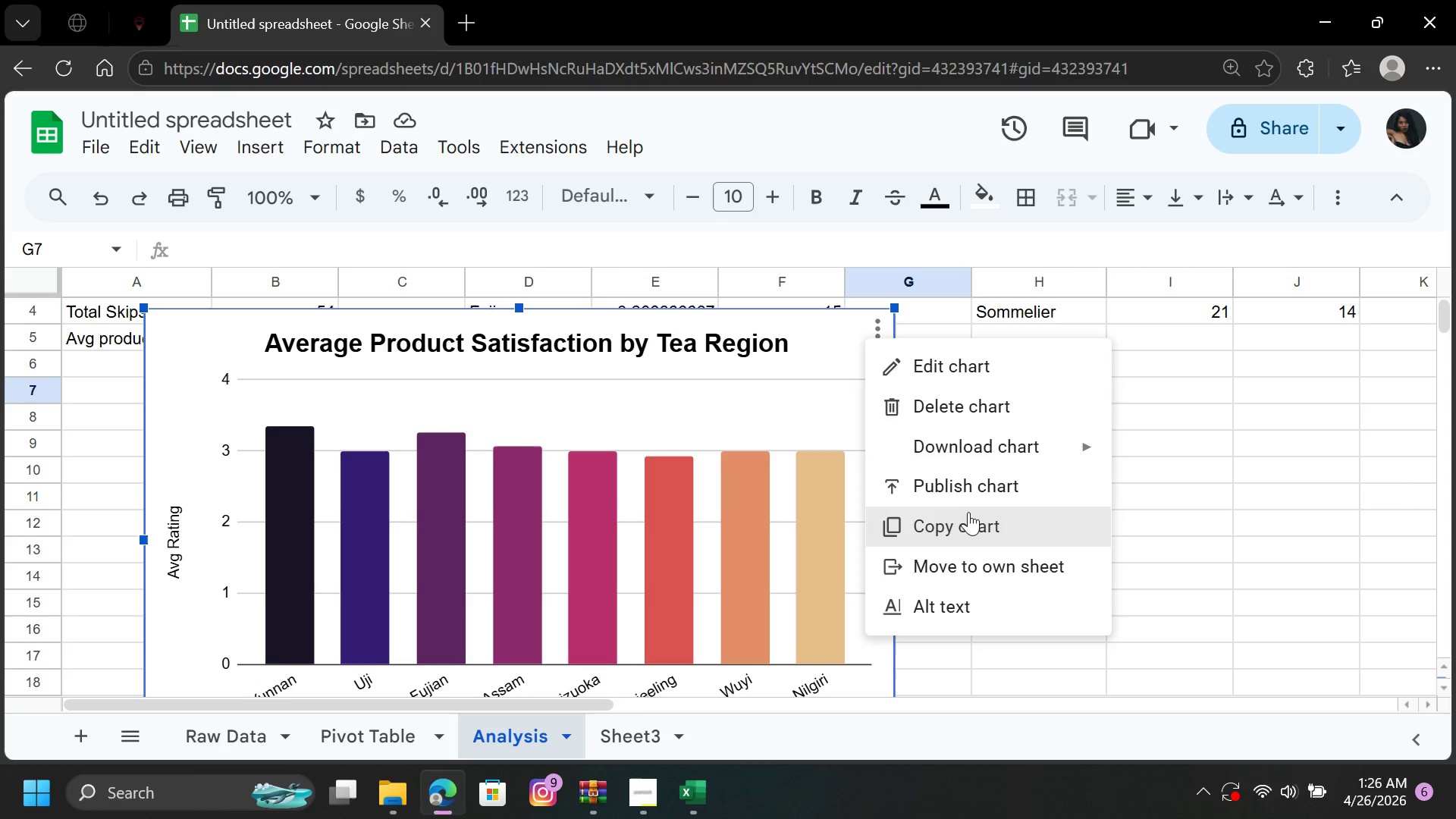 
left_click([970, 514])
 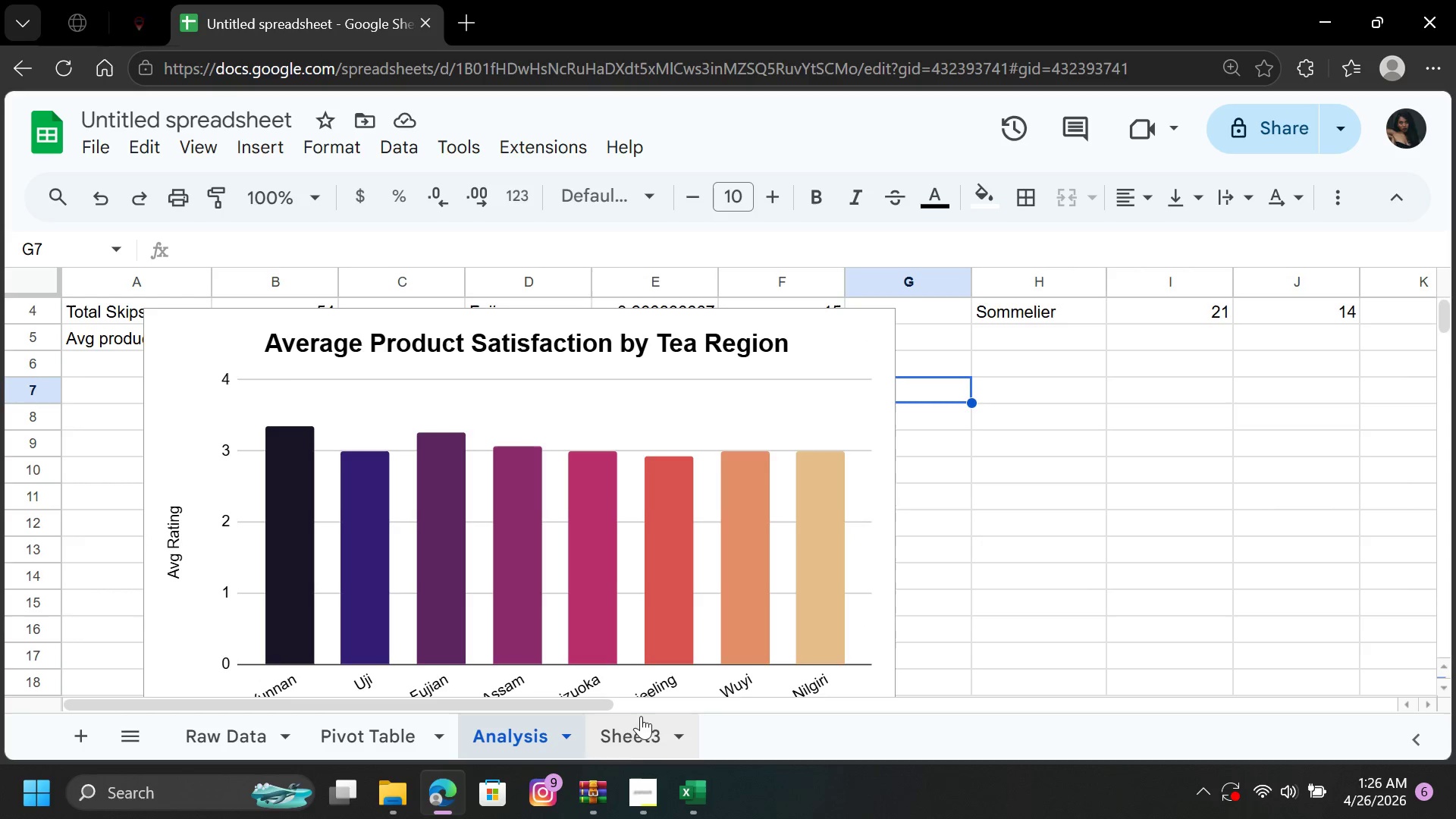 
left_click([625, 733])
 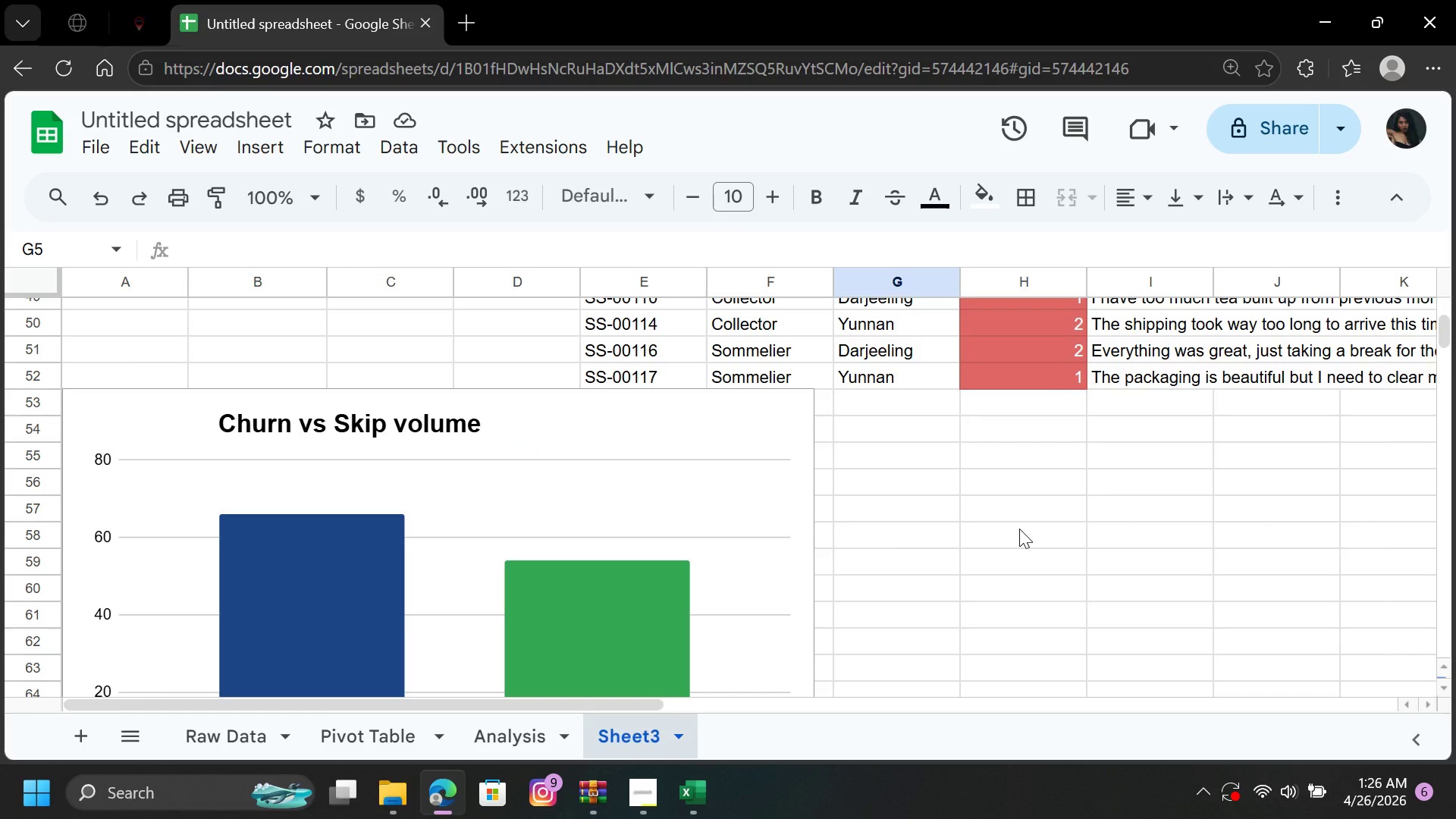 
key(Control+V)
 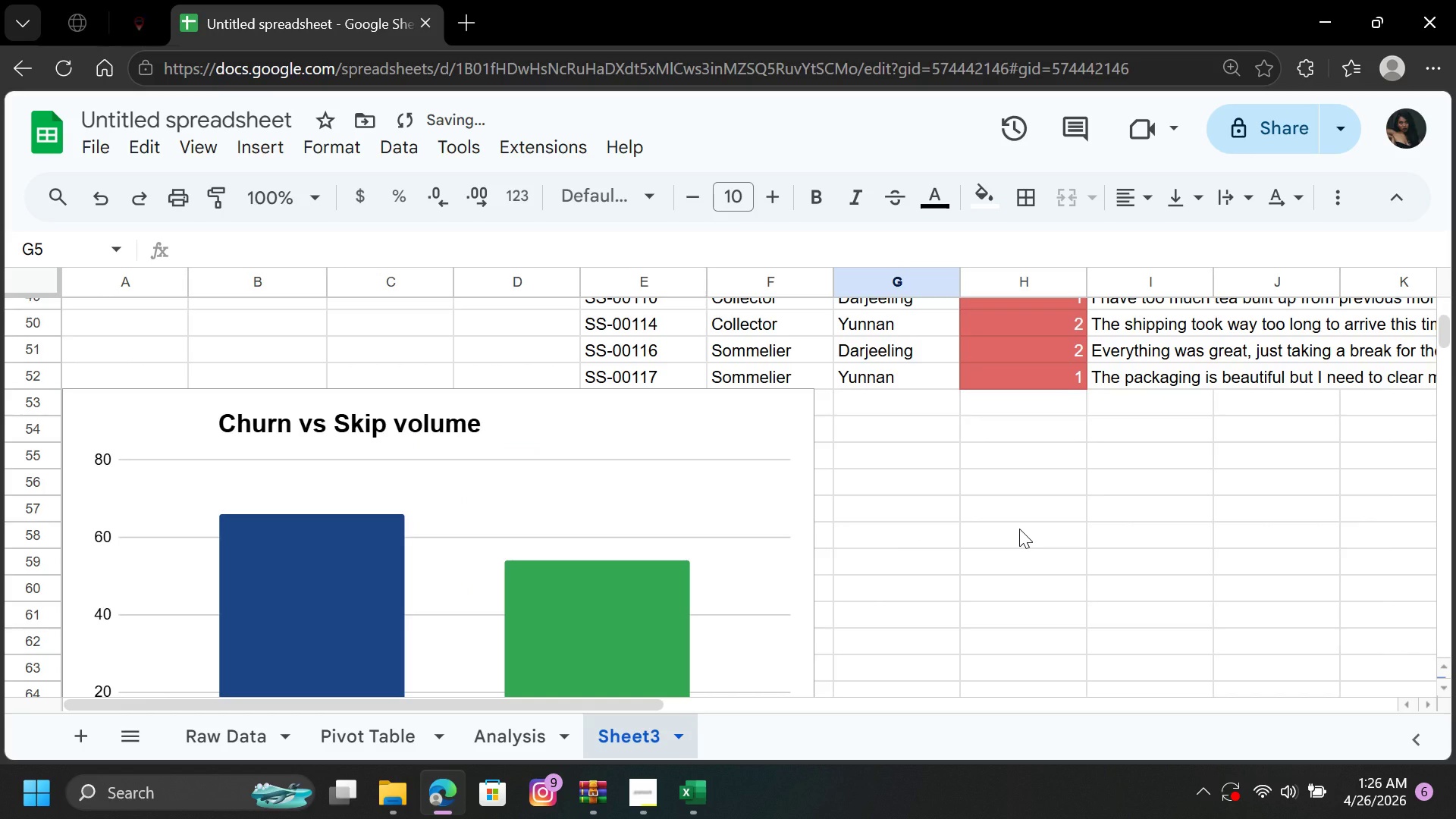 
left_click([1019, 529])
 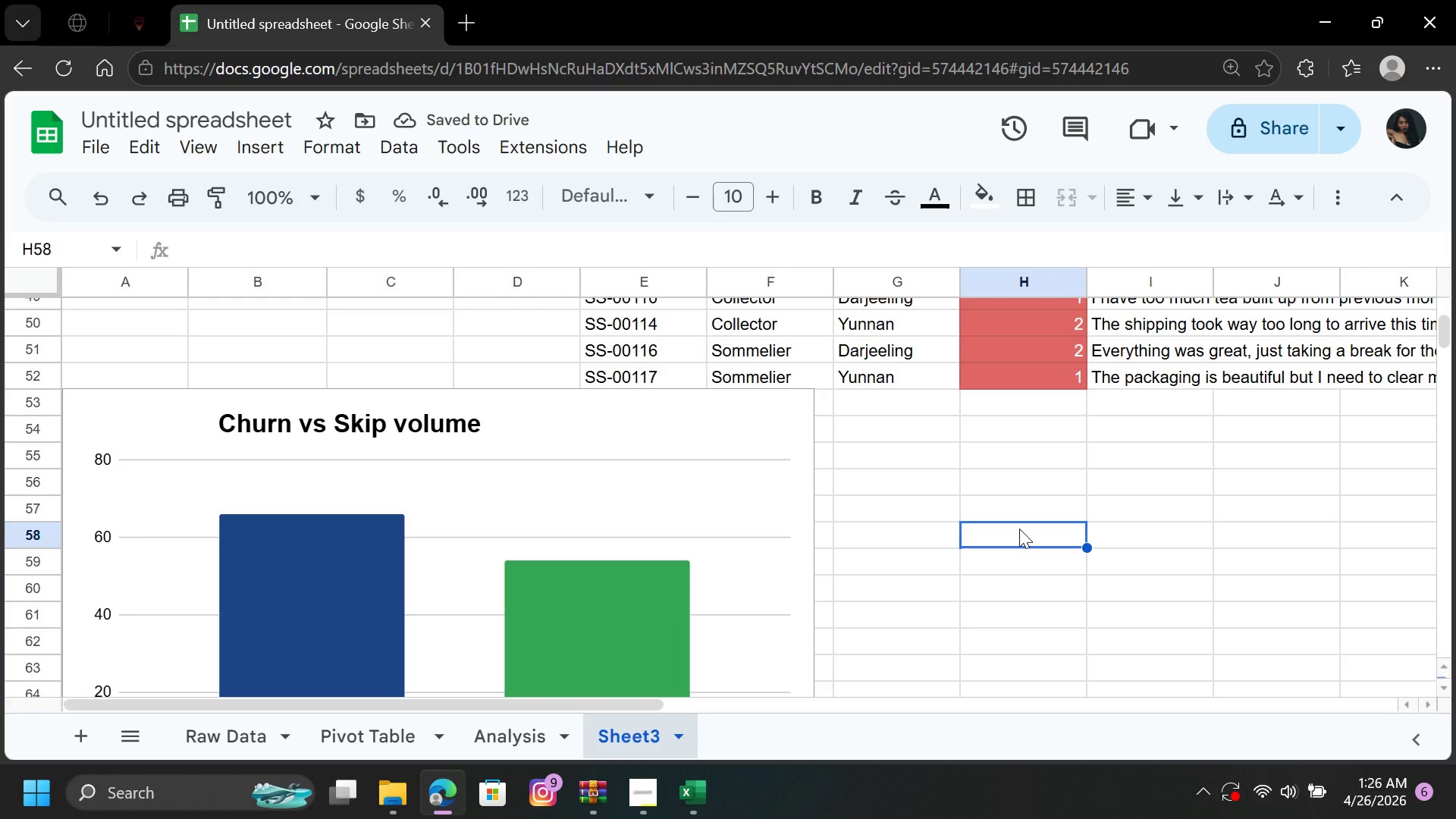 
hold_key(key=ControlLeft, duration=1.23)
 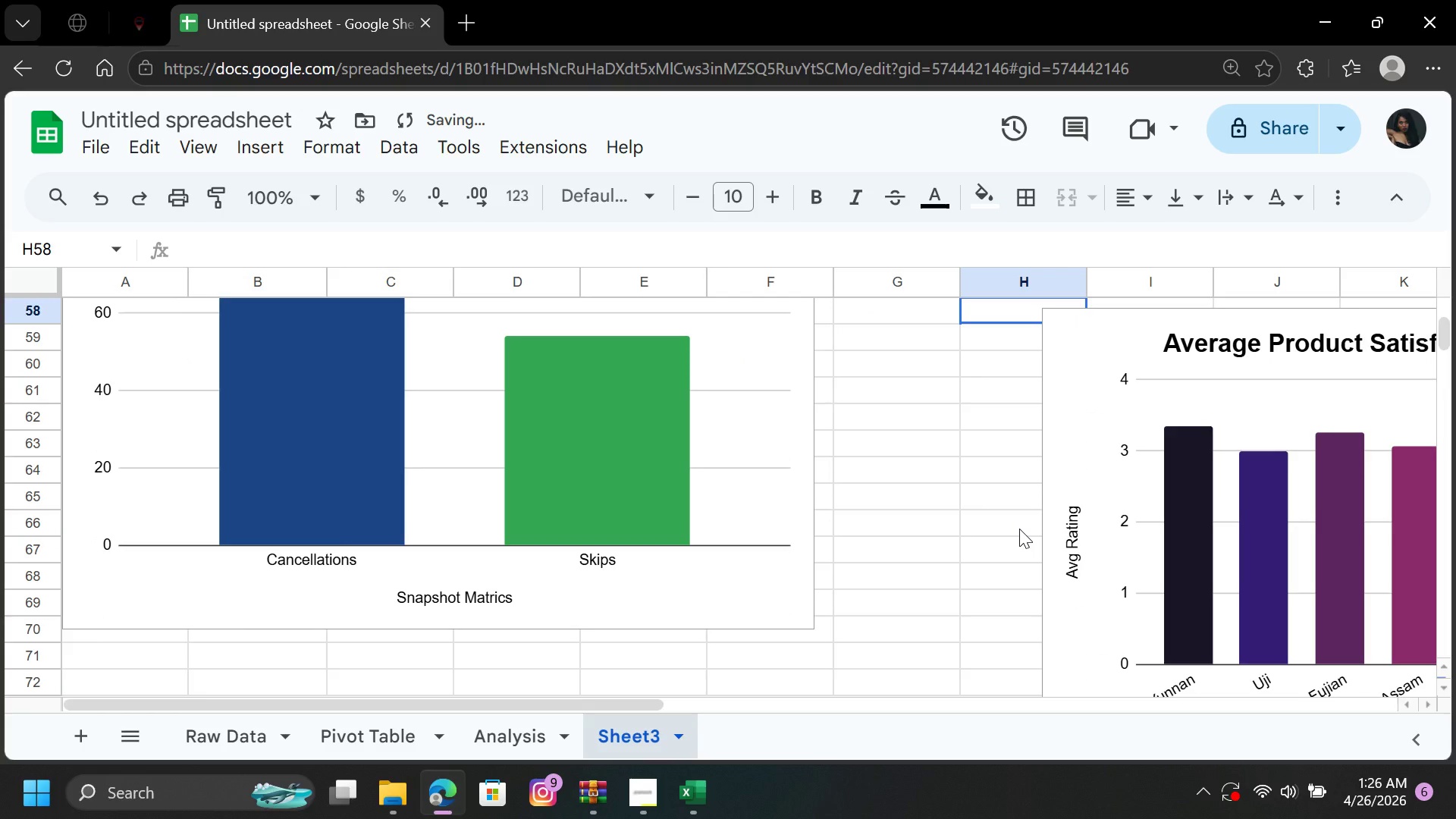 
hold_key(key=V, duration=0.33)
 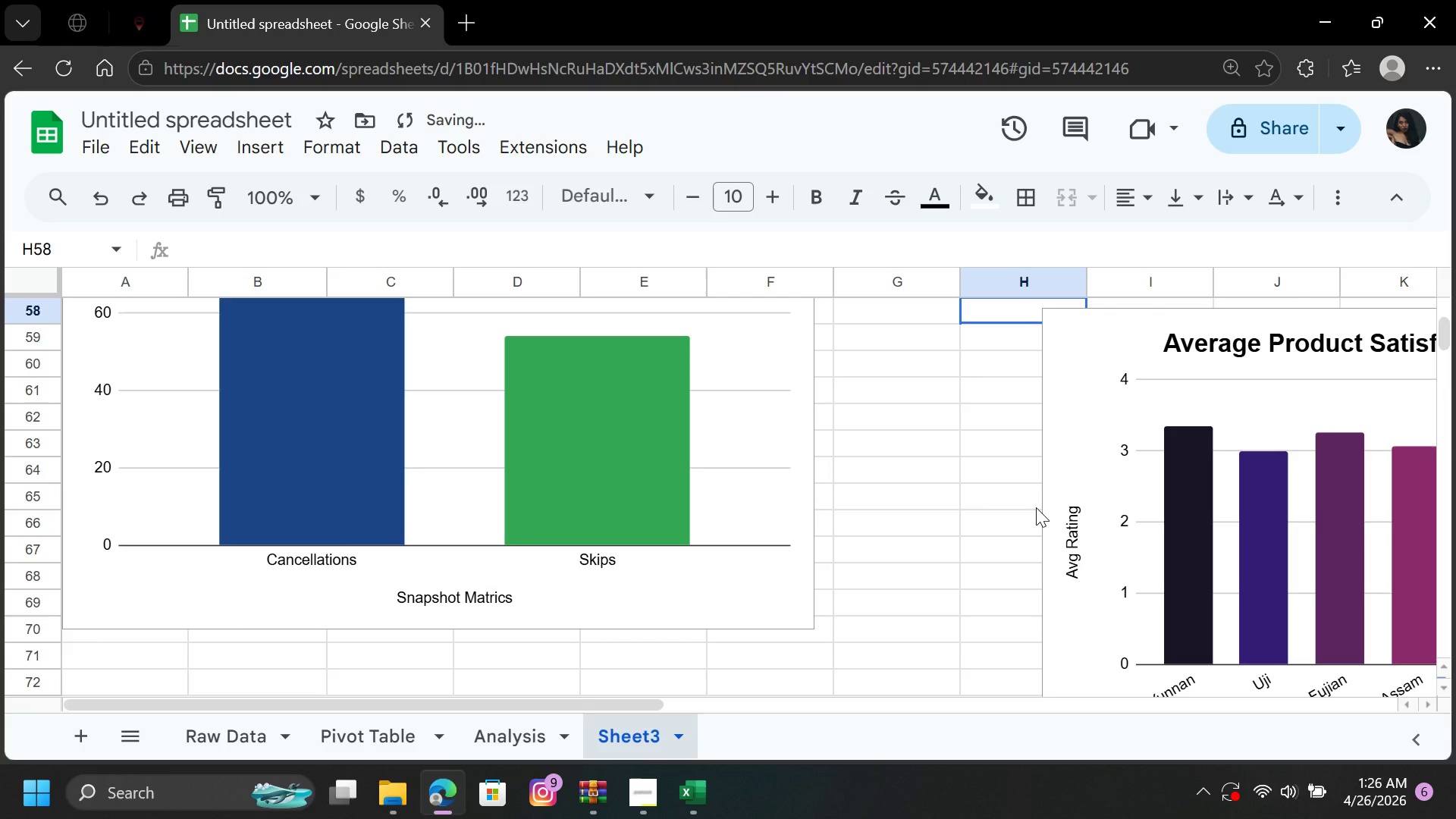 
key(Control+ControlLeft)
 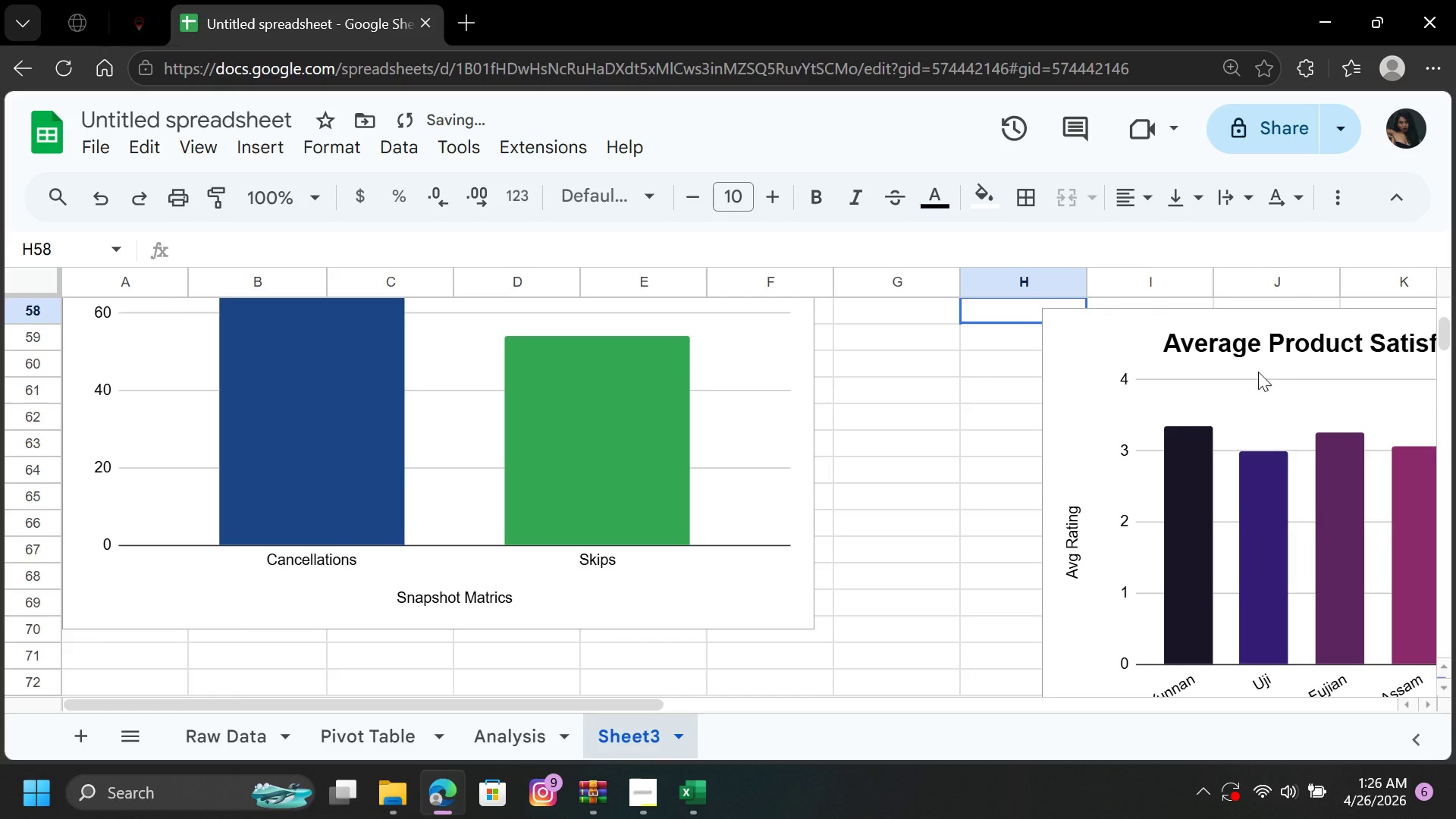 
left_click_drag(start_coordinate=[1266, 337], to_coordinate=[1057, 362])
 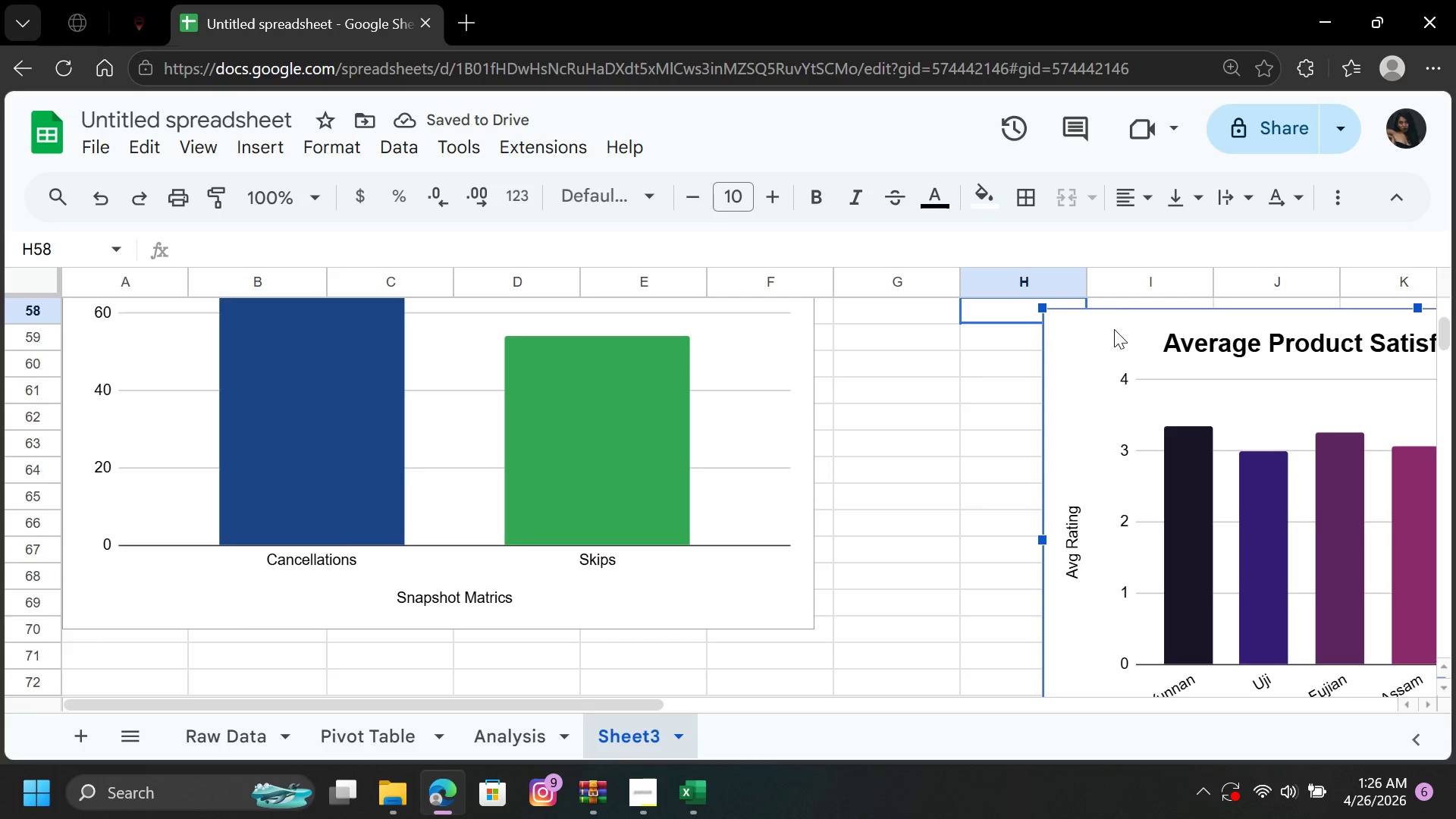 
left_click_drag(start_coordinate=[1114, 329], to_coordinate=[915, 333])
 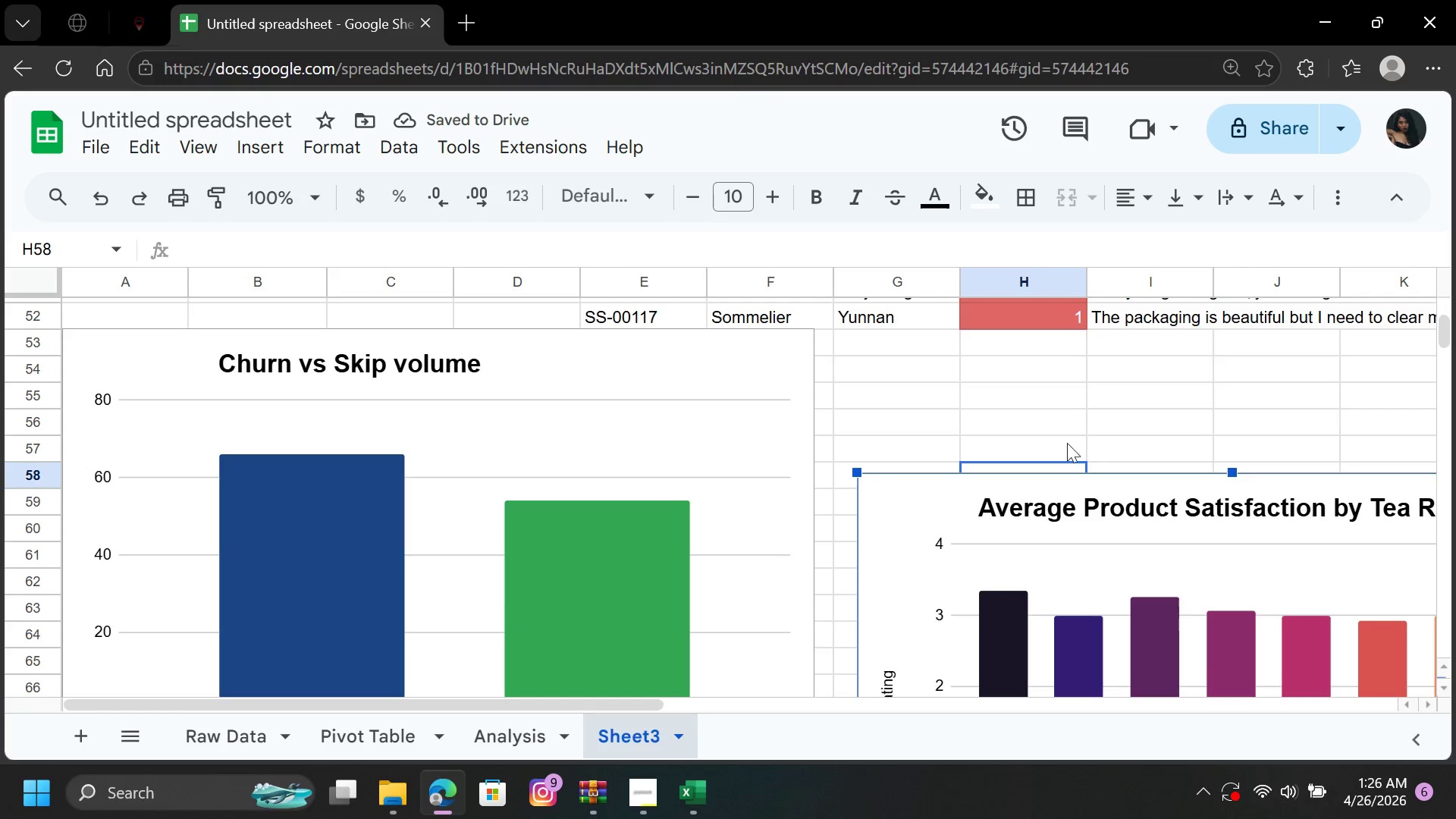 
left_click_drag(start_coordinate=[1068, 551], to_coordinate=[1022, 400])
 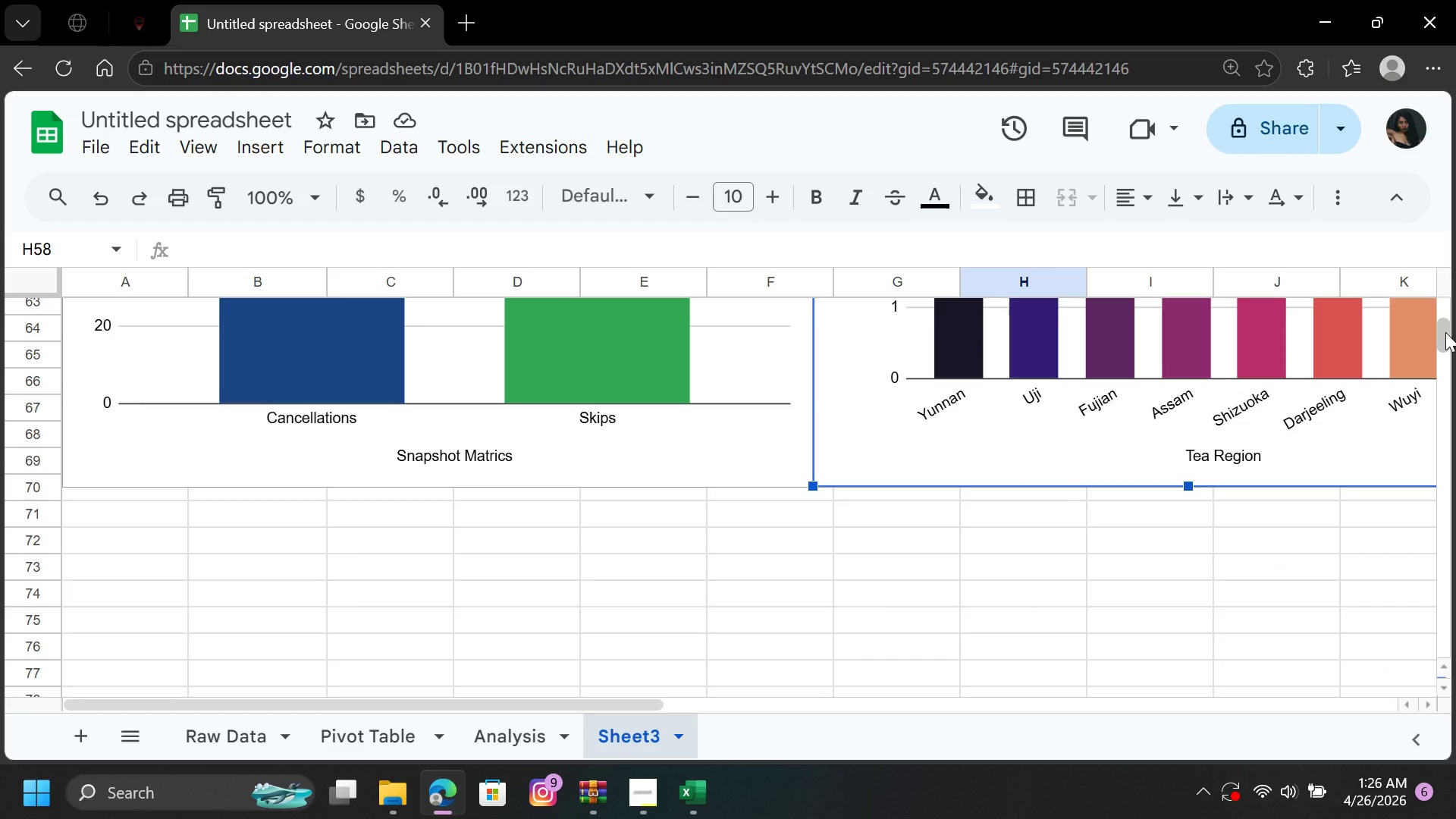 
wait(7.11)
 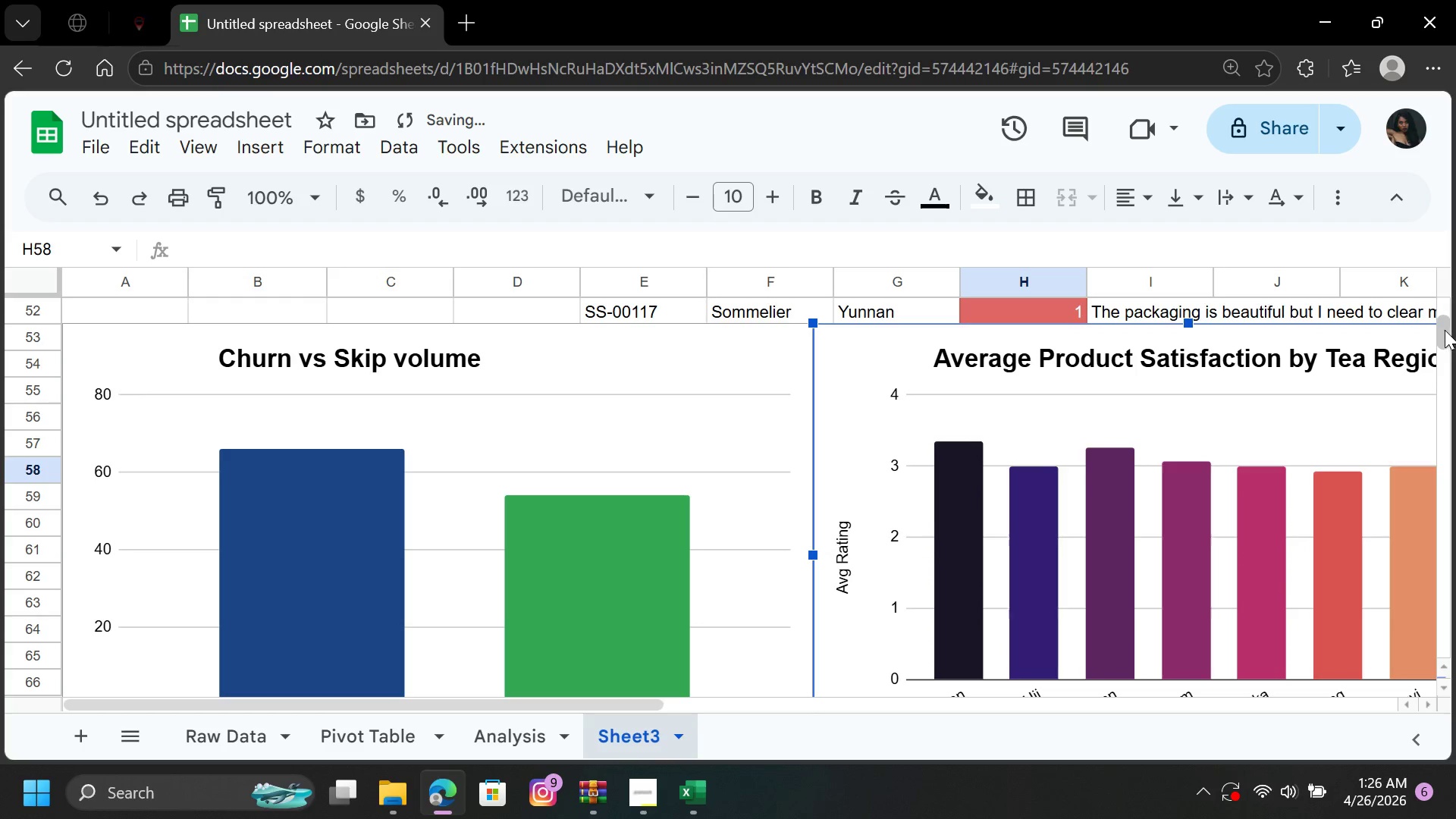 
left_click([341, 733])
 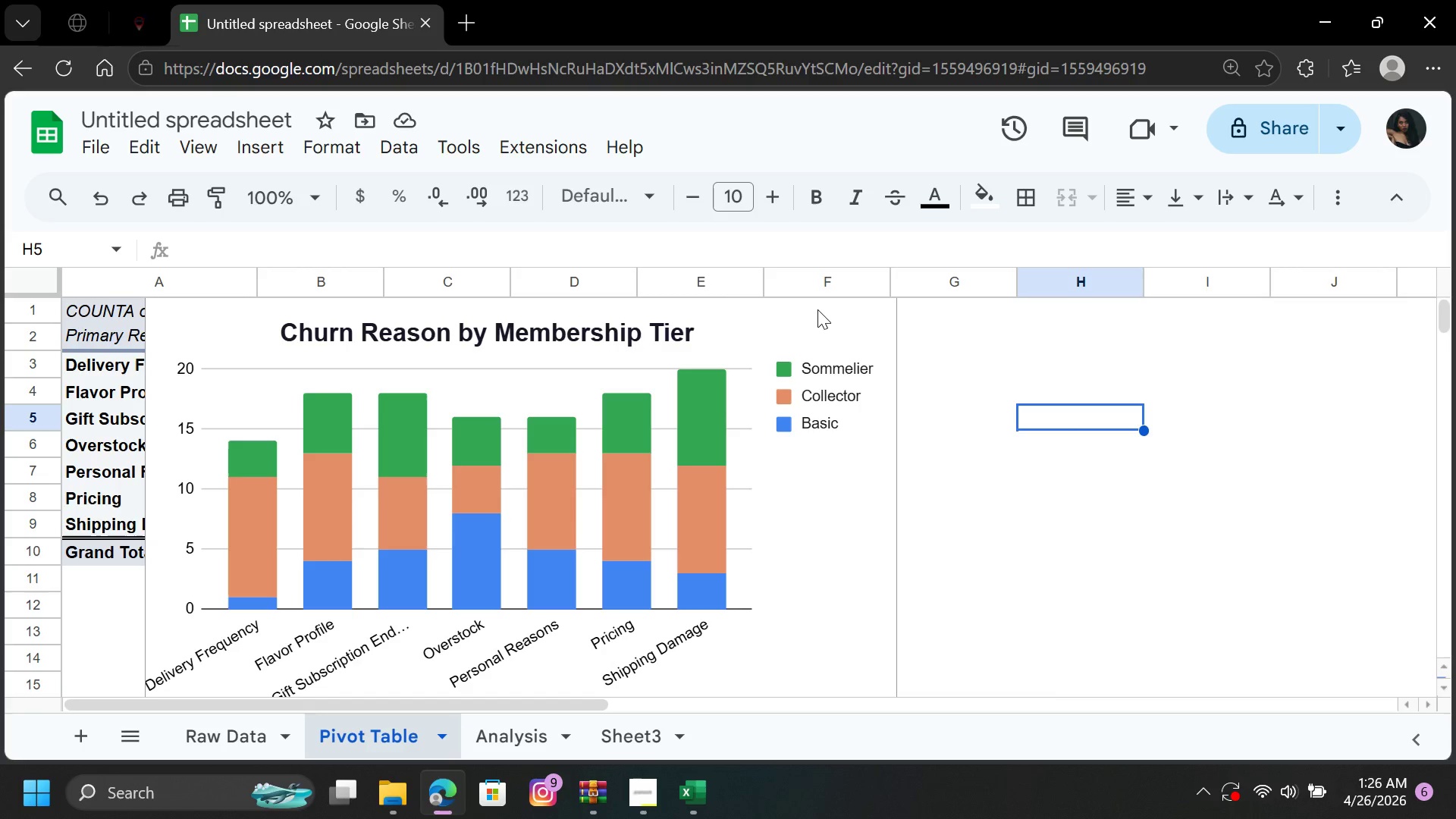 
left_click([820, 320])
 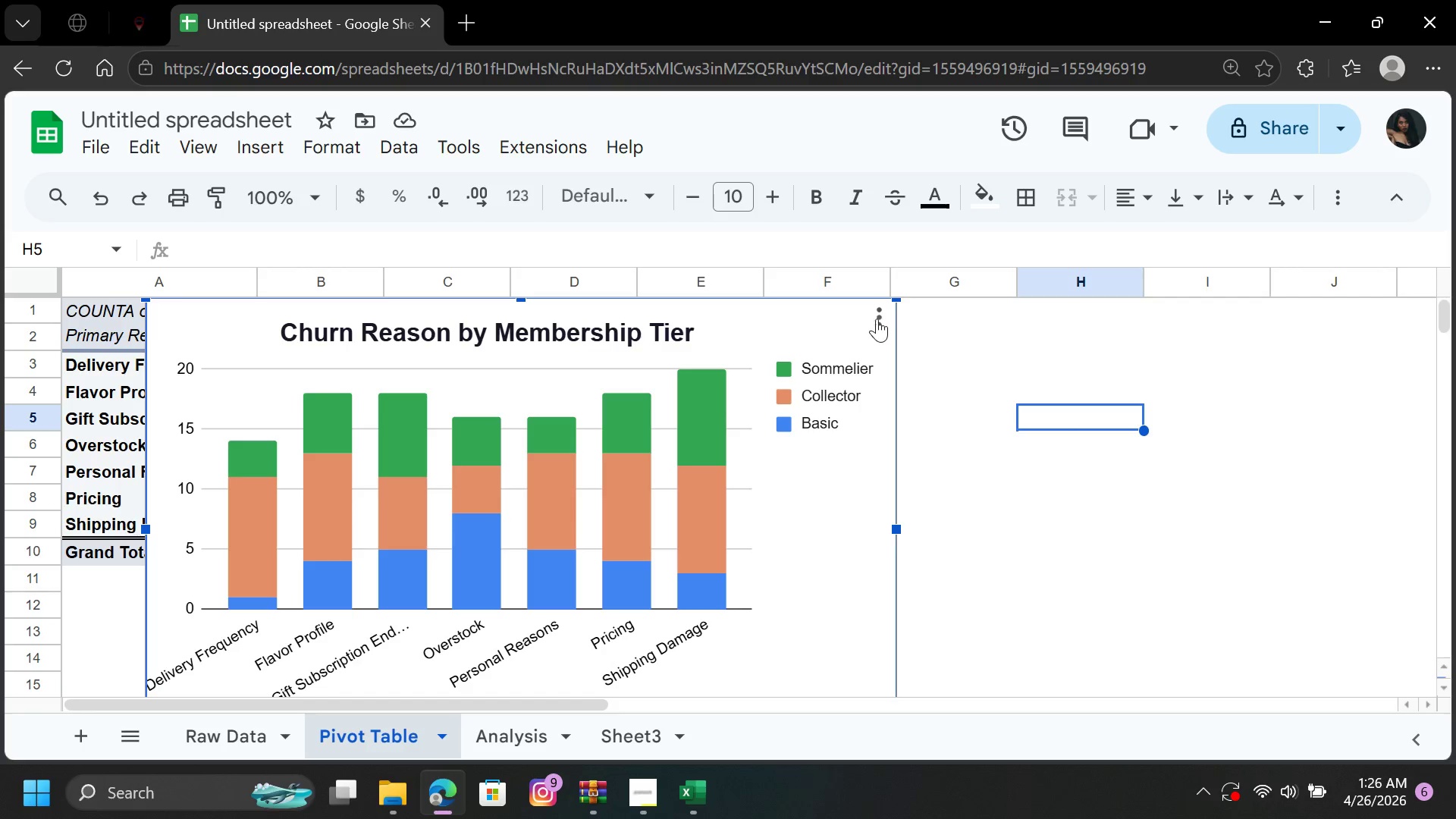 
left_click([881, 316])
 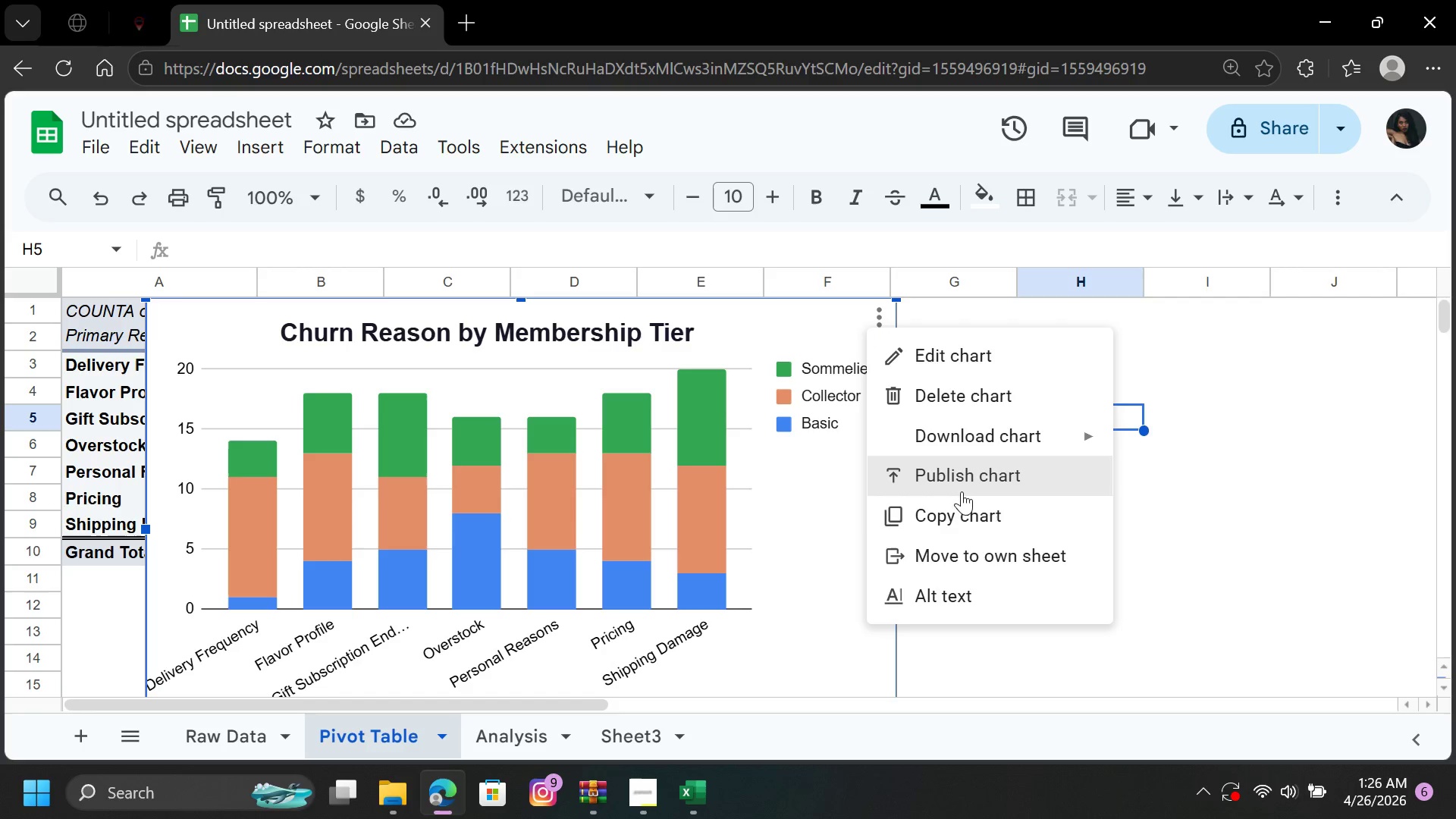 
left_click([962, 510])
 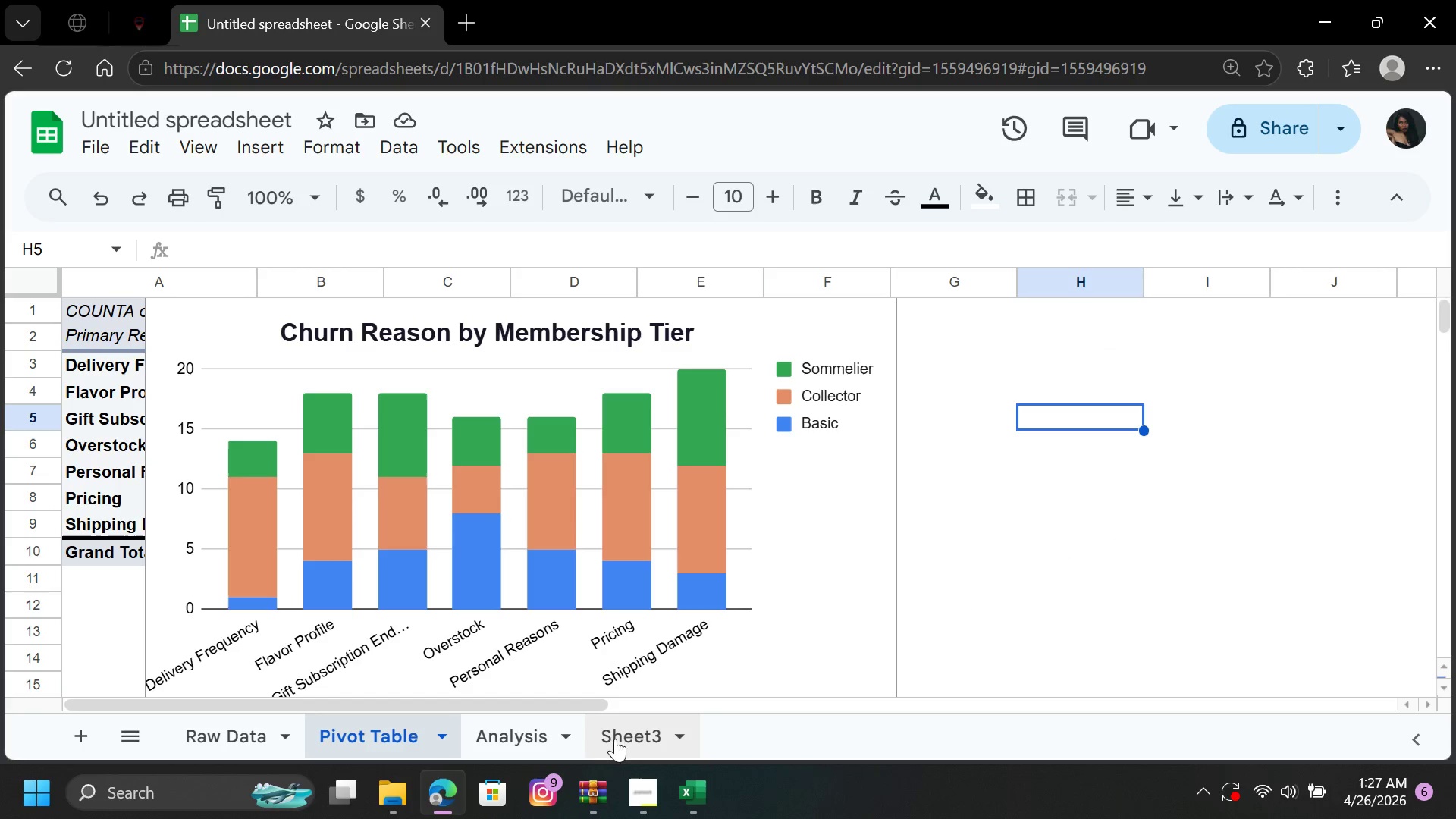 
left_click([623, 738])
 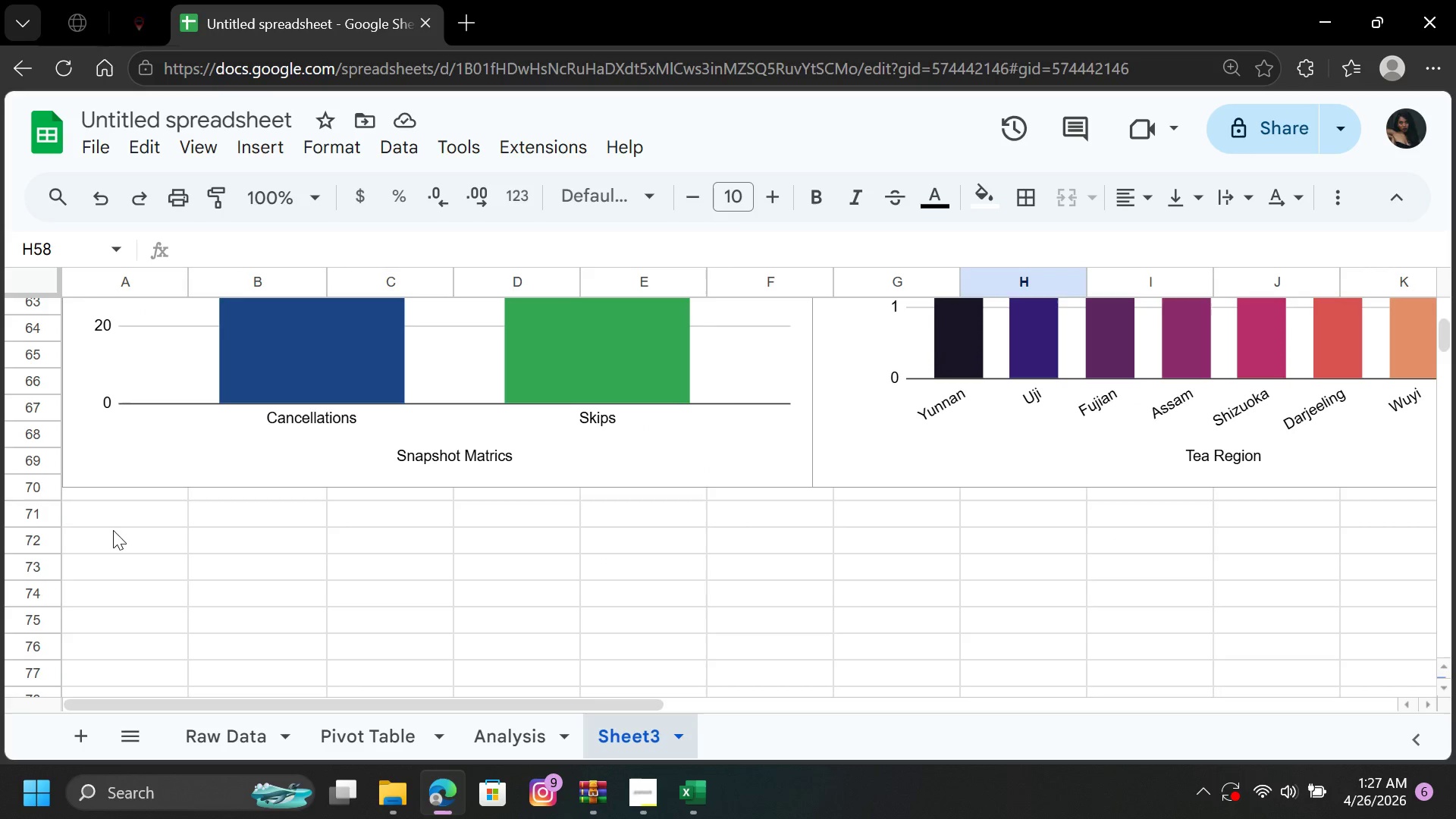 
left_click([128, 515])
 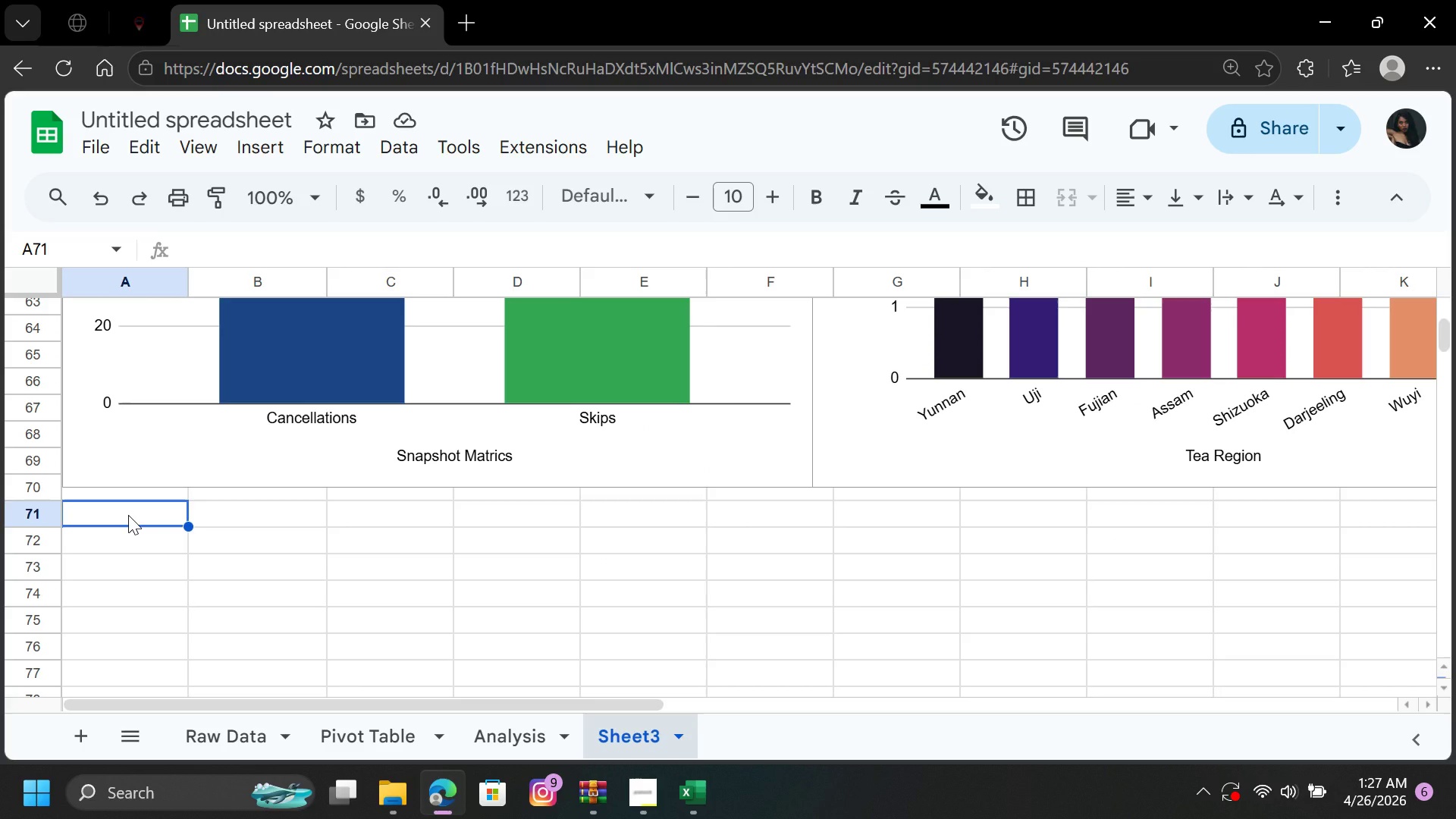 
key(Control+V)
 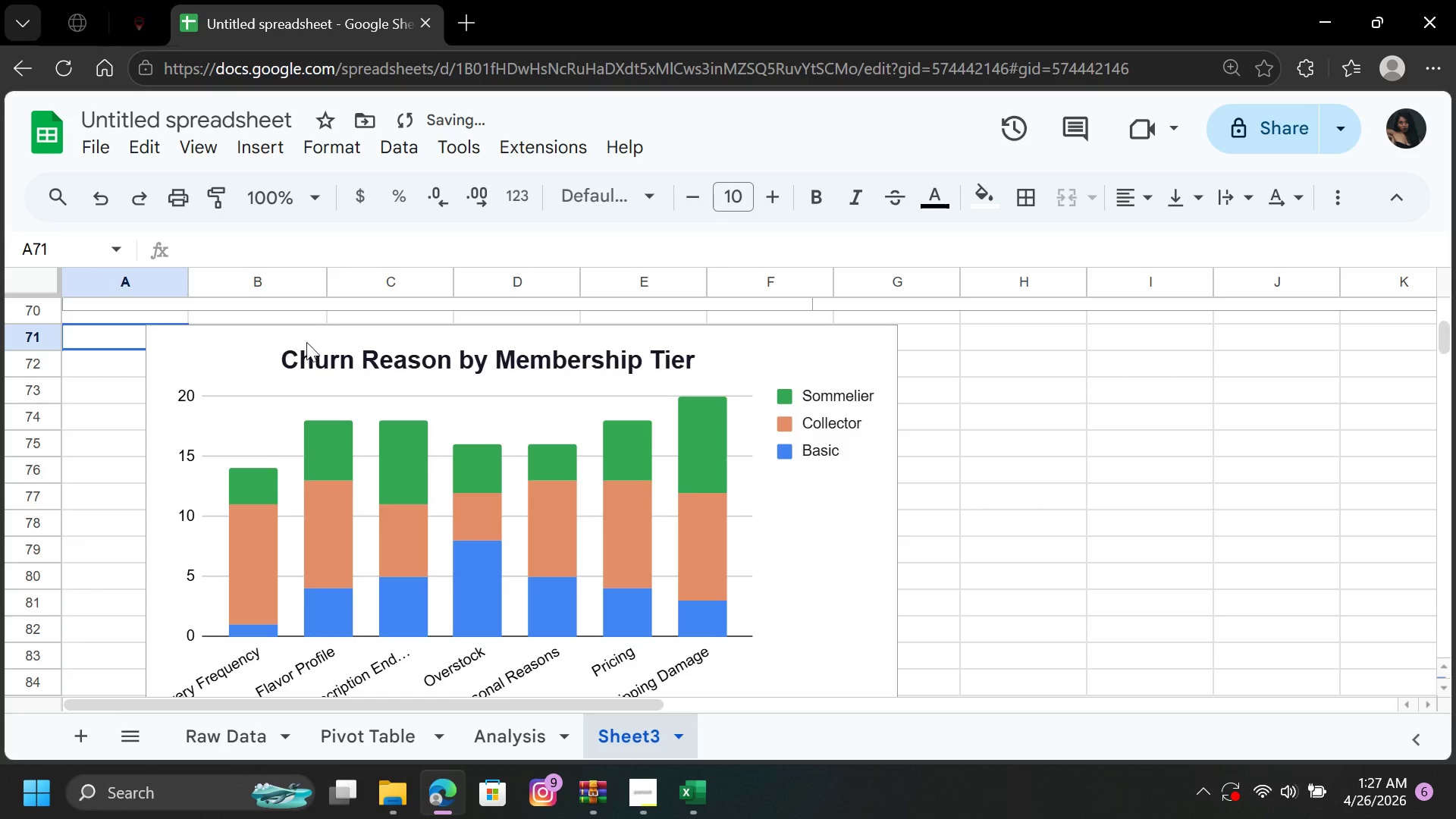 
left_click_drag(start_coordinate=[275, 353], to_coordinate=[214, 391])
 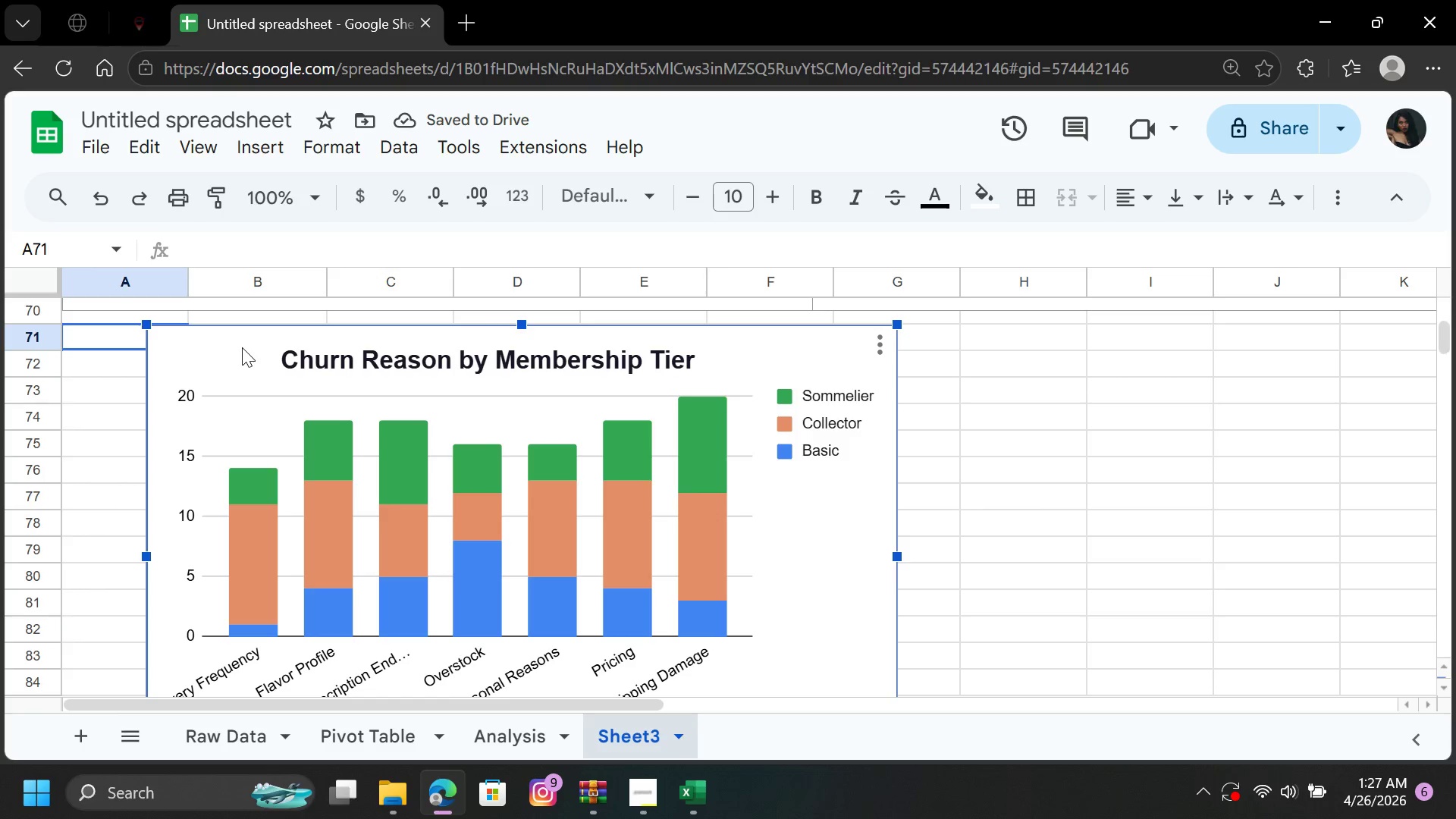 
left_click_drag(start_coordinate=[242, 347], to_coordinate=[146, 336])
 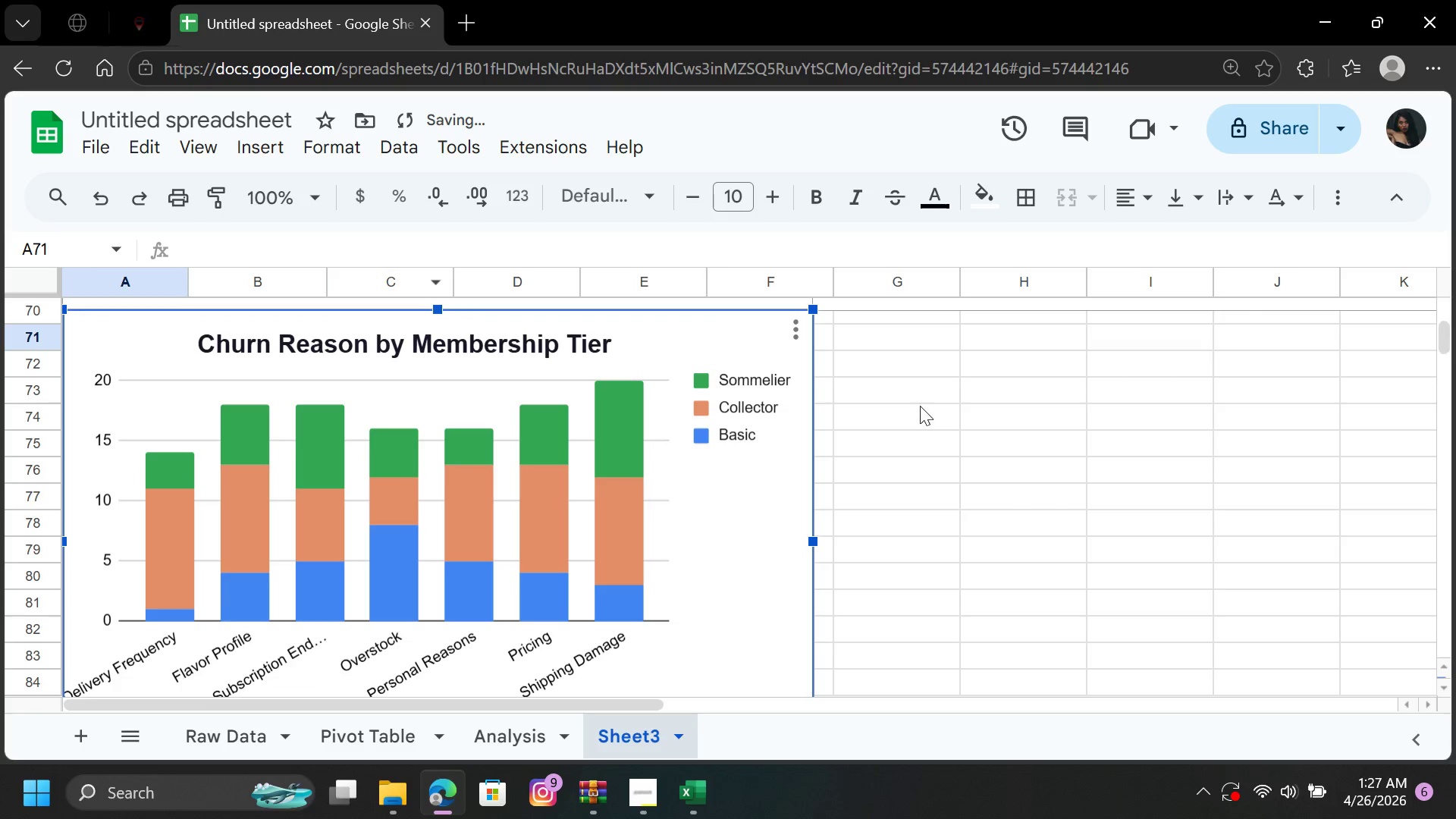 
left_click([920, 413])
 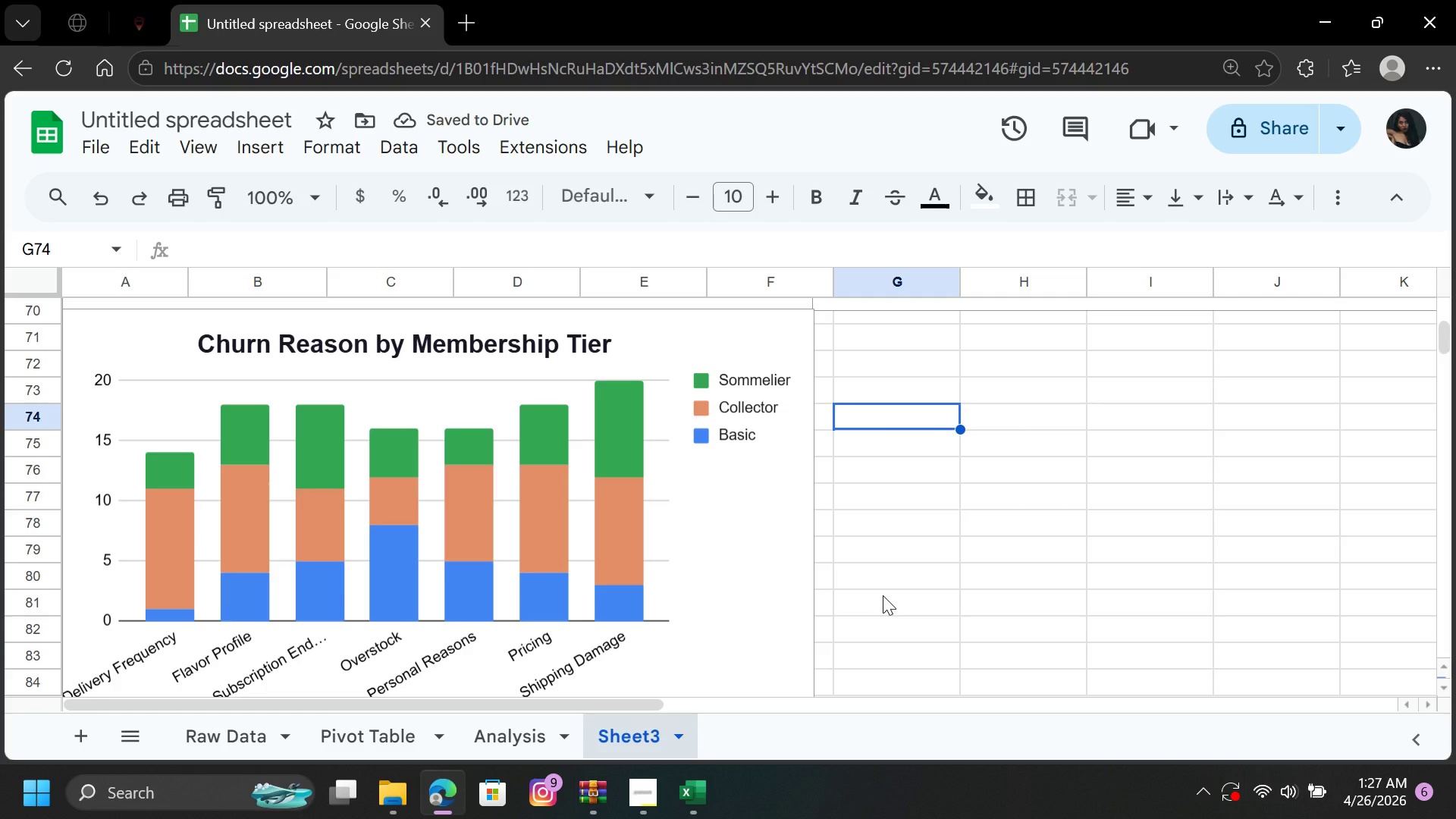 
wait(8.84)
 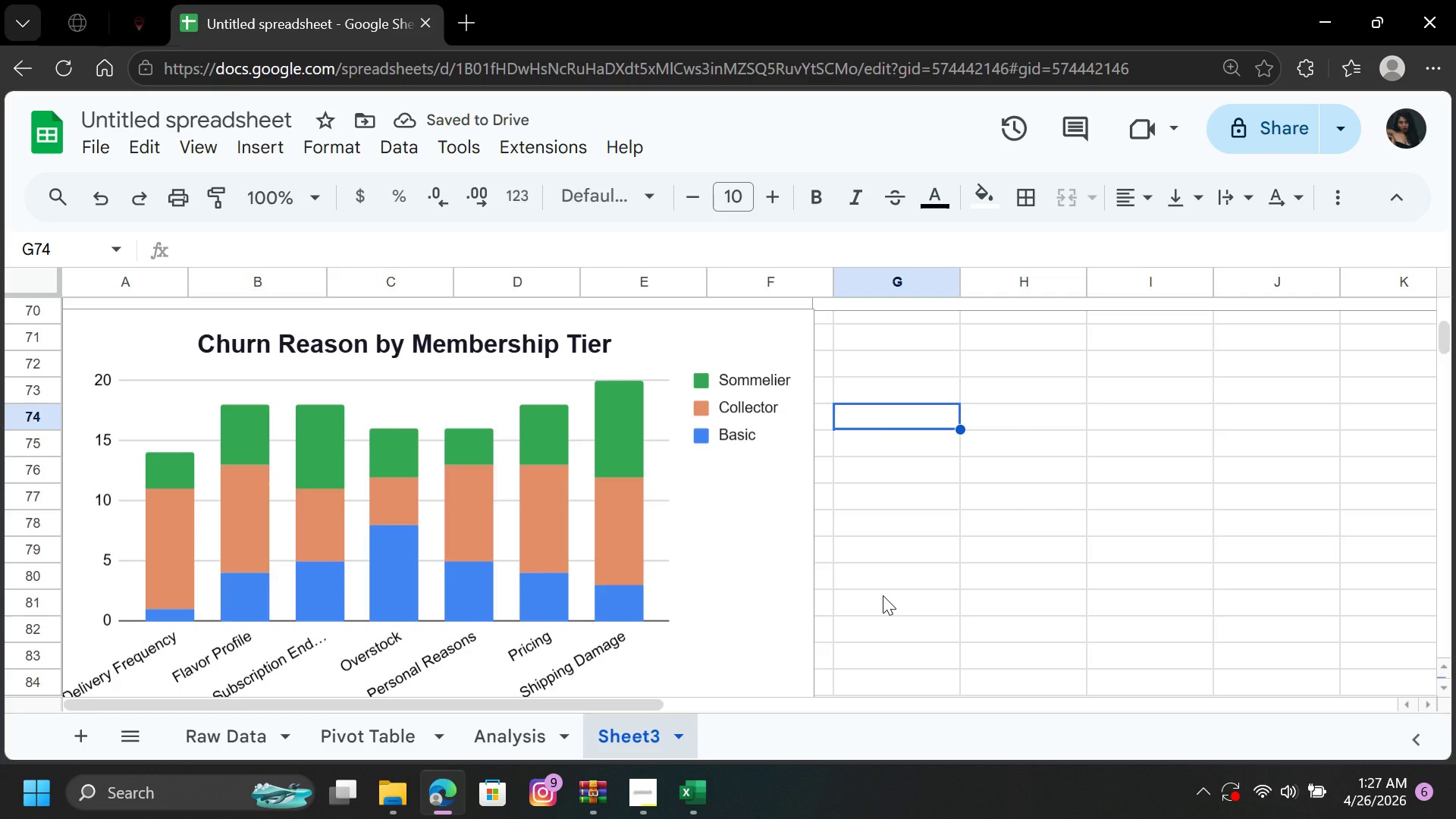 
left_click_drag(start_coordinate=[1449, 336], to_coordinate=[1448, 309])
 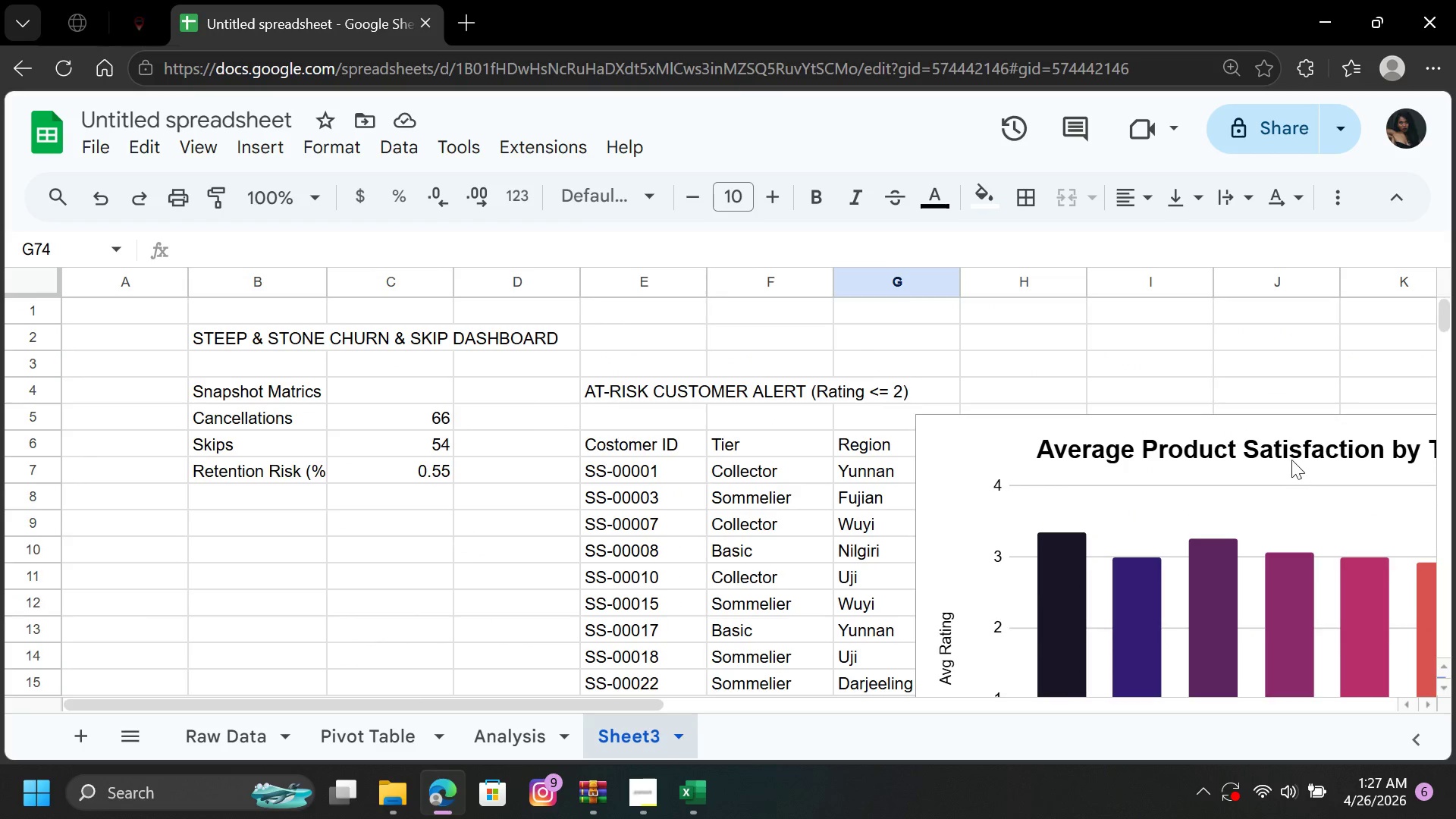 
left_click([1291, 458])
 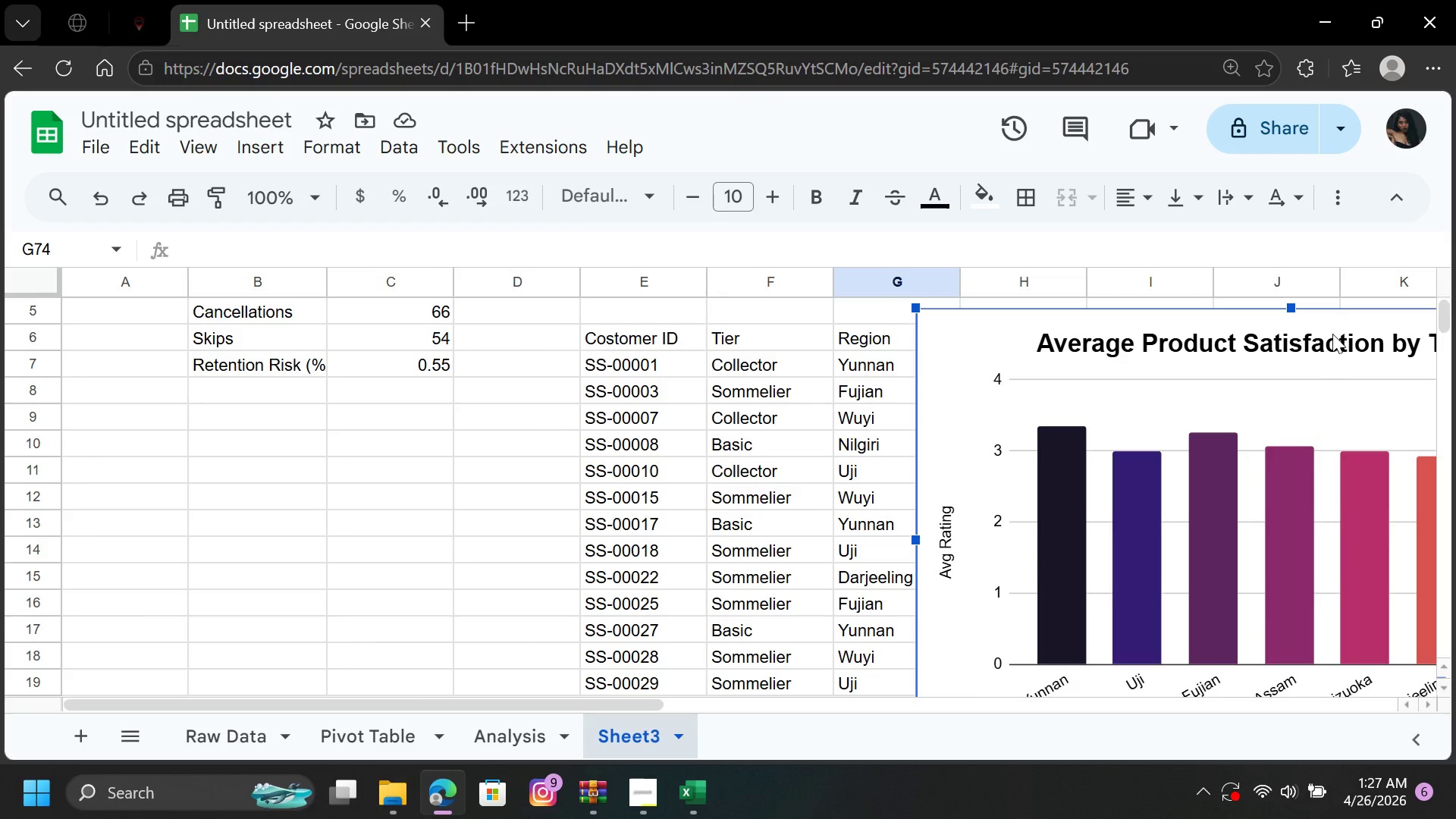 
left_click_drag(start_coordinate=[1332, 332], to_coordinate=[1021, 362])
 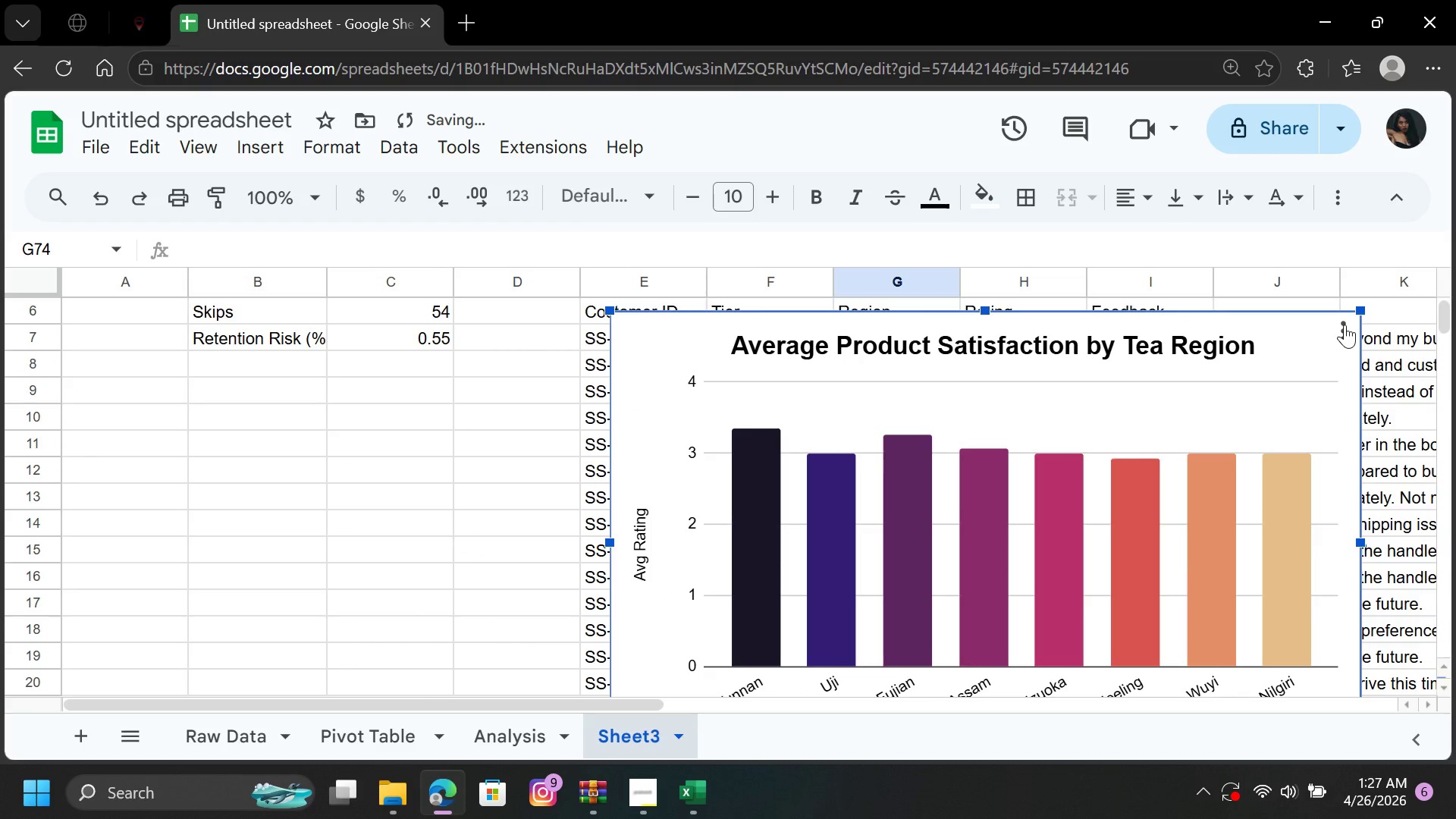 
right_click([1345, 325])
 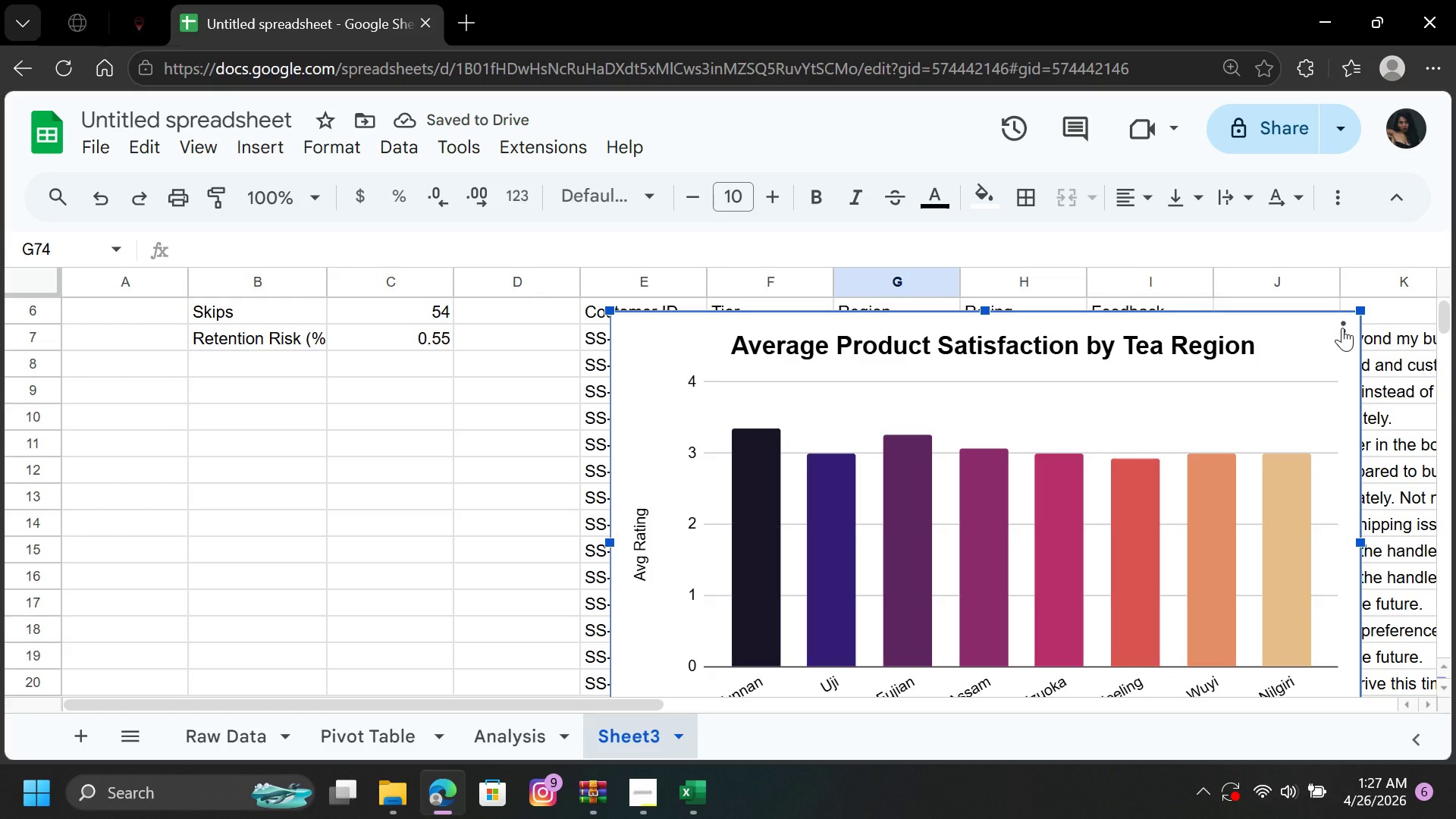 
right_click([1342, 328])
 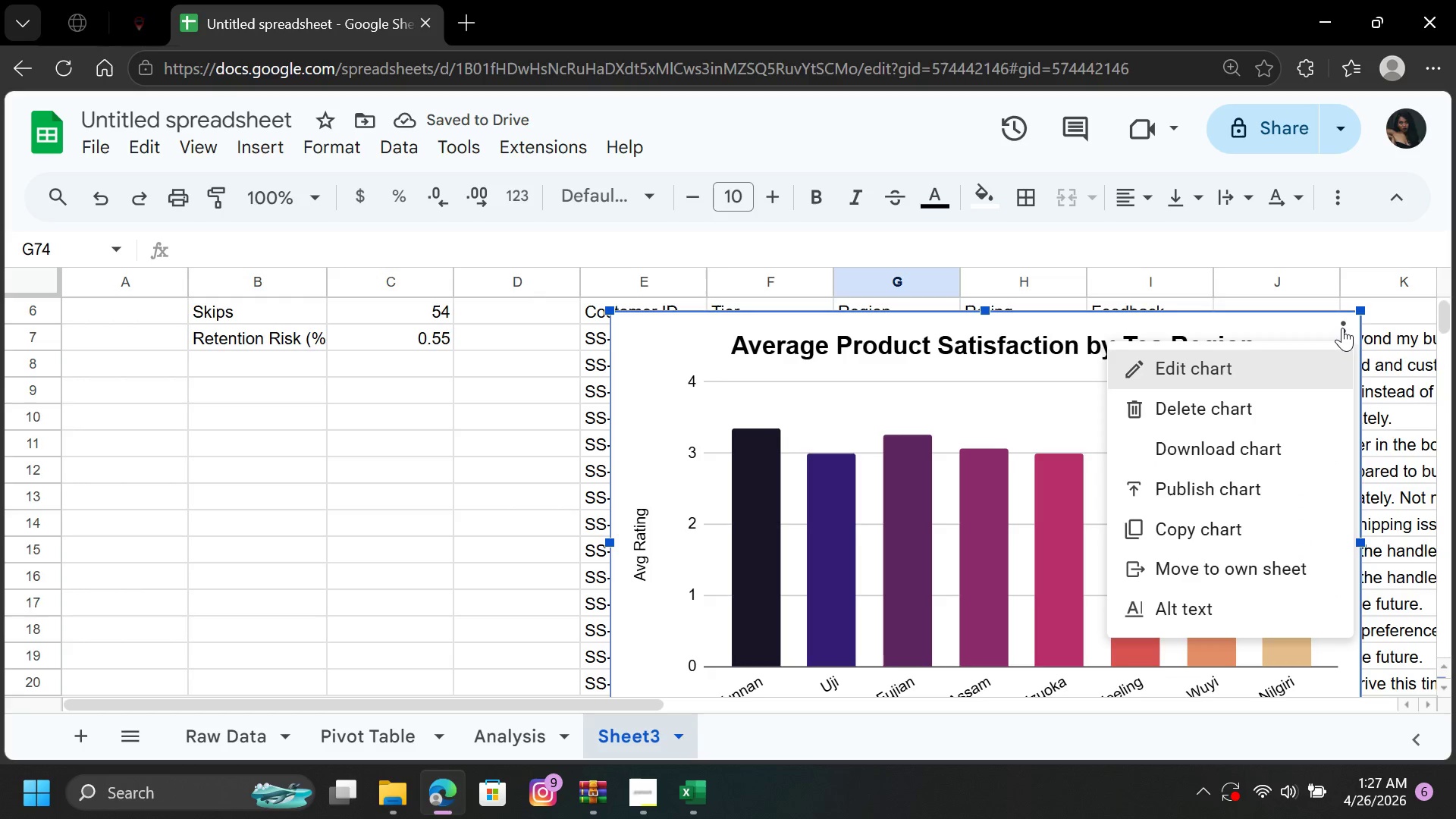 
left_click([1342, 328])
 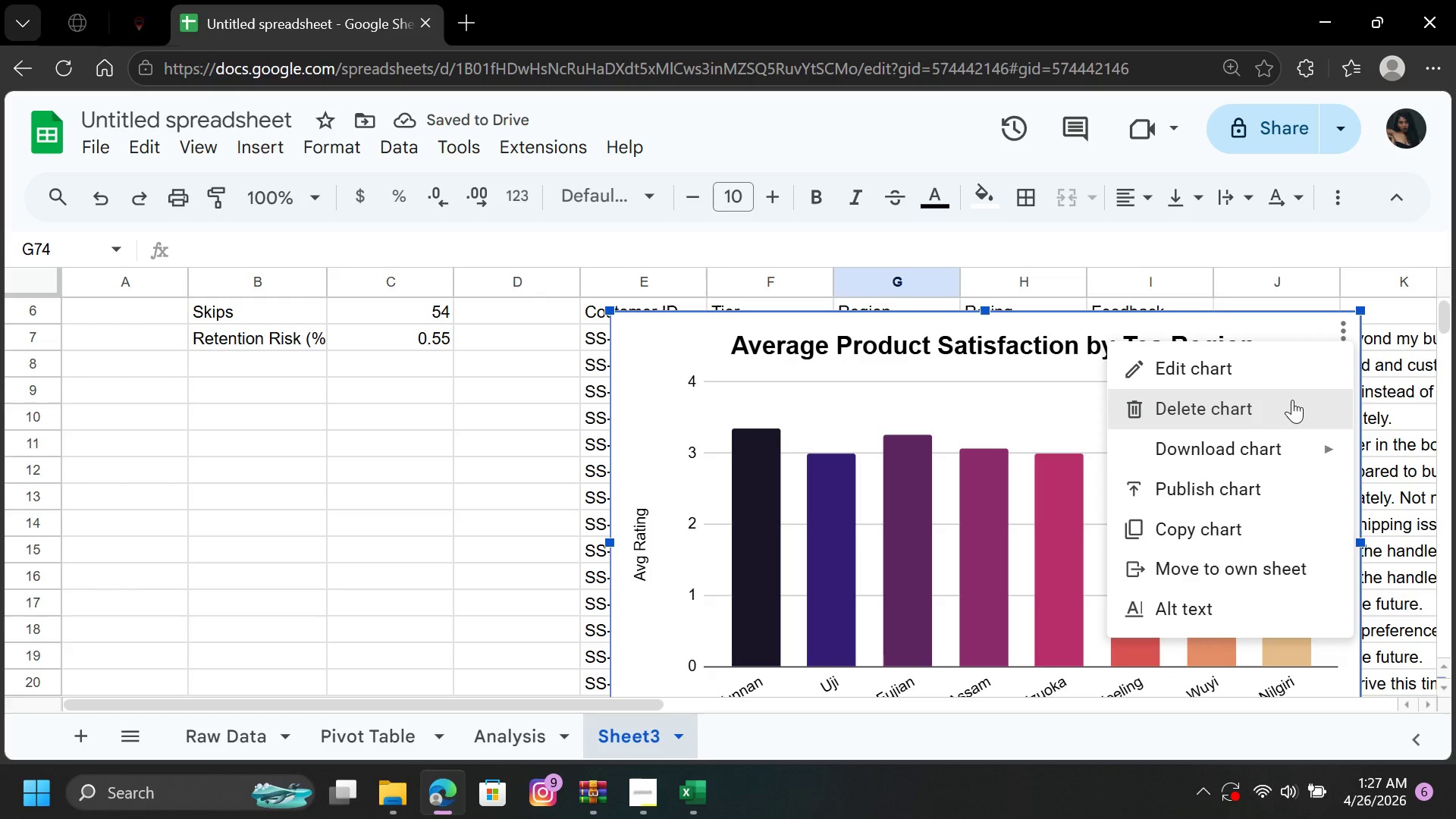 
left_click([1291, 406])
 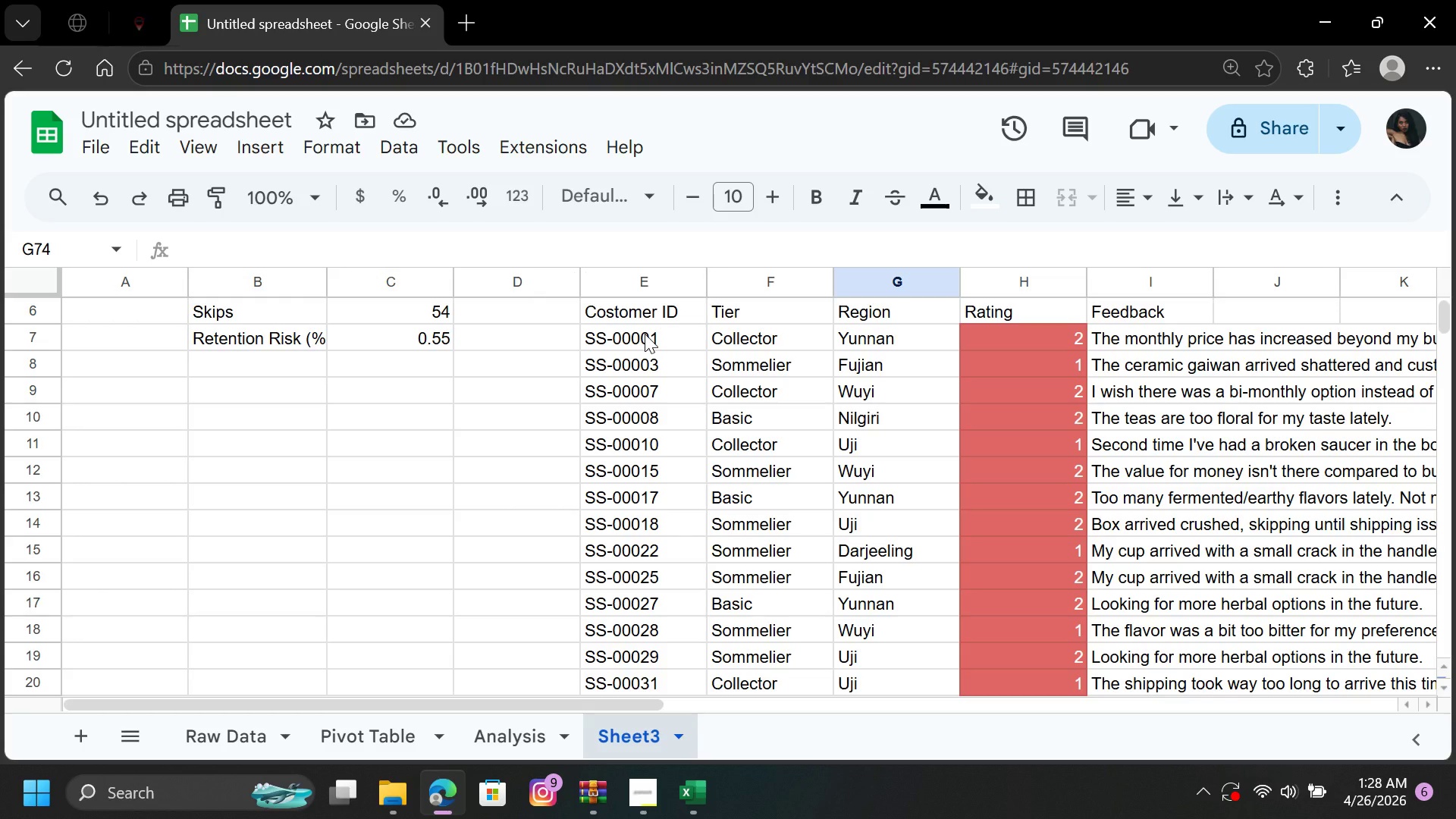 
wait(54.97)
 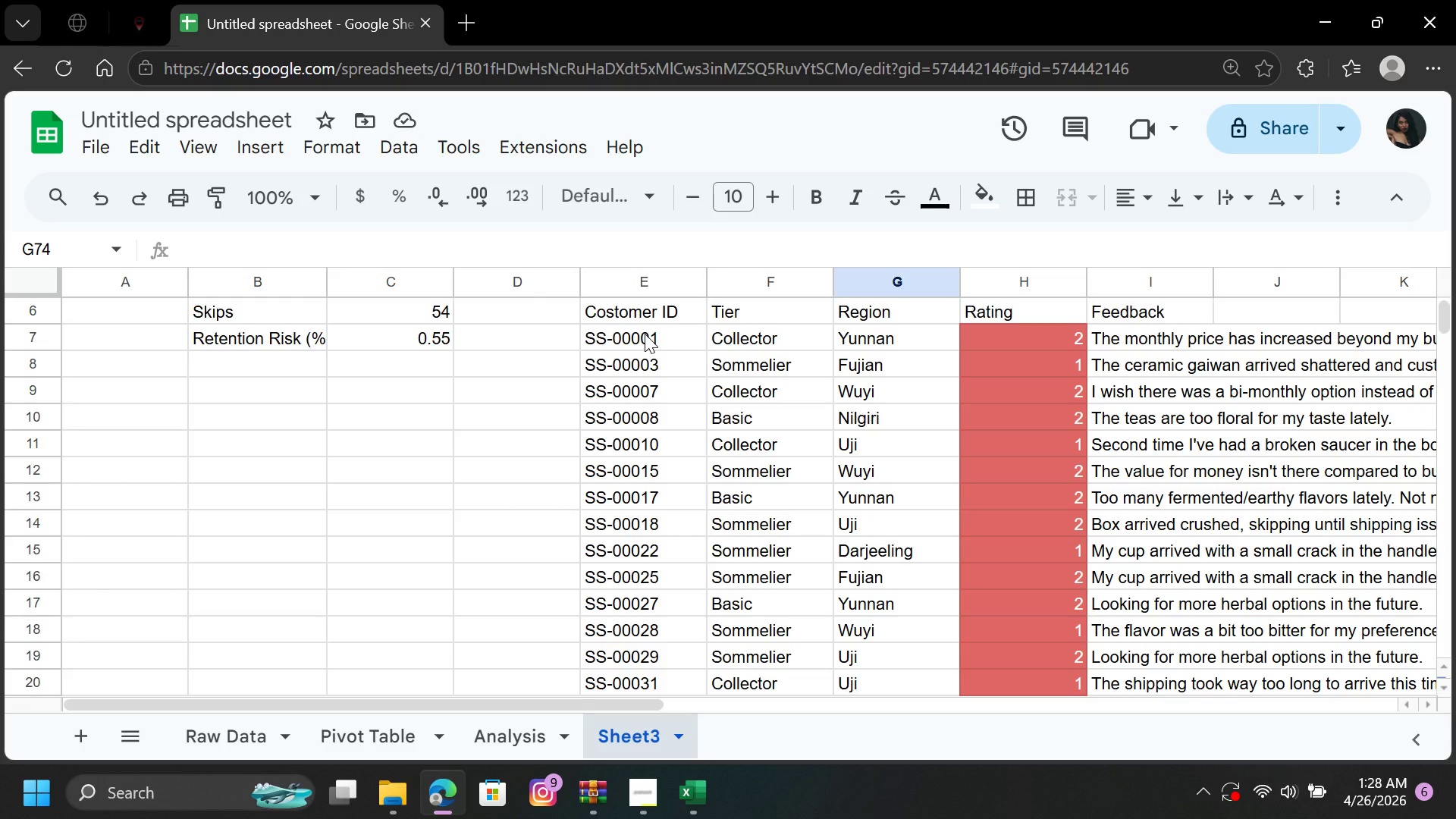 
left_click_drag(start_coordinate=[608, 312], to_coordinate=[1455, 518])
 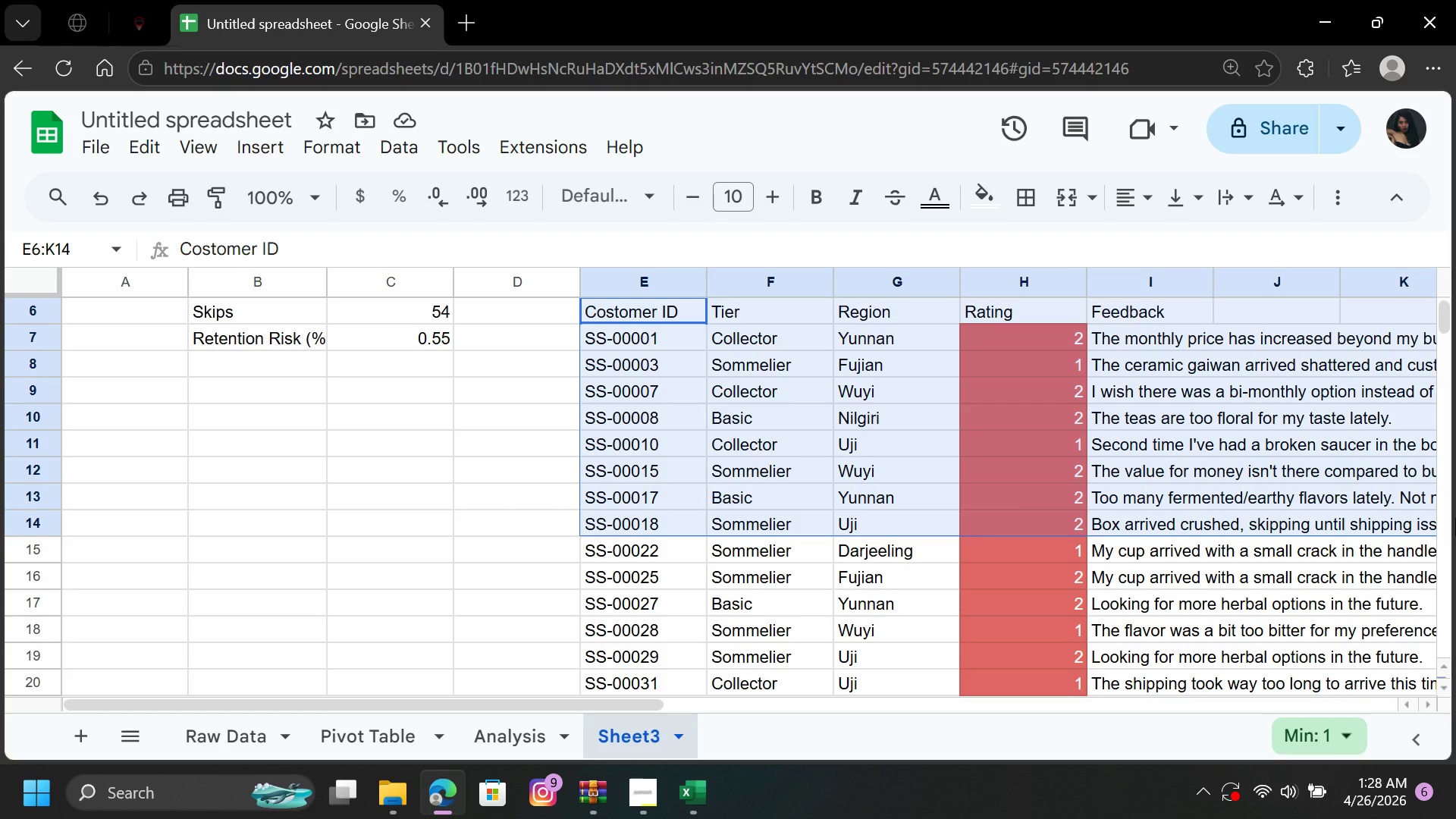 
wait(14.75)
 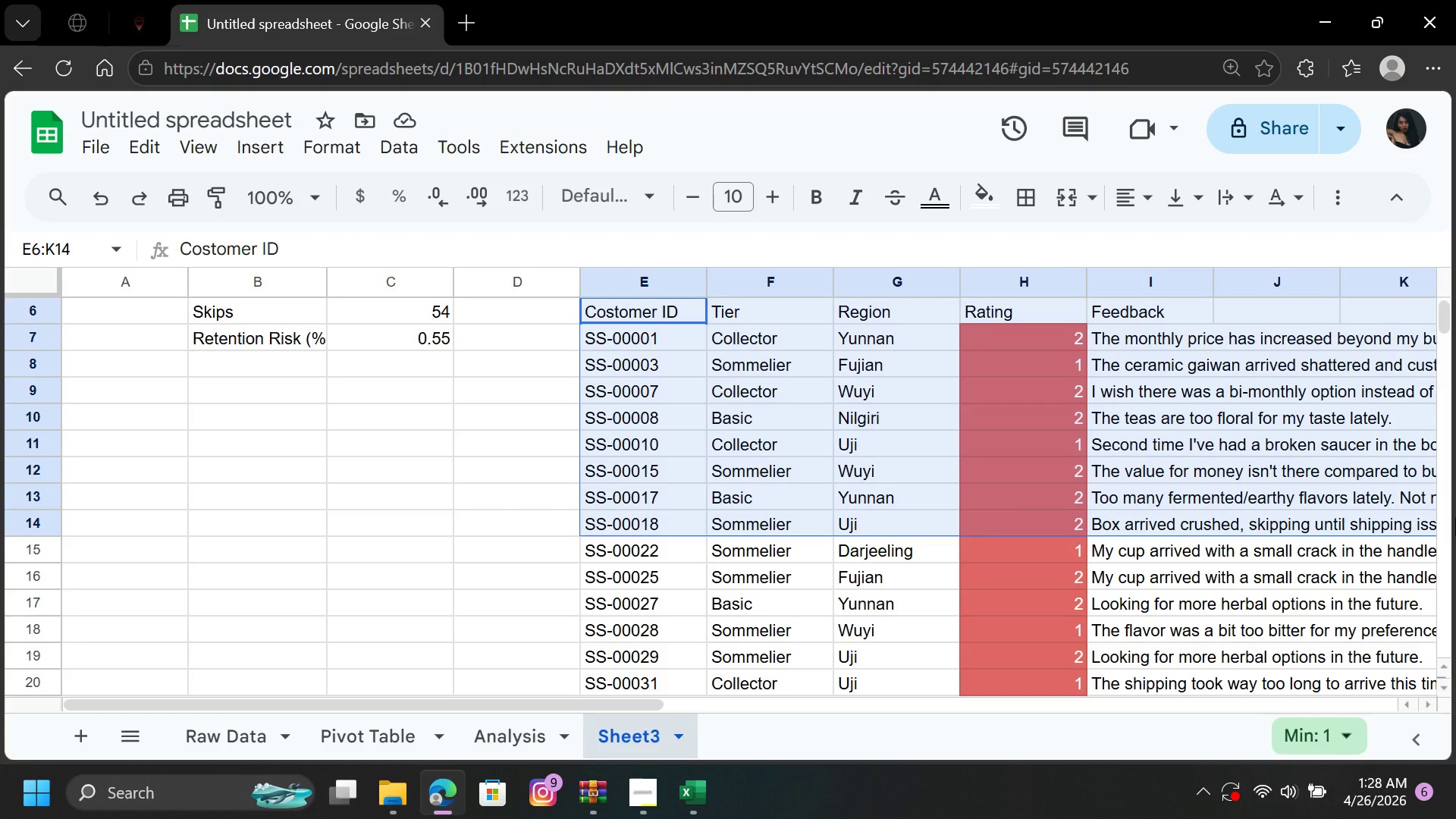 
left_click([527, 527])
 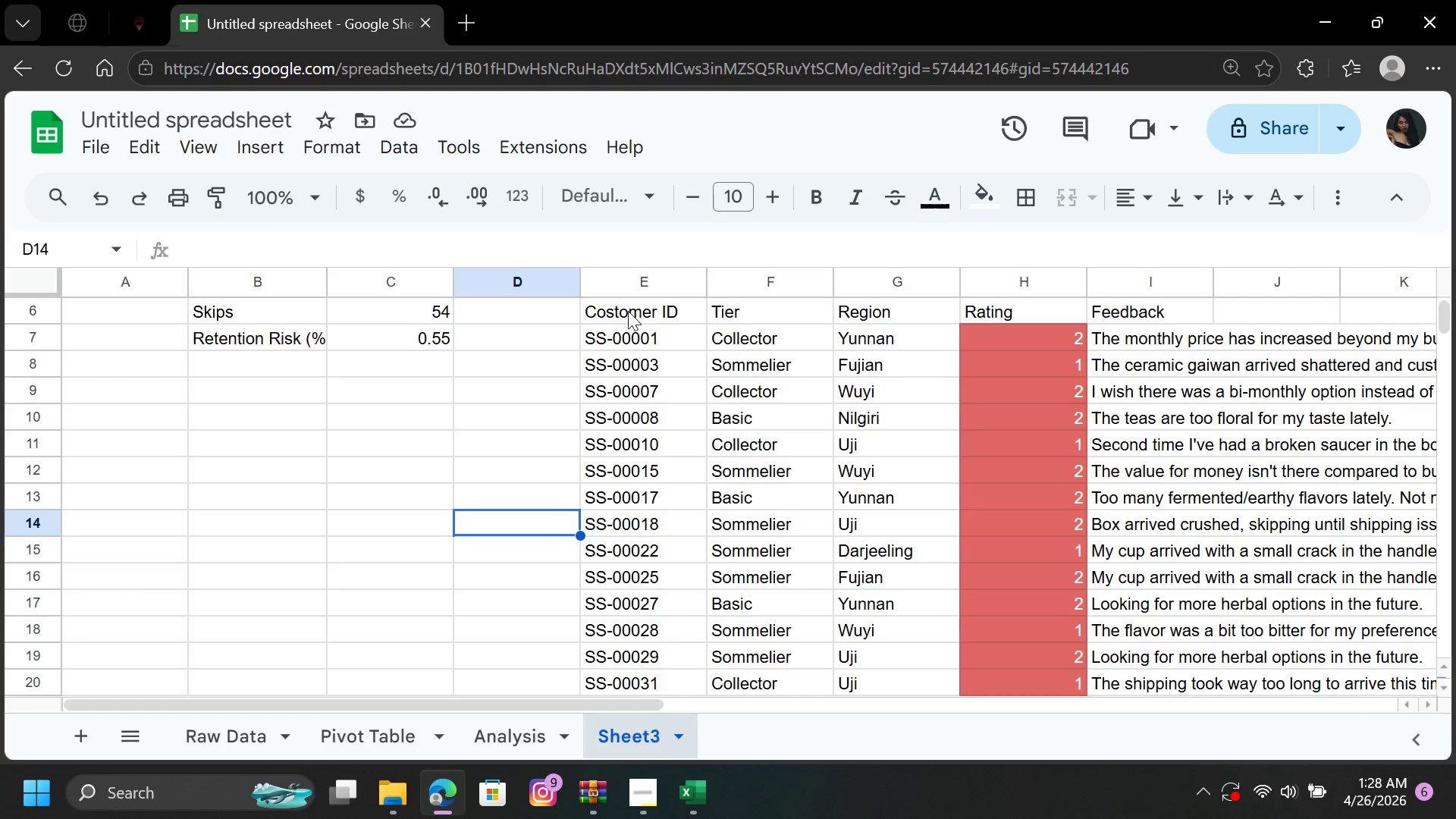 
left_click_drag(start_coordinate=[629, 307], to_coordinate=[1296, 579])
 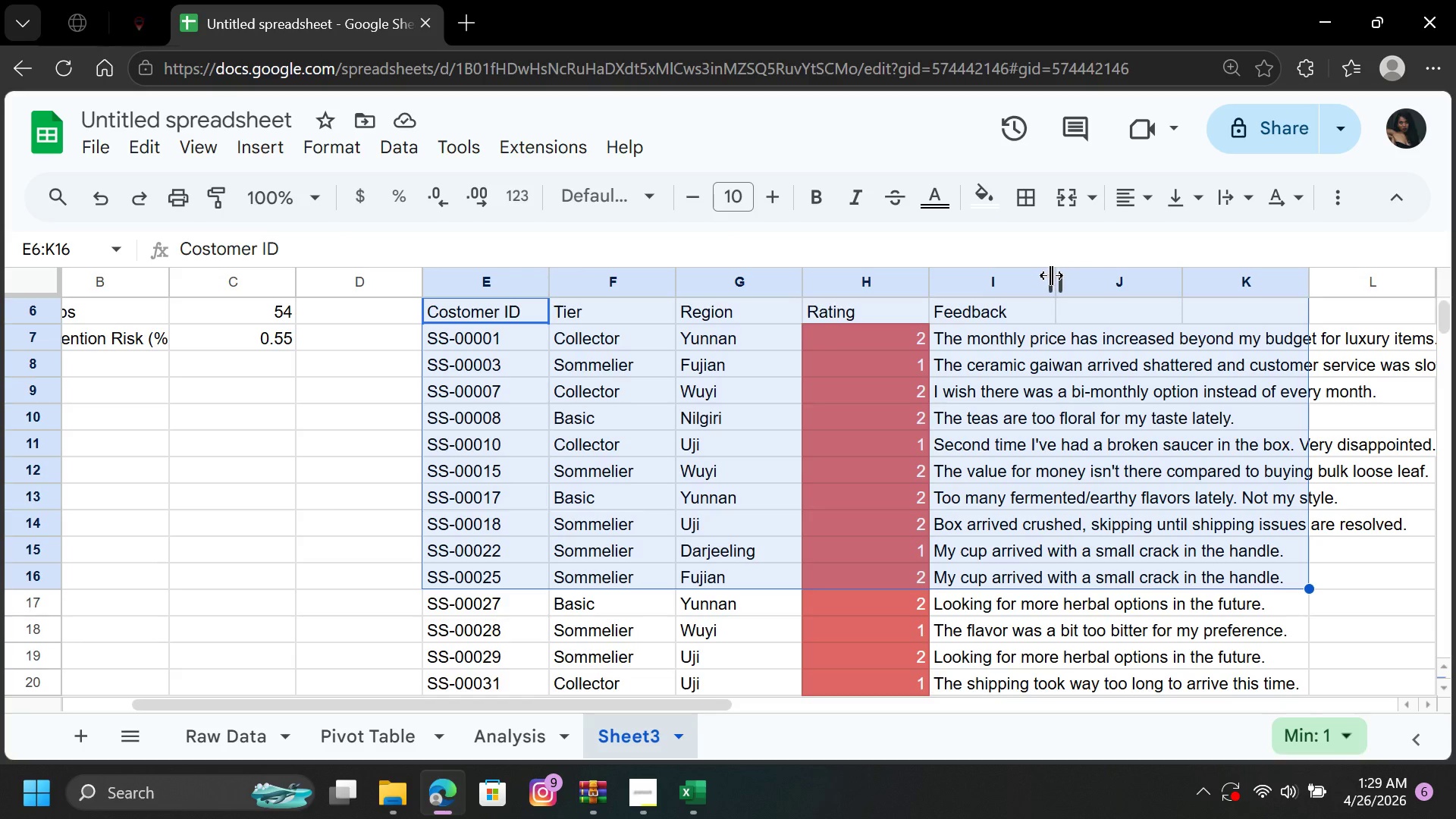 
double_click([1051, 275])
 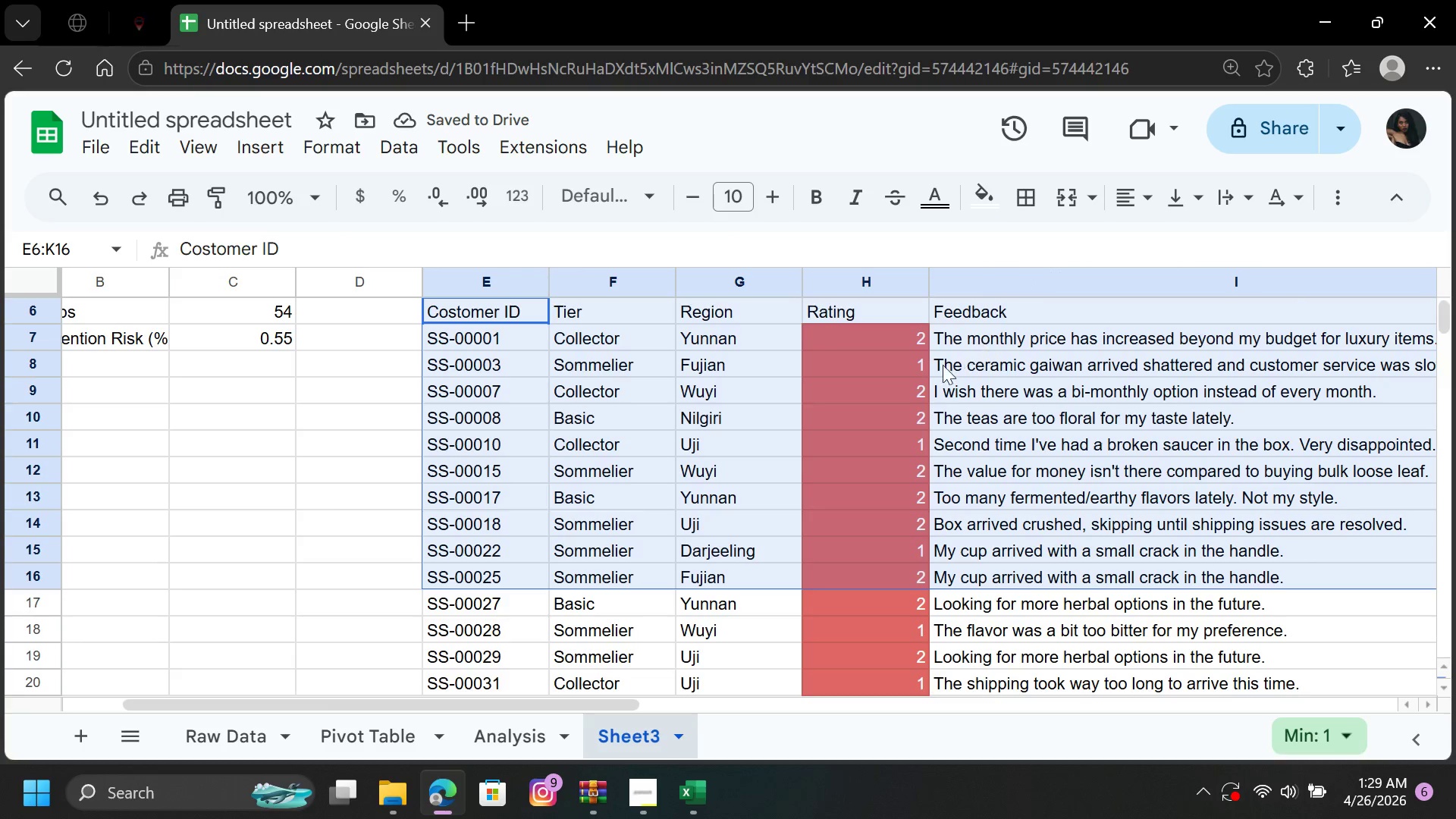 
hold_key(key=ControlLeft, duration=1.52)
 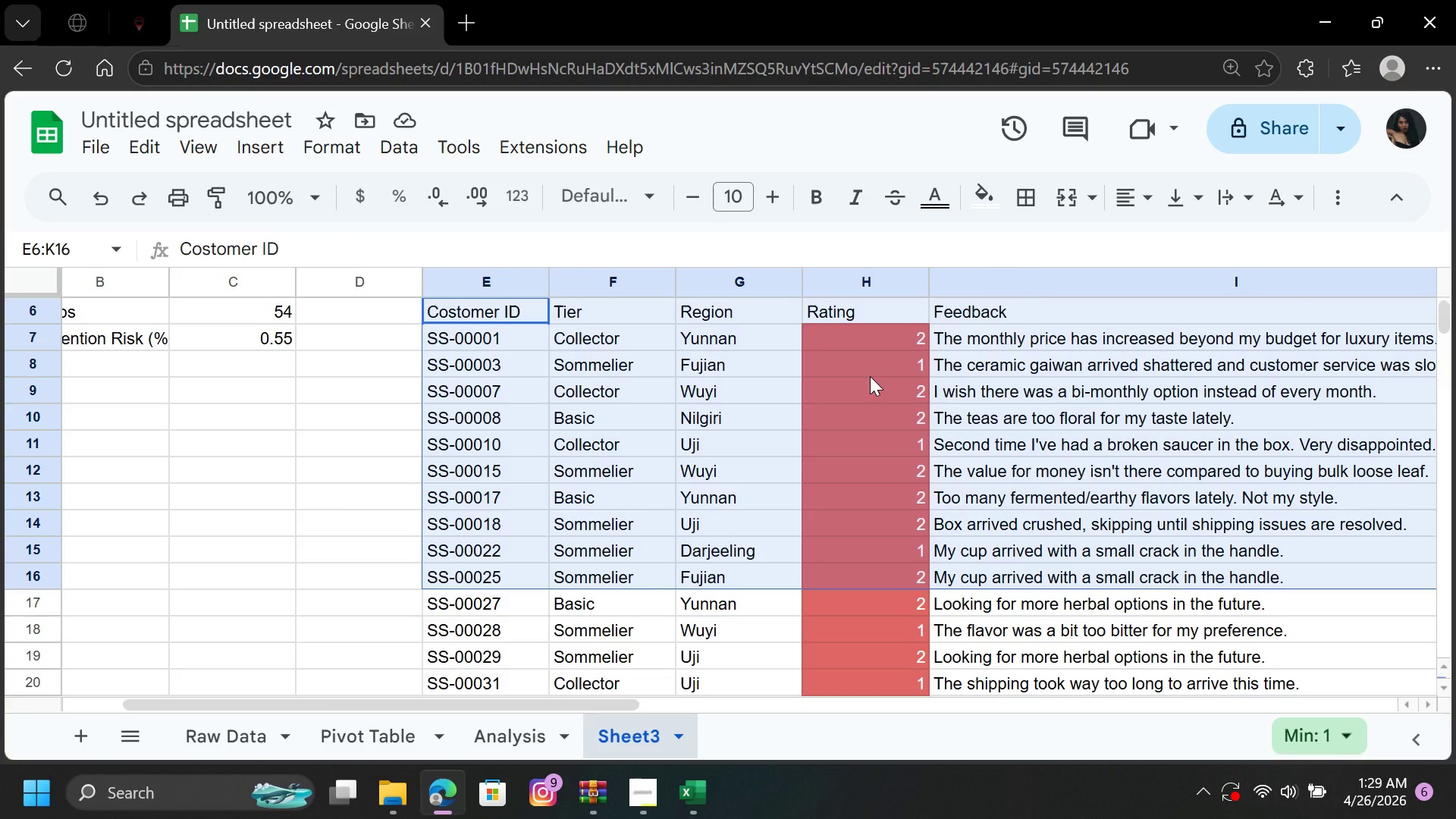 
hold_key(key=ControlLeft, duration=1.5)
 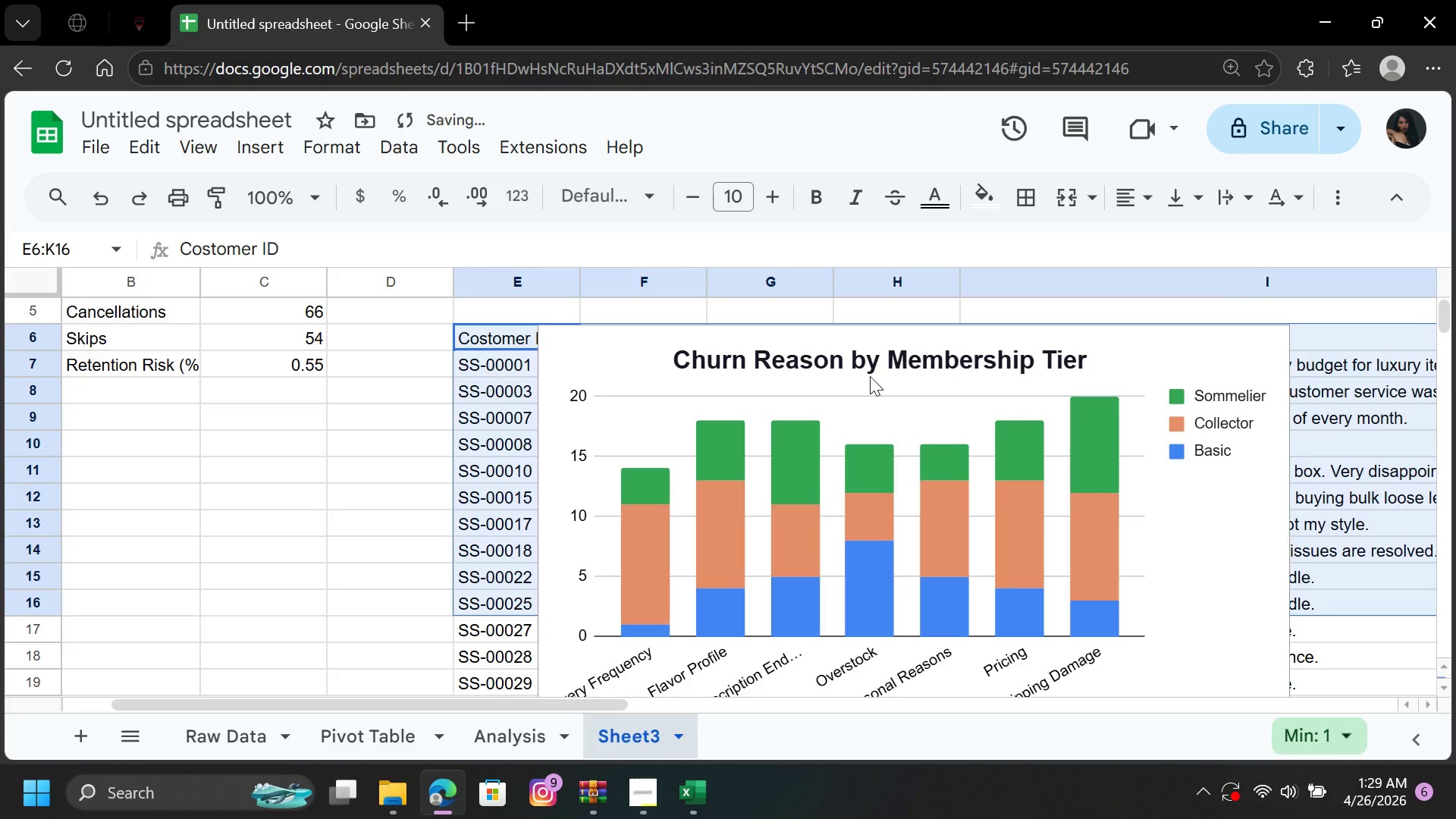 
hold_key(key=ControlLeft, duration=0.53)
 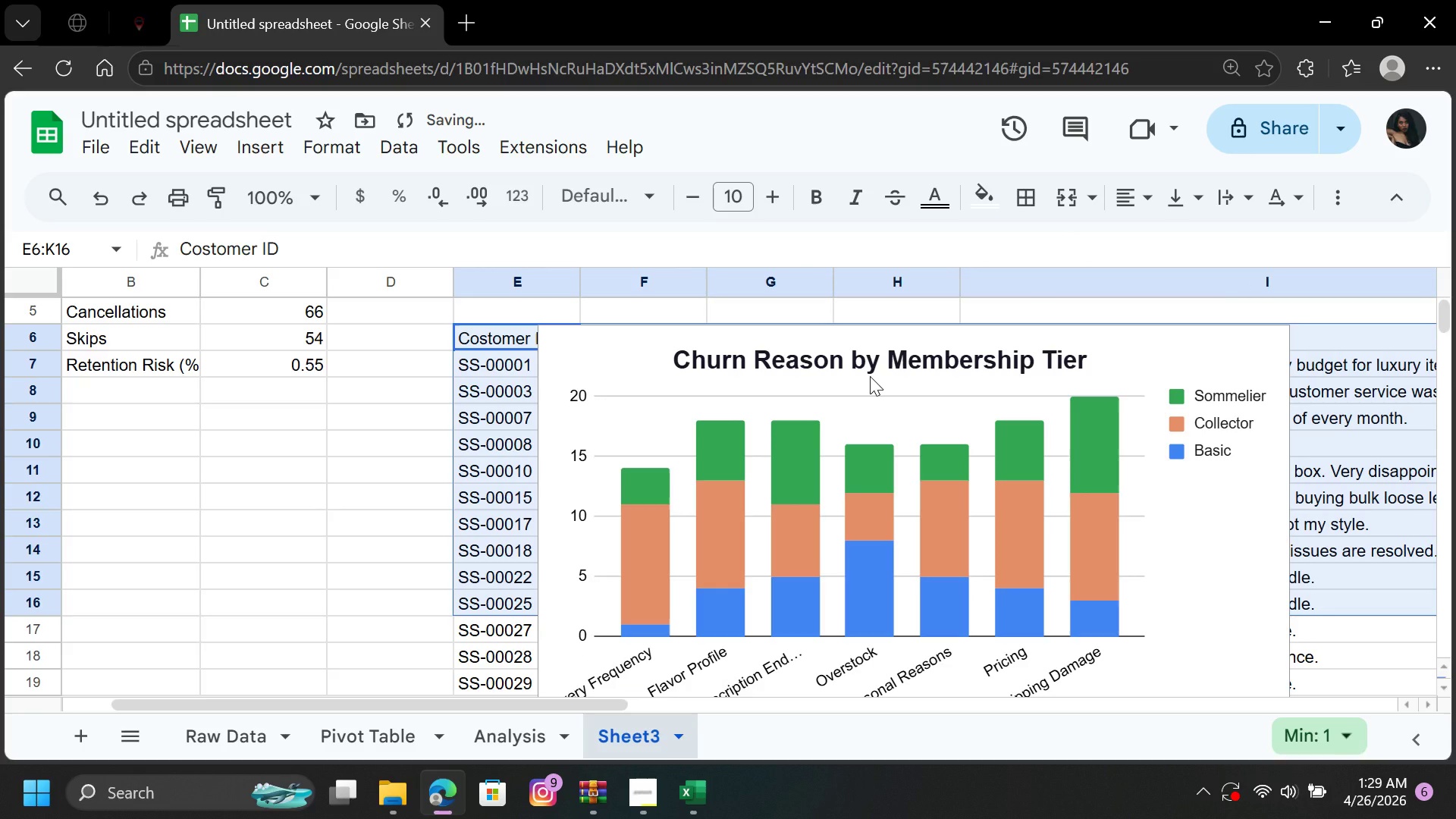 
hold_key(key=V, duration=0.44)
 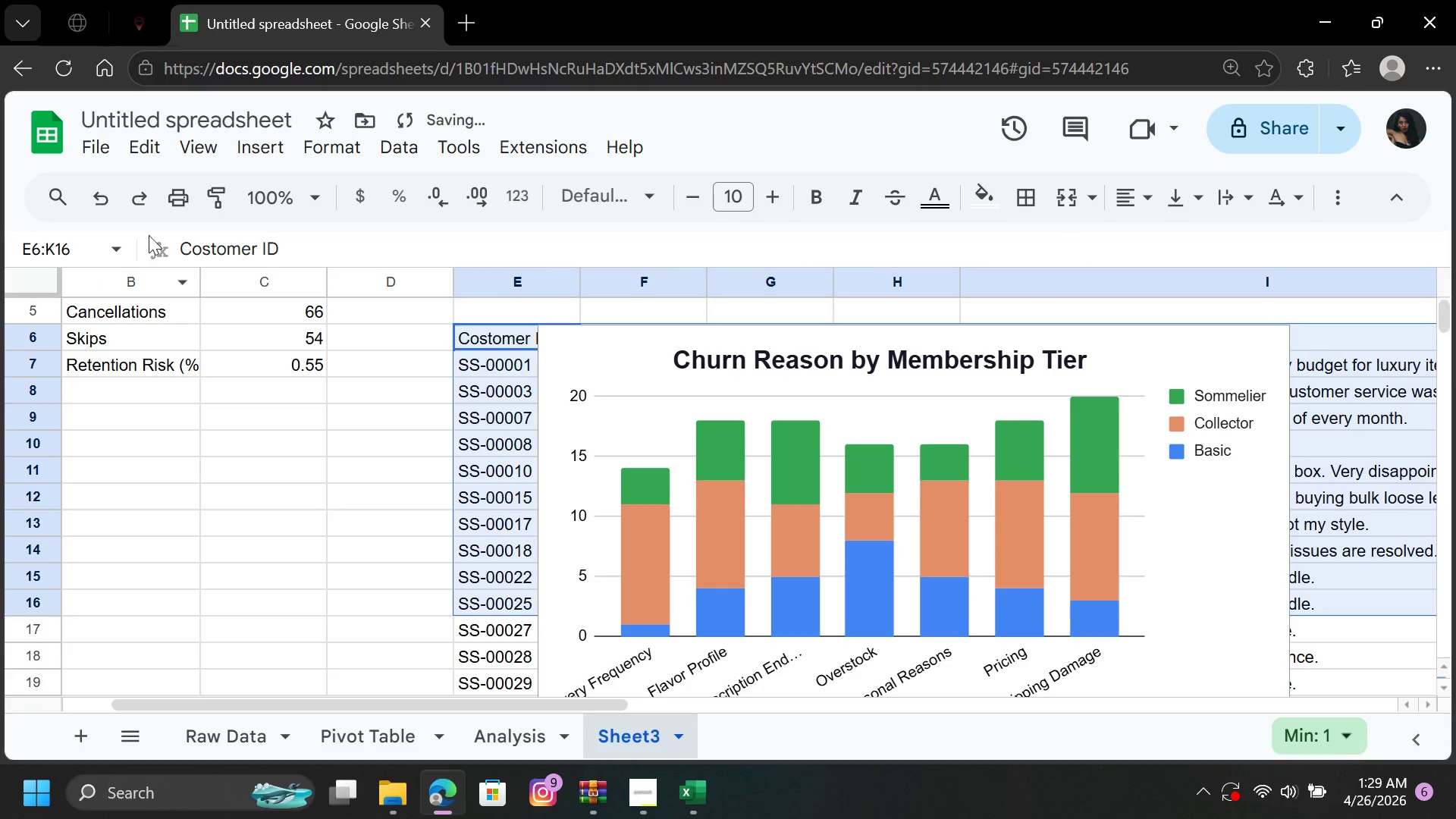 
left_click([107, 199])
 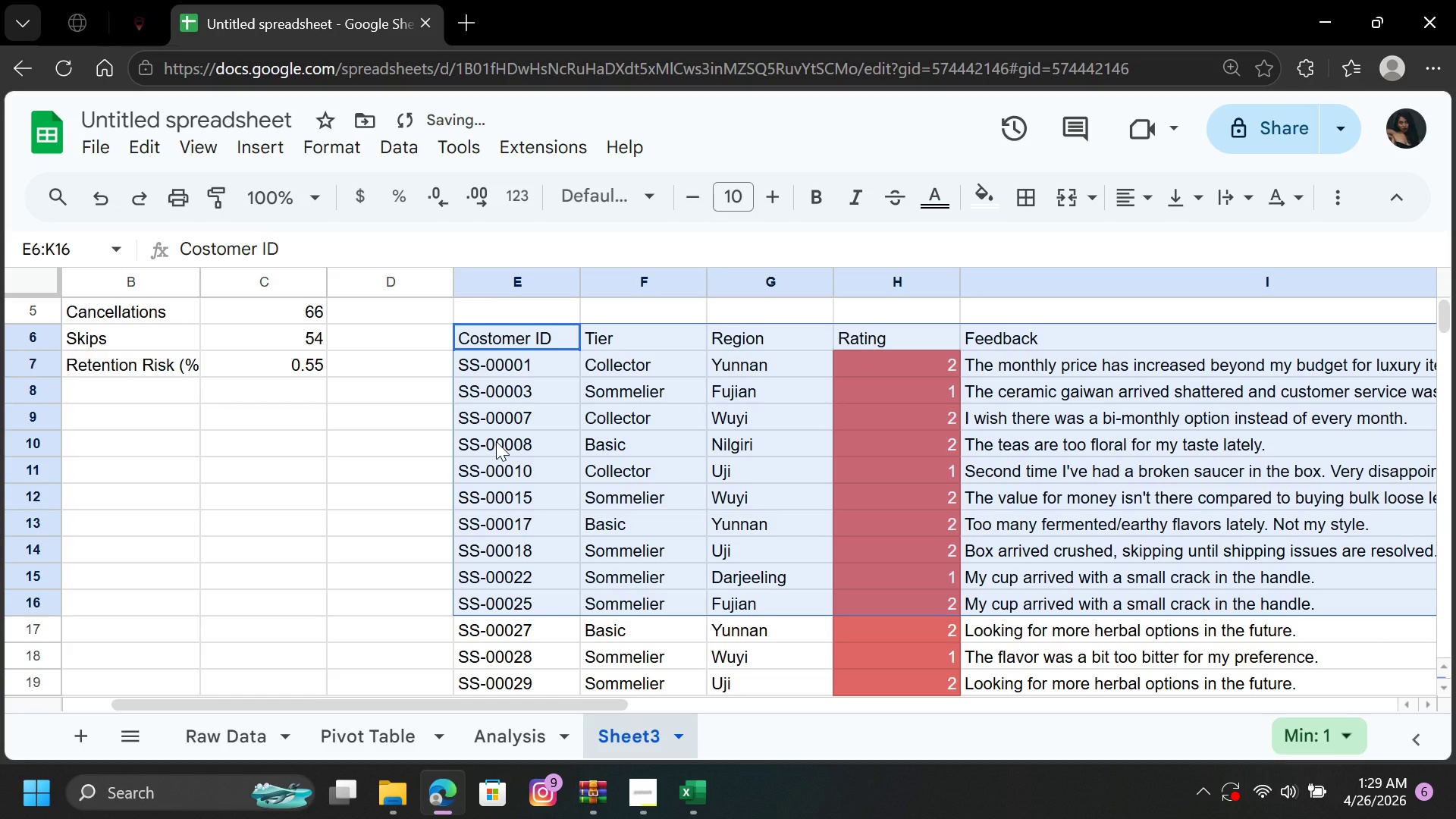 
key(Control+C)
 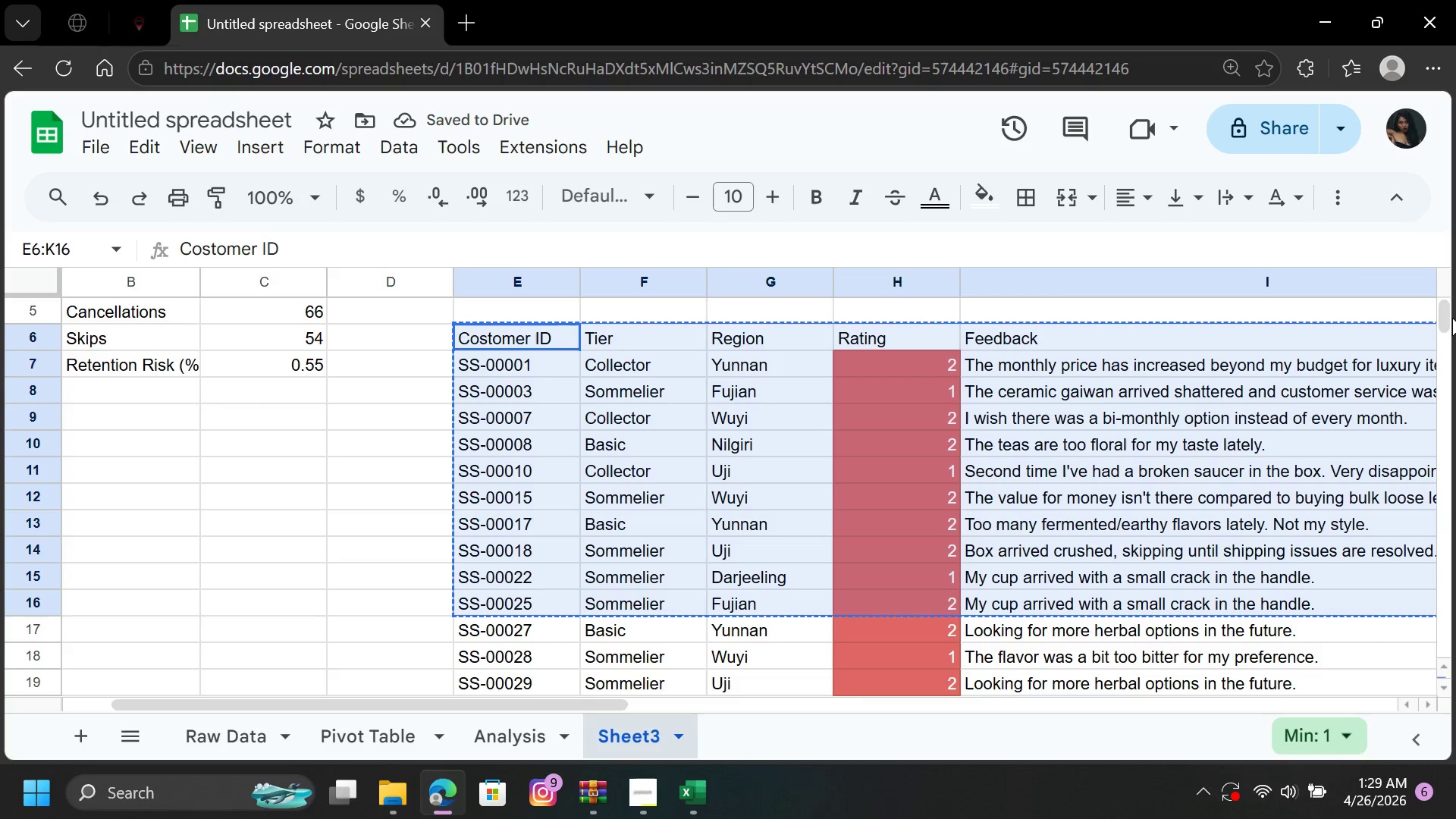 
left_click_drag(start_coordinate=[1444, 309], to_coordinate=[1452, 330])
 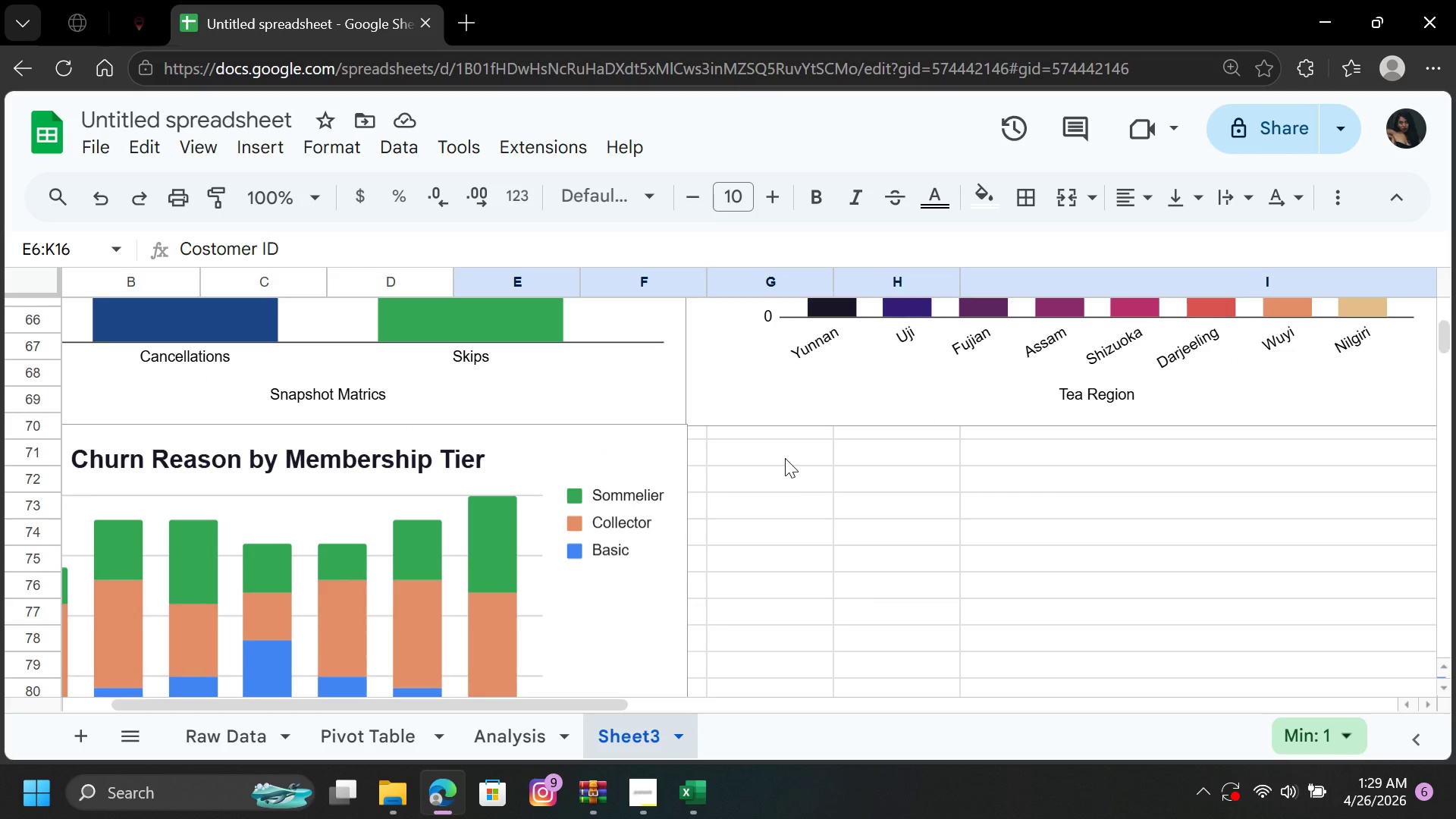 
left_click([783, 457])
 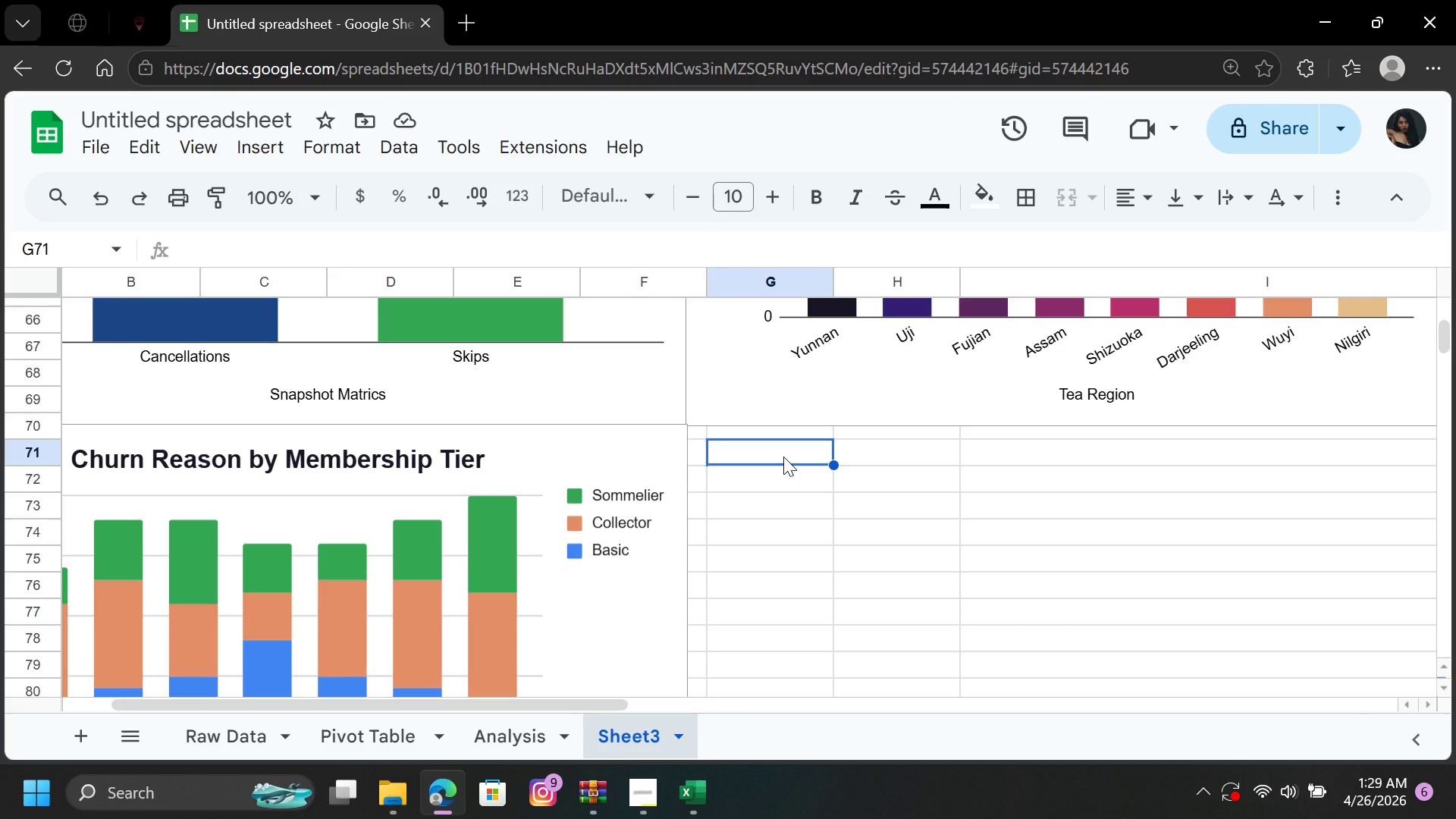 
key(Control+V)
 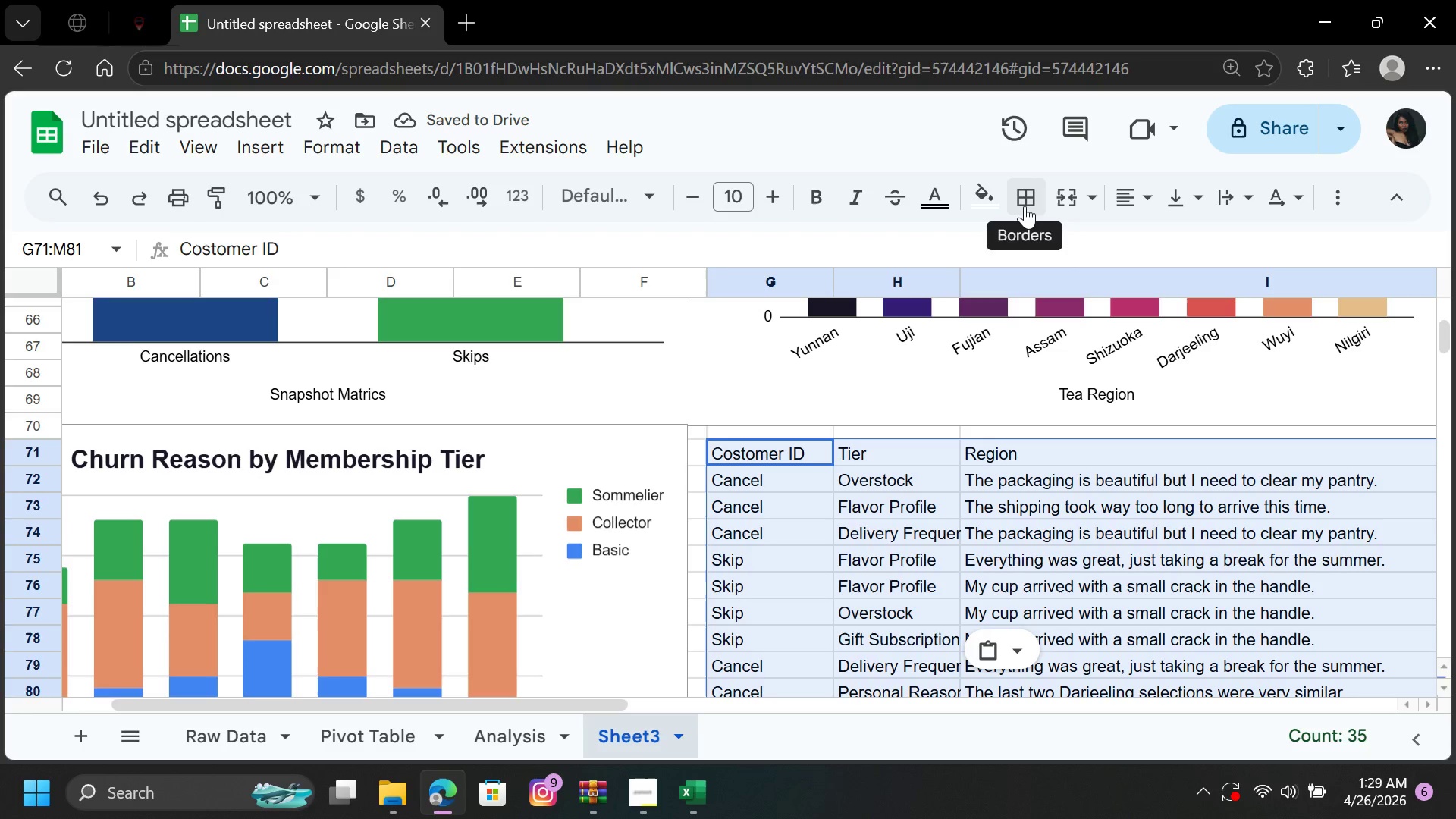 
left_click([1025, 206])
 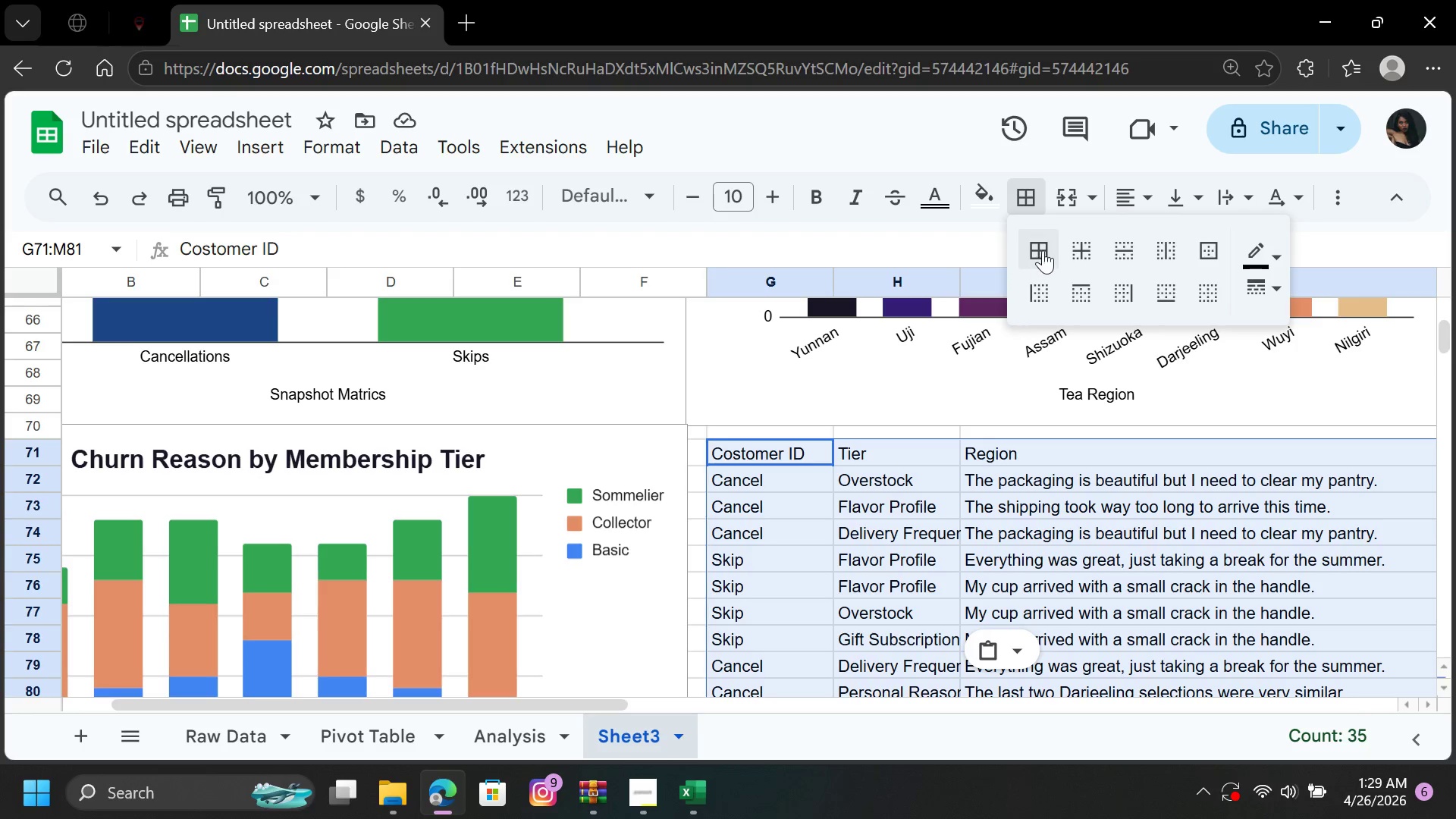 
left_click([1043, 247])
 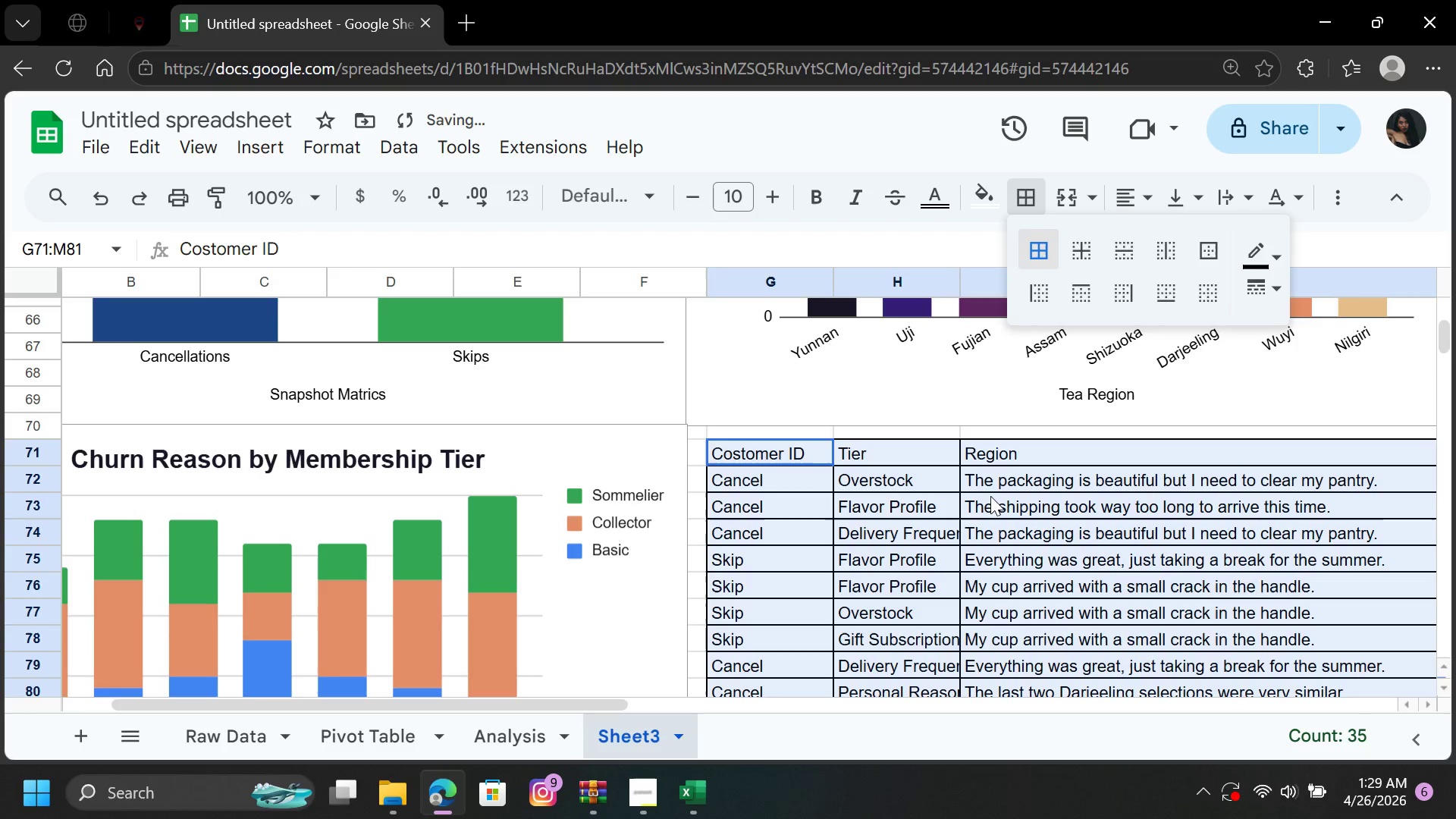 
left_click([990, 507])
 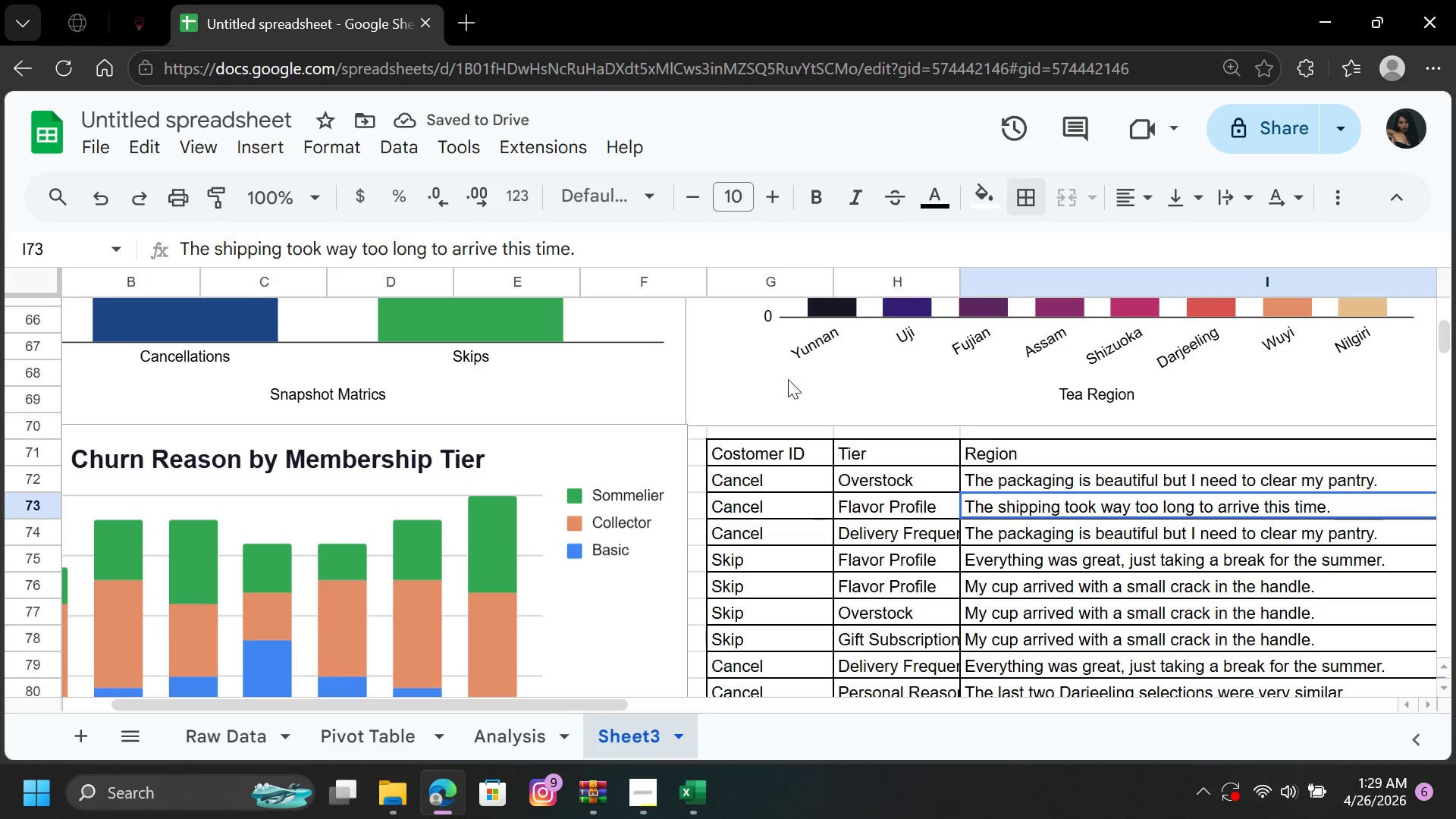 
left_click_drag(start_coordinate=[783, 370], to_coordinate=[799, 374])
 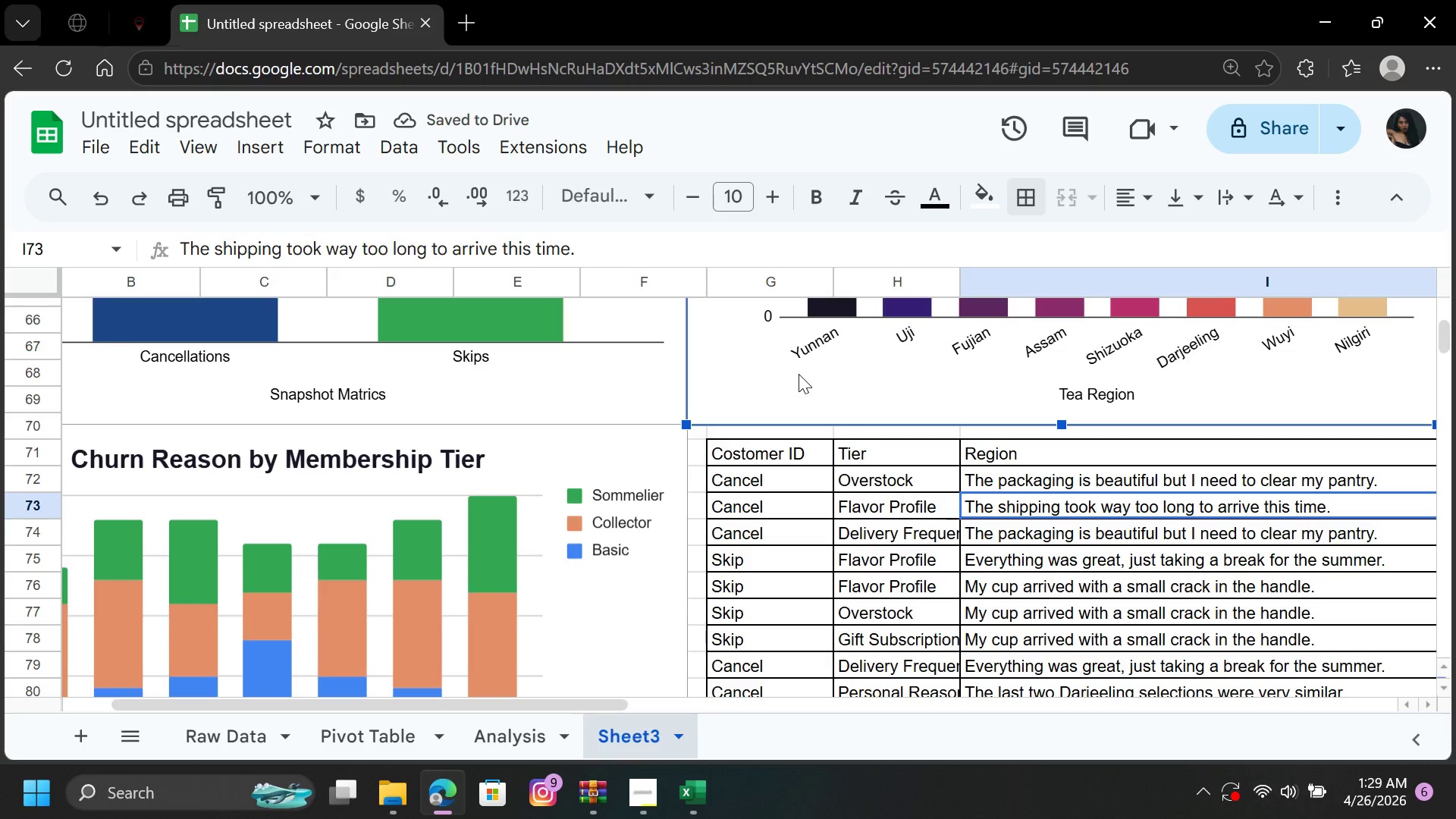 
left_click([799, 374])
 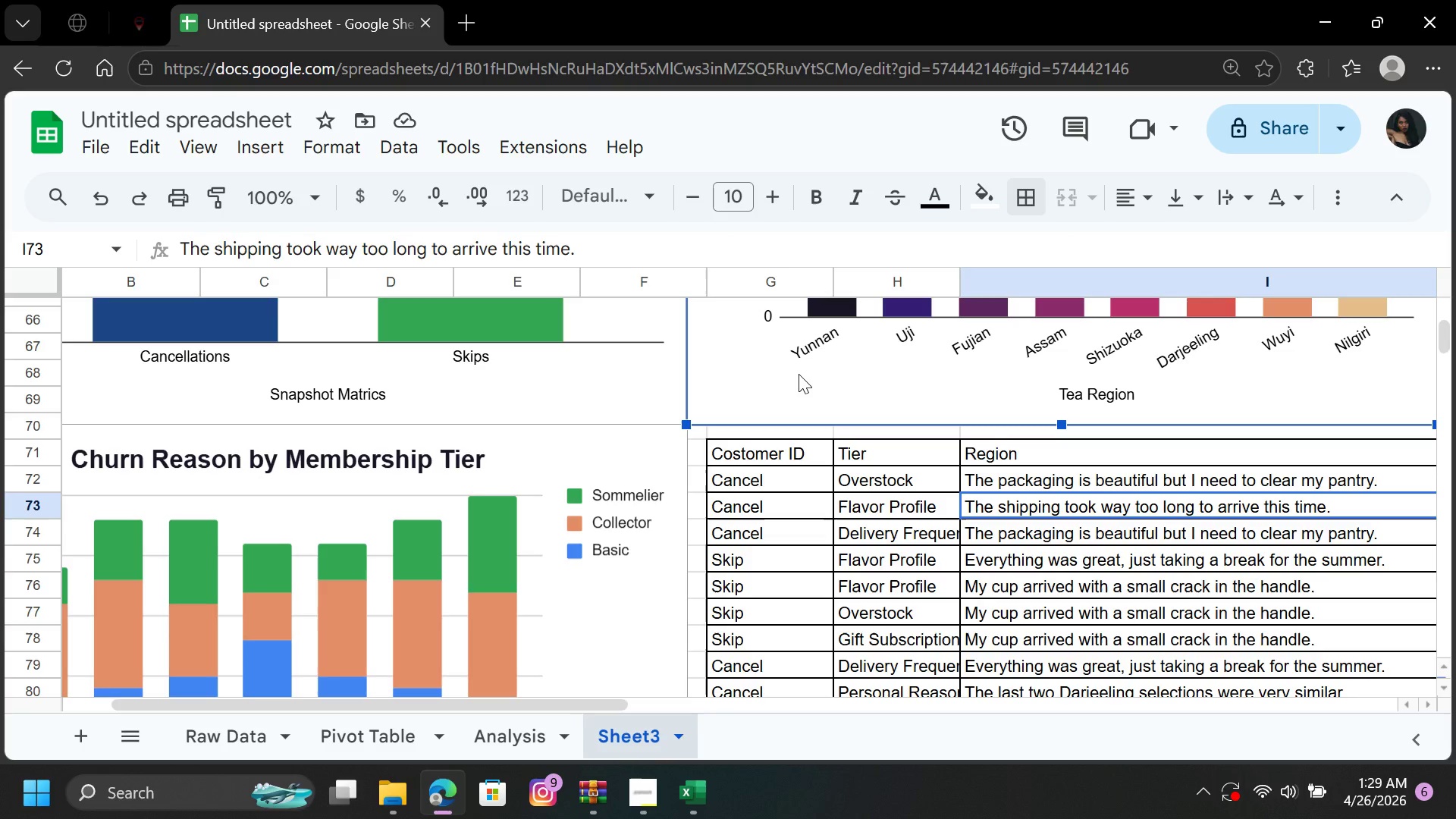 
left_click_drag(start_coordinate=[799, 374], to_coordinate=[825, 388])
 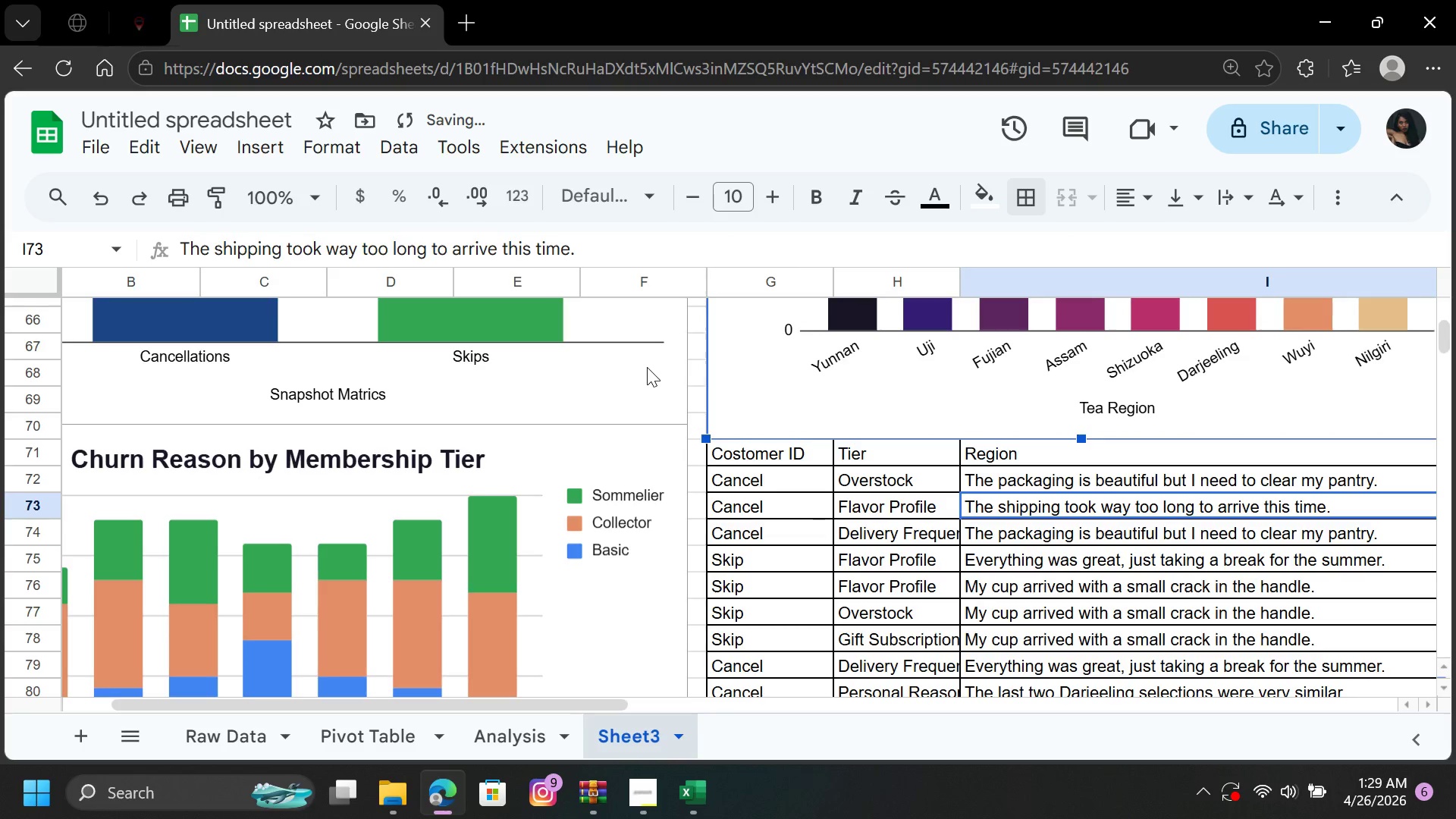 
left_click([646, 367])
 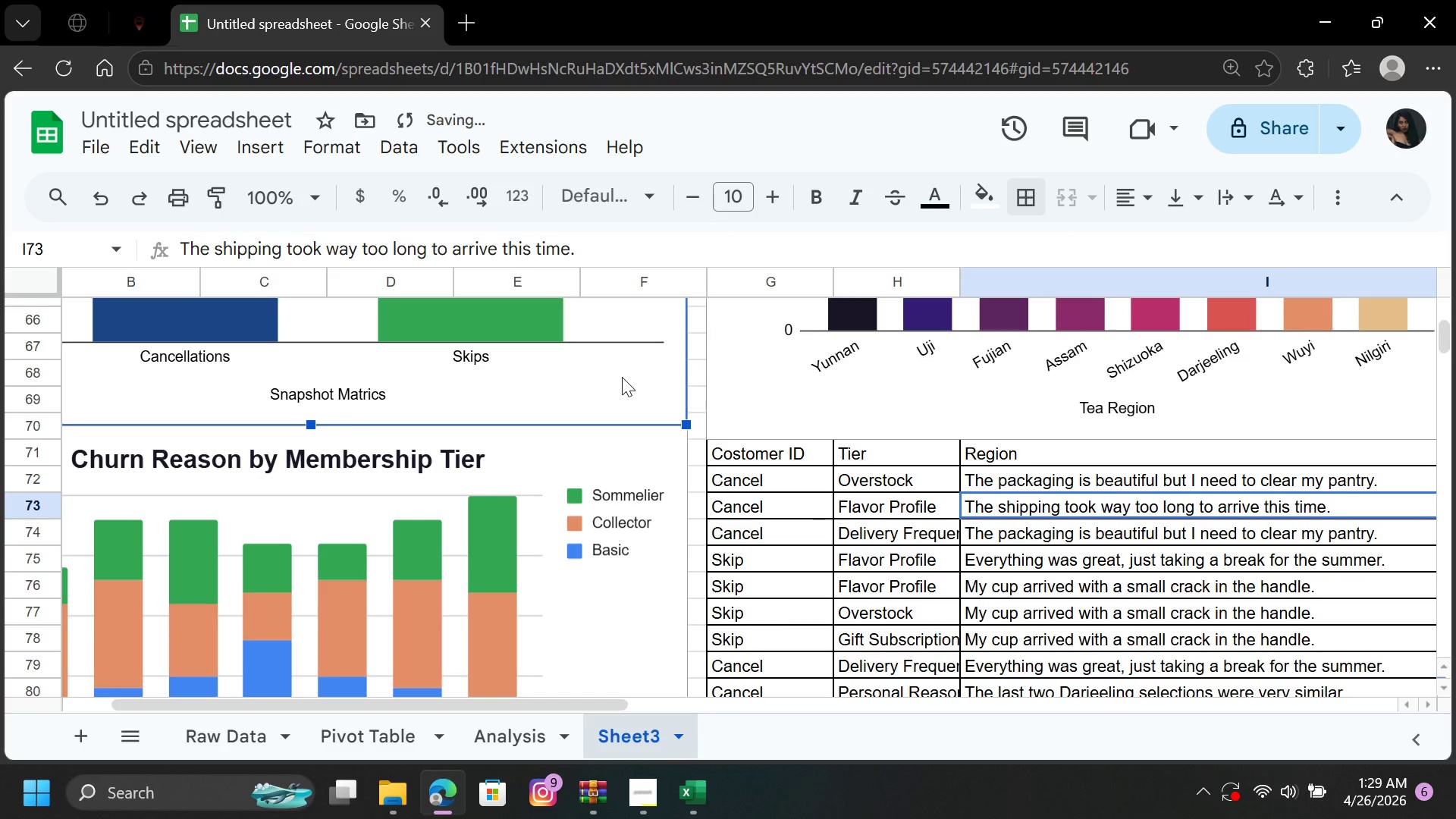 
left_click_drag(start_coordinate=[622, 377], to_coordinate=[643, 379])
 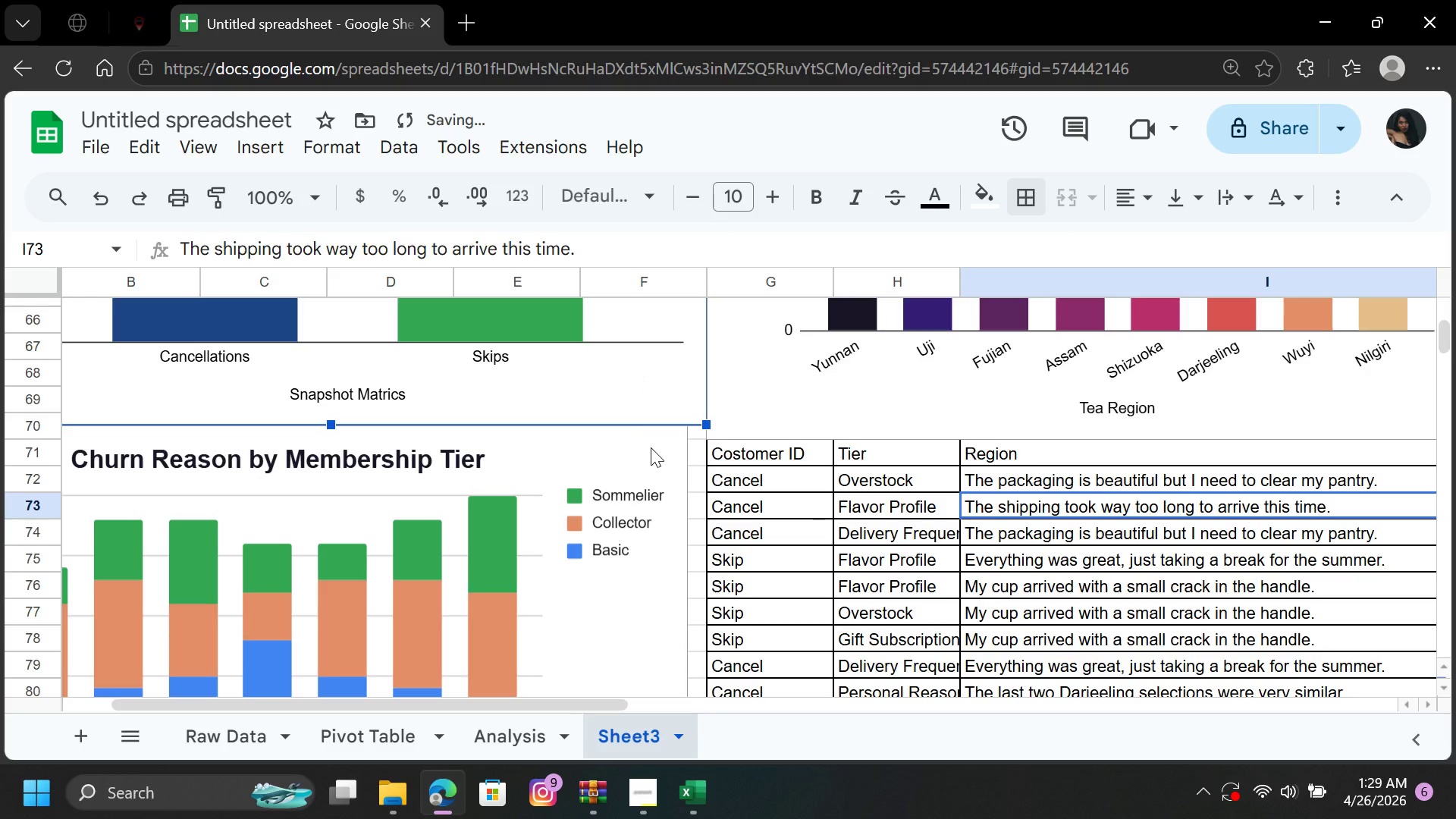 
left_click([651, 447])
 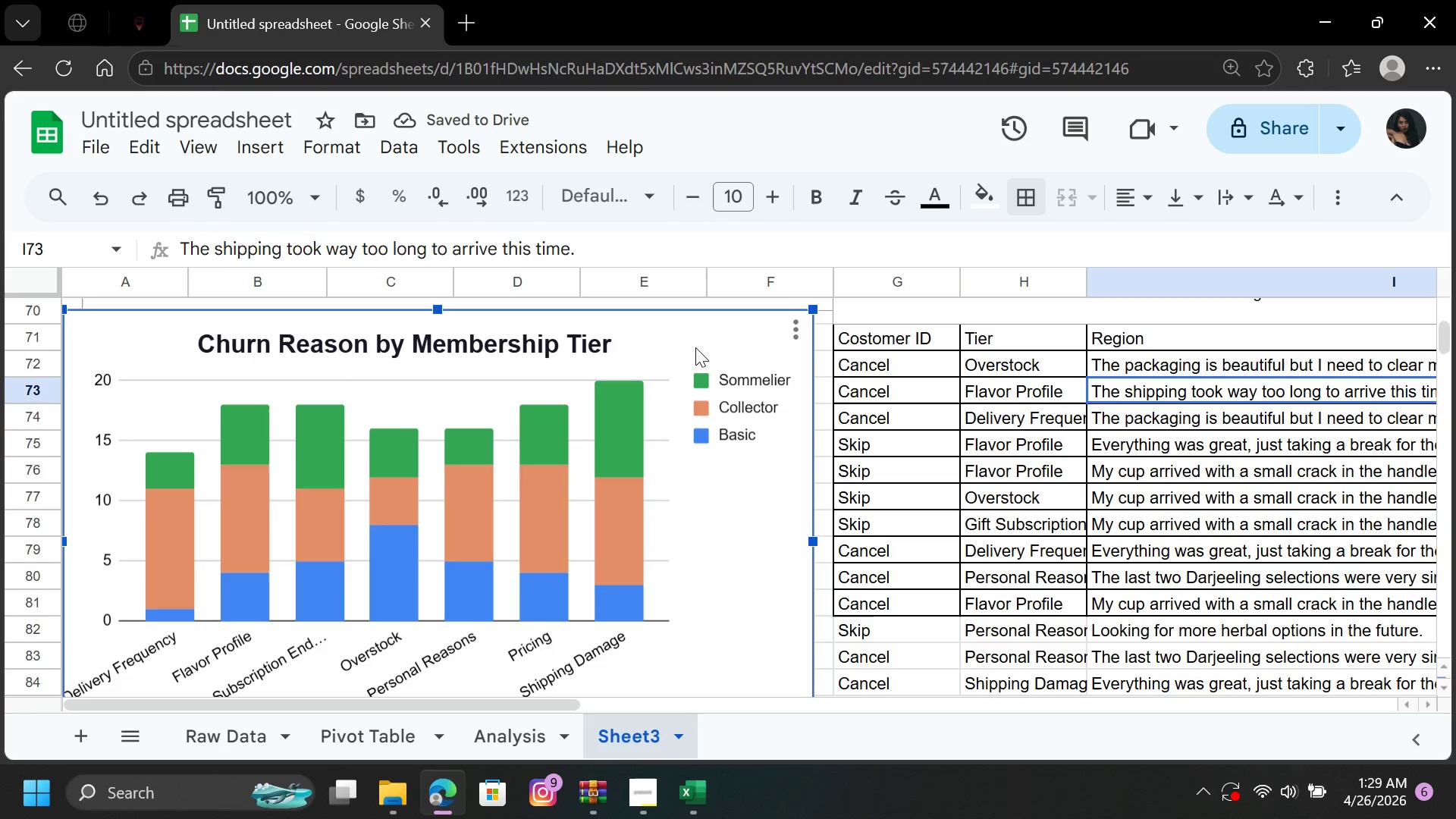 
left_click_drag(start_coordinate=[695, 342], to_coordinate=[704, 363])
 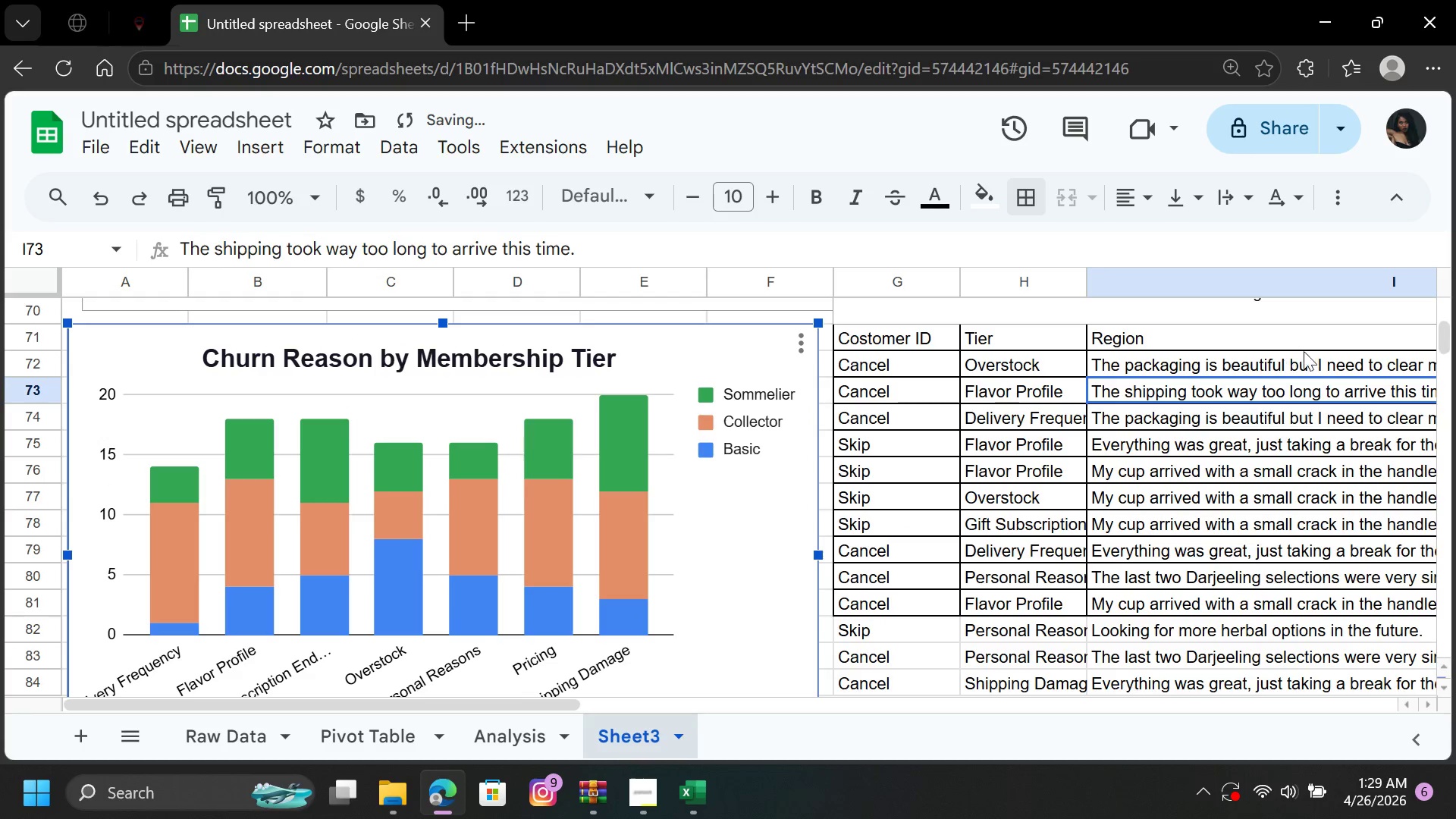 
mouse_move([1401, 339])
 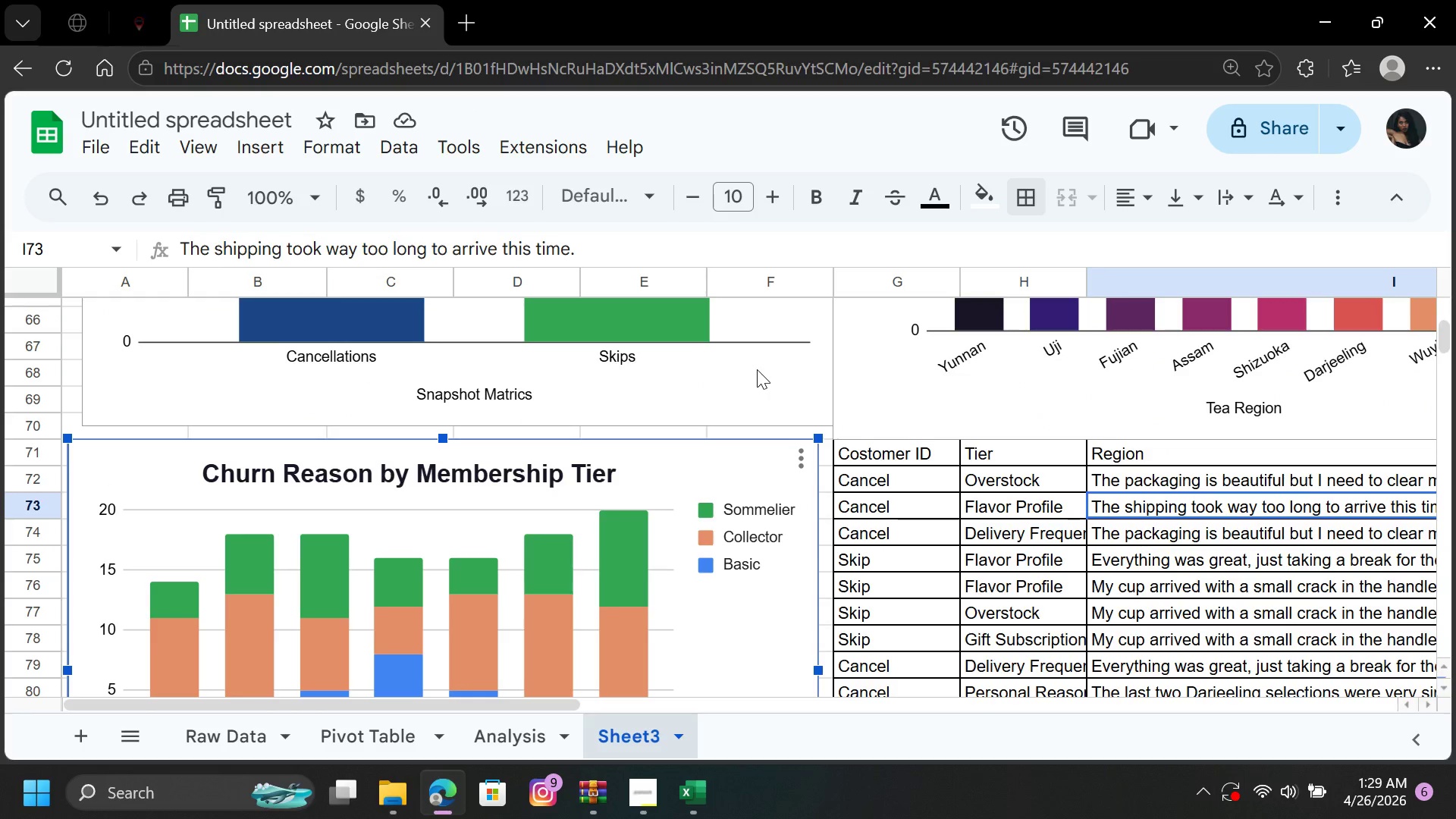 
left_click_drag(start_coordinate=[757, 369], to_coordinate=[758, 384])
 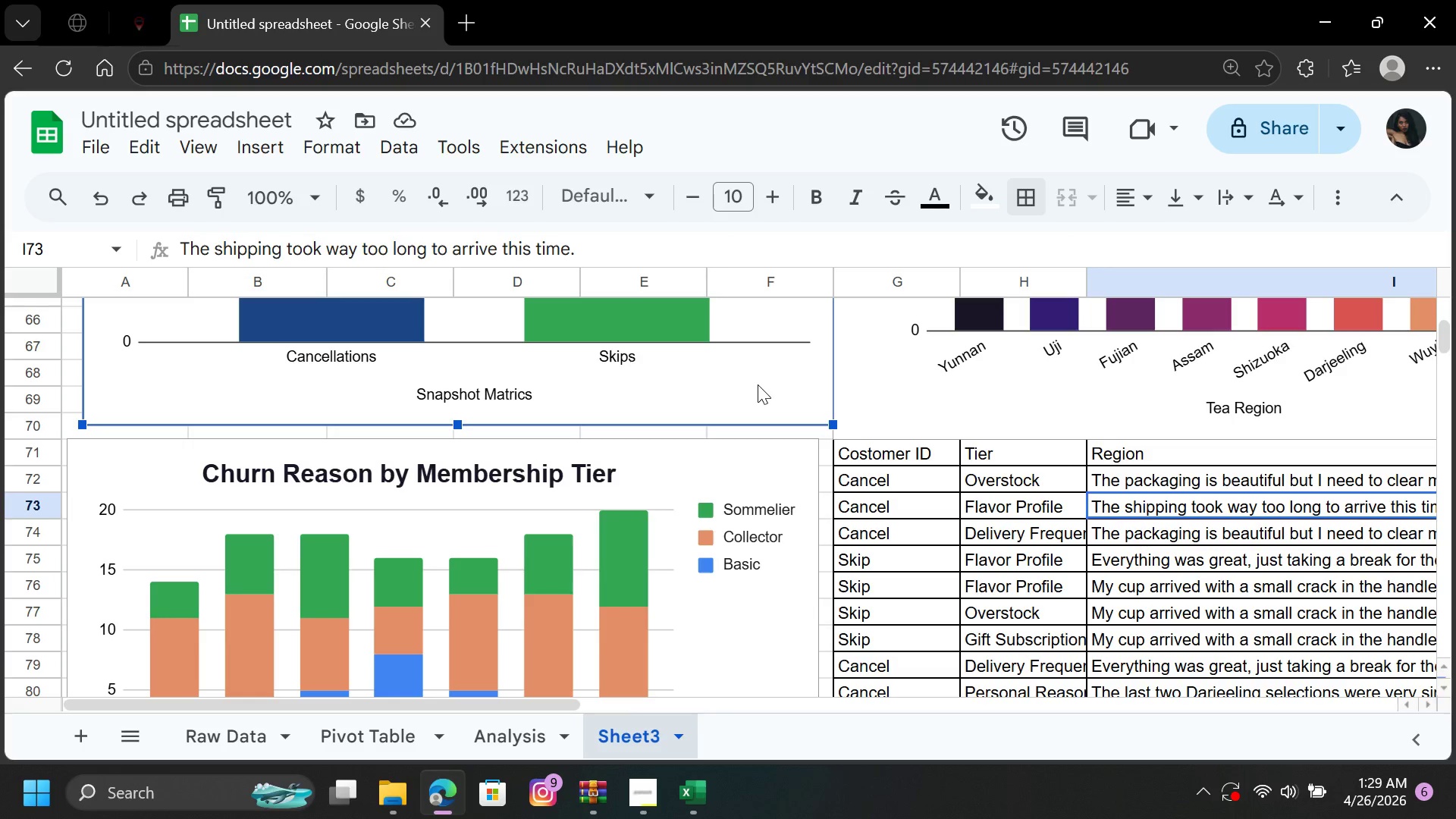 
left_click([758, 384])
 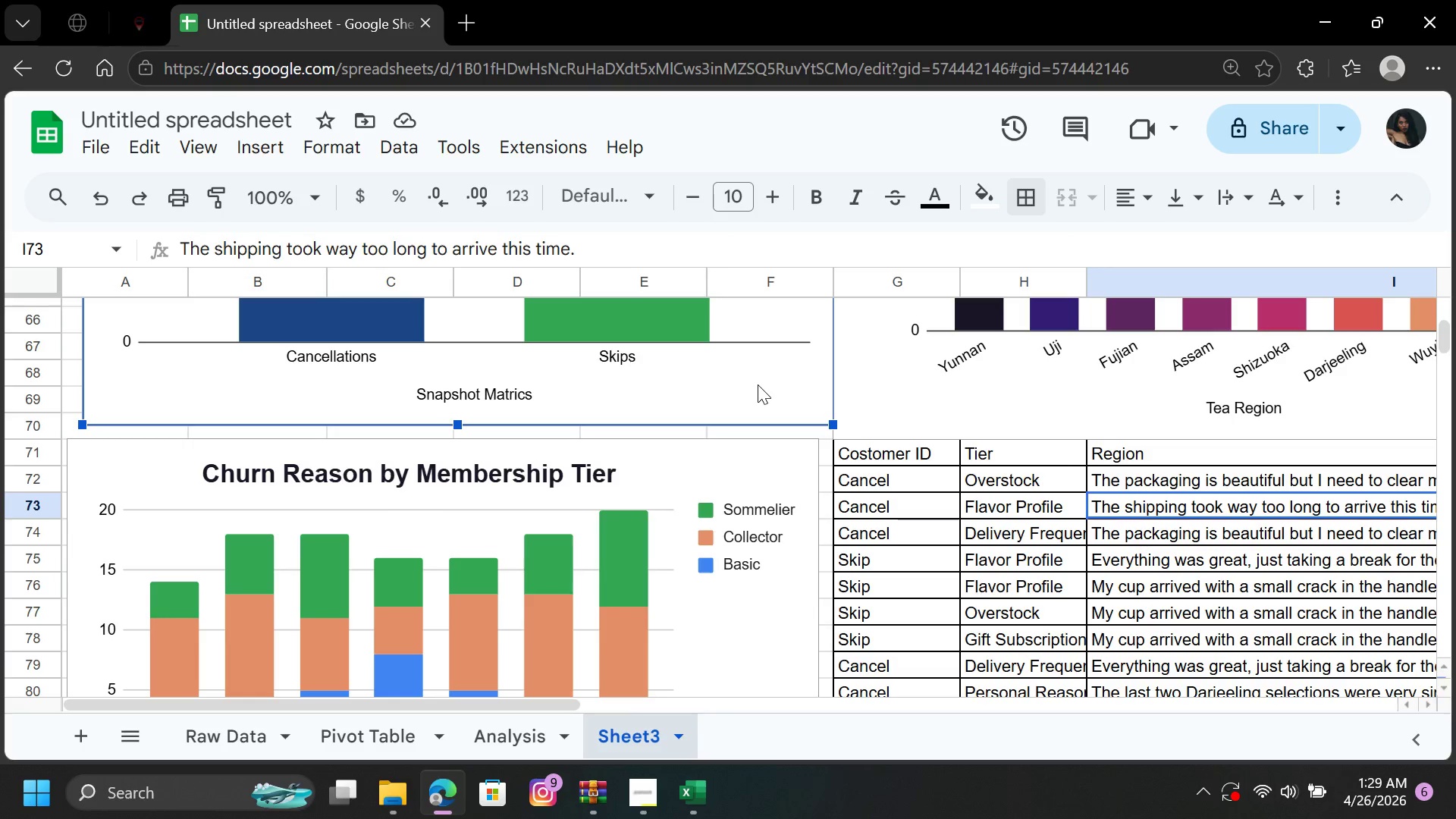 
left_click_drag(start_coordinate=[758, 384], to_coordinate=[758, 400])
 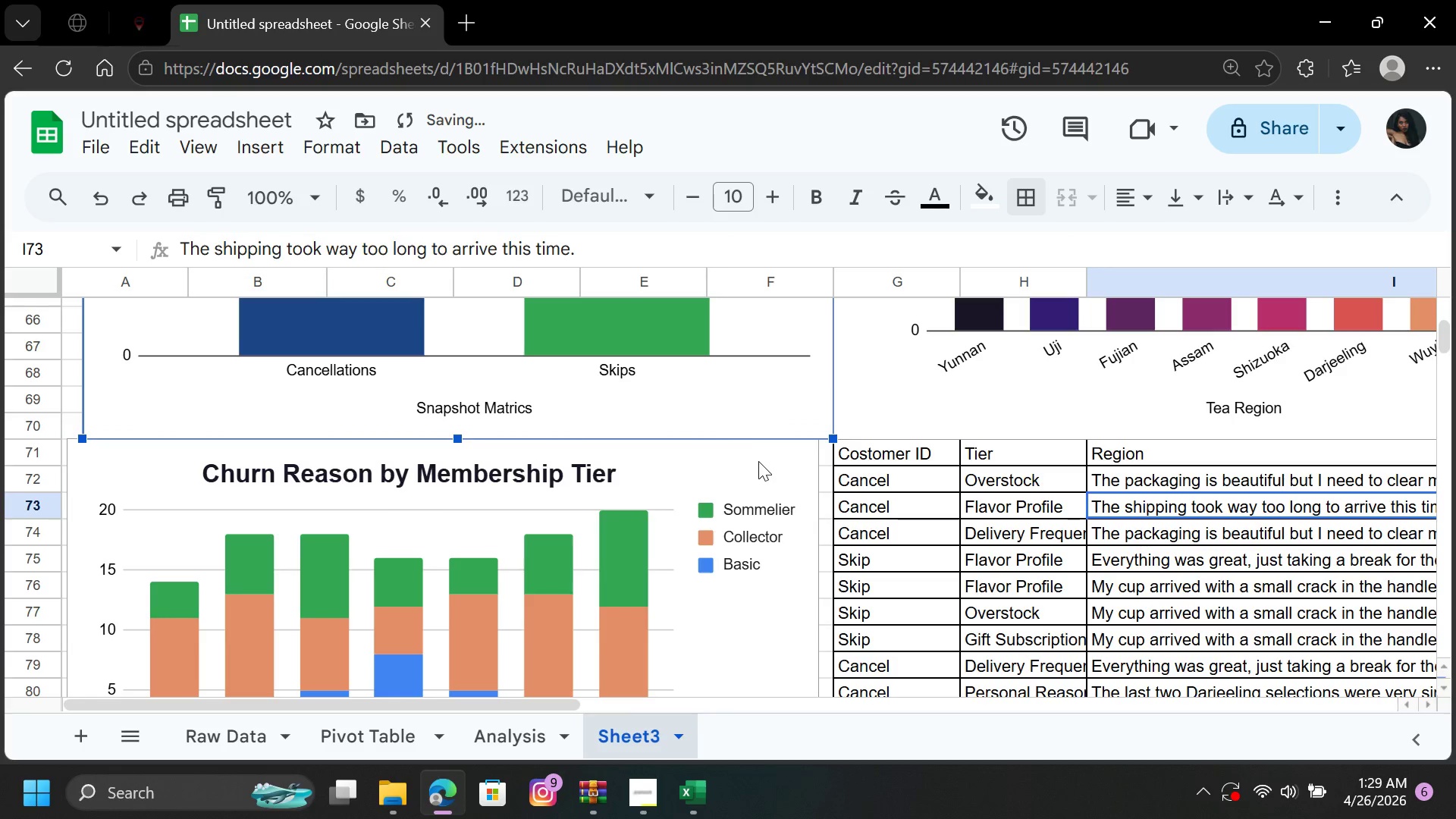 
left_click([758, 462])
 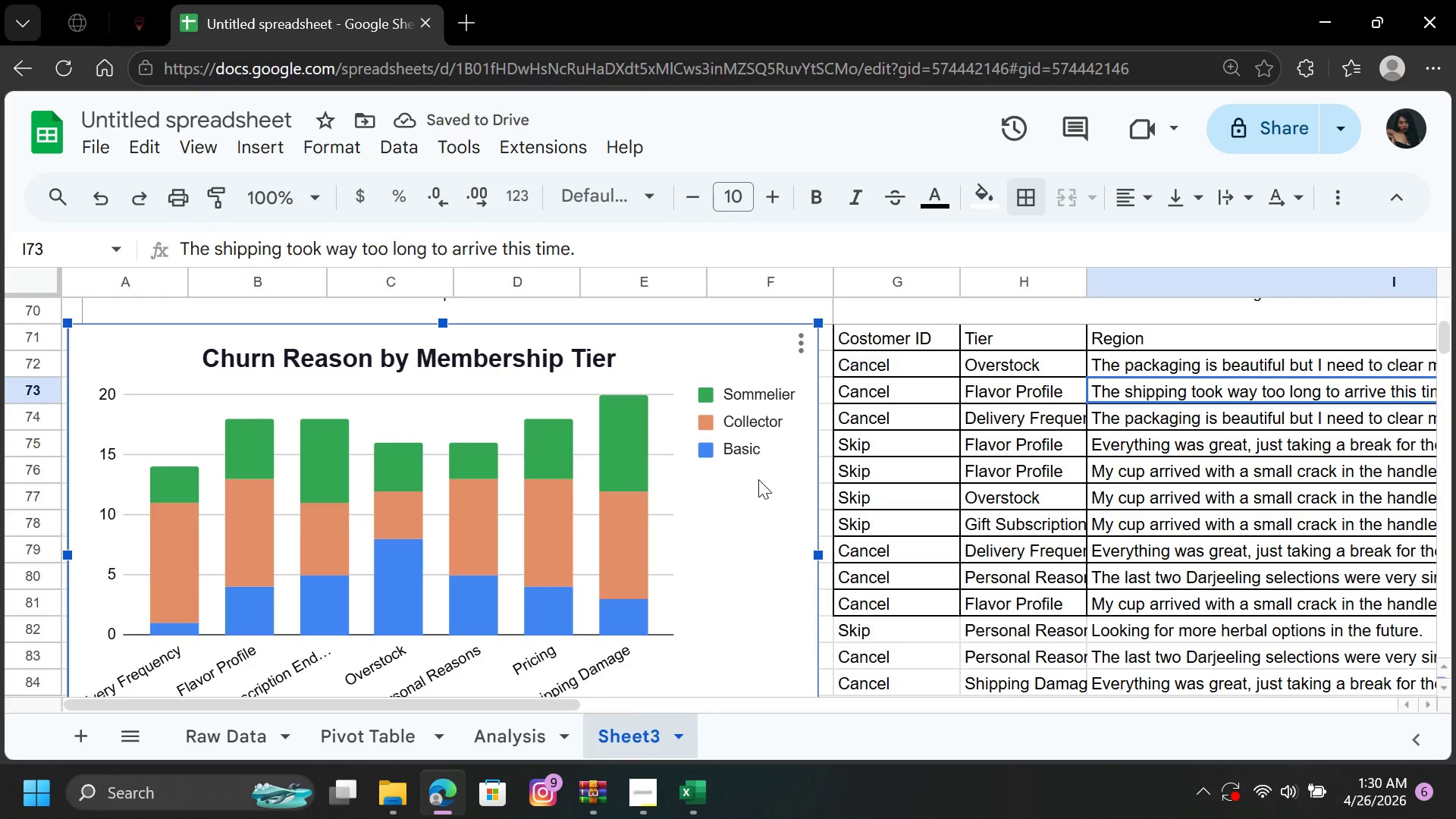 
left_click_drag(start_coordinate=[753, 484], to_coordinate=[772, 483])
 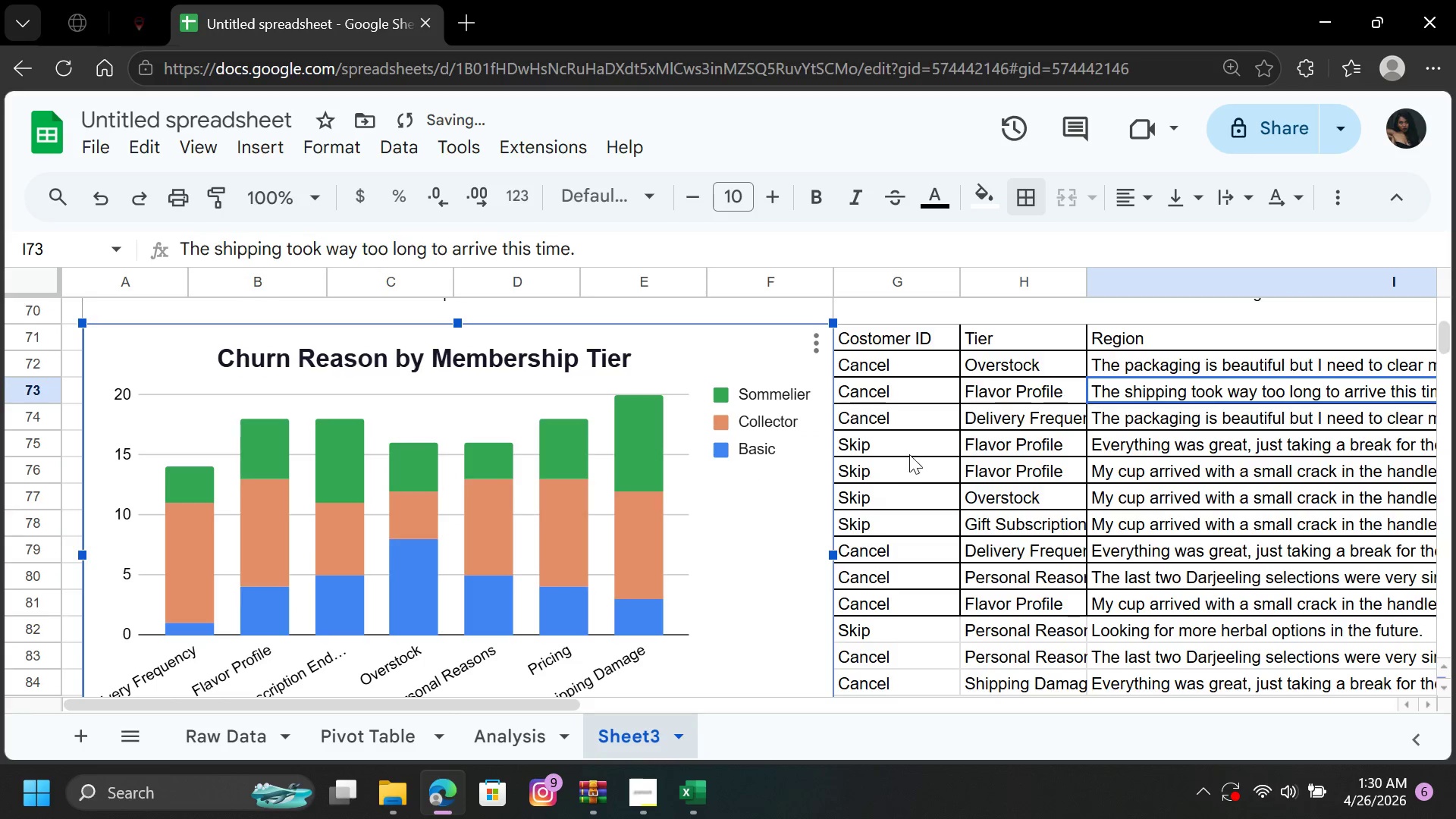 
left_click([918, 454])
 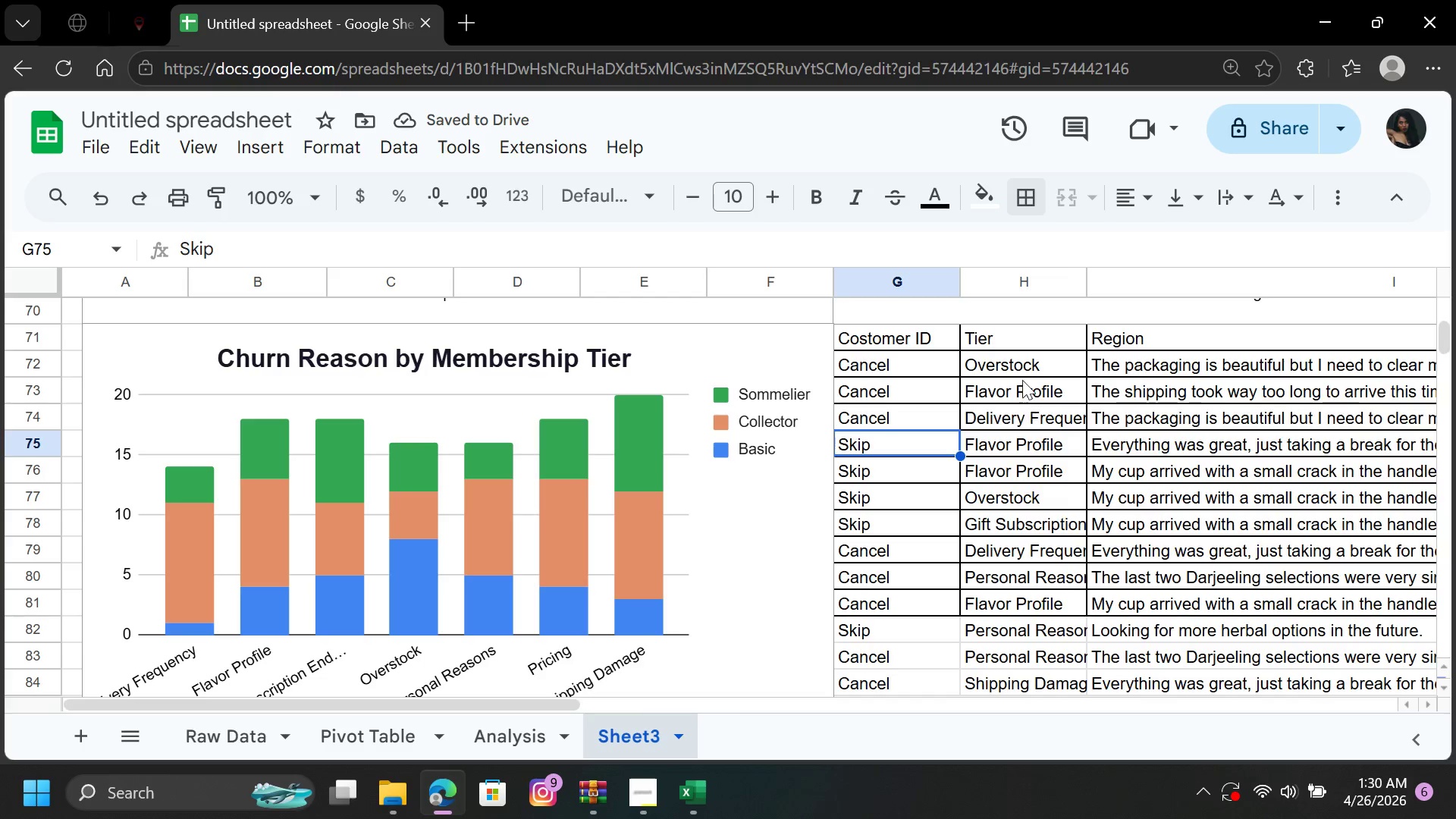 
wait(5.31)
 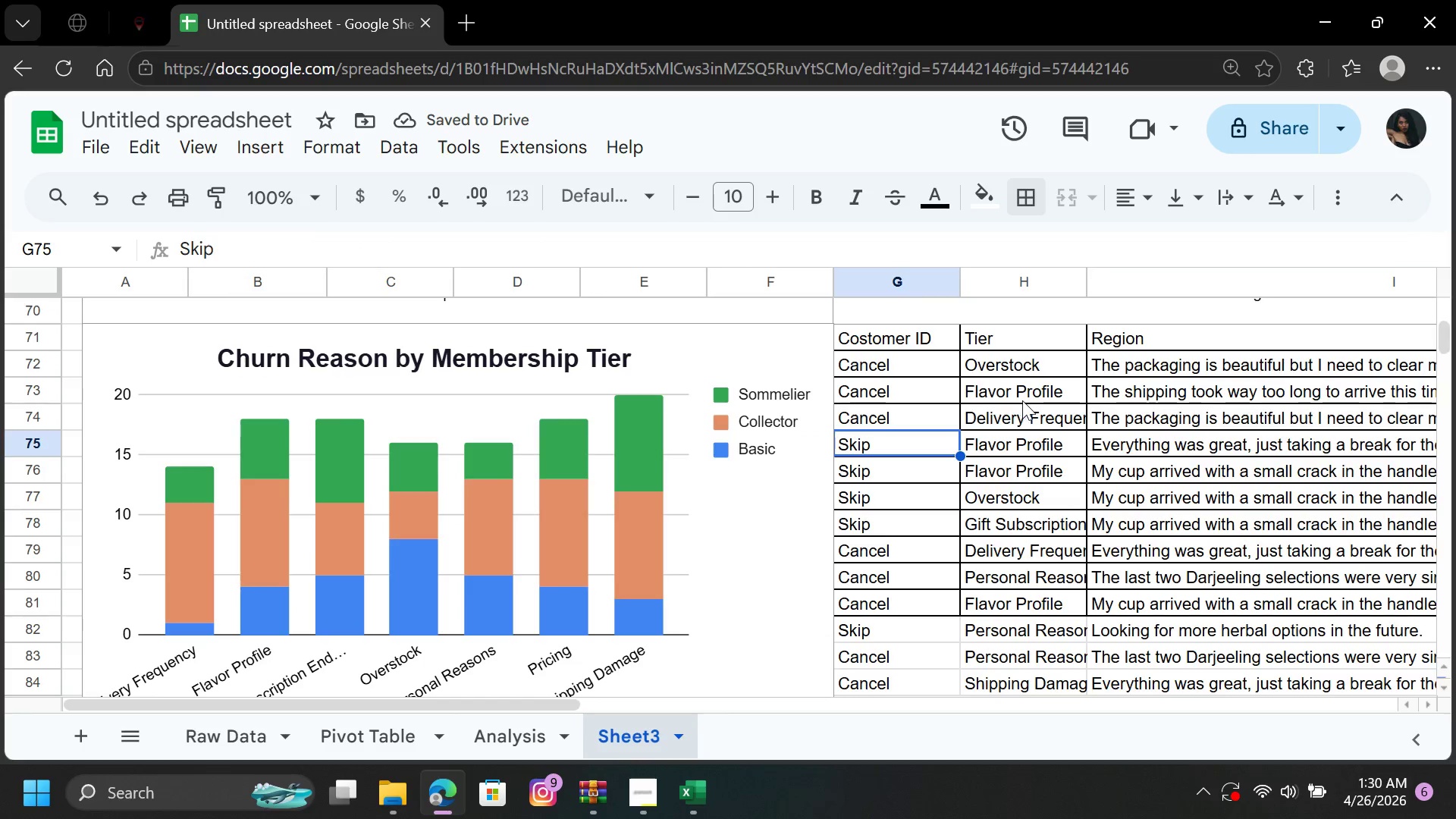 
left_click([1019, 332])
 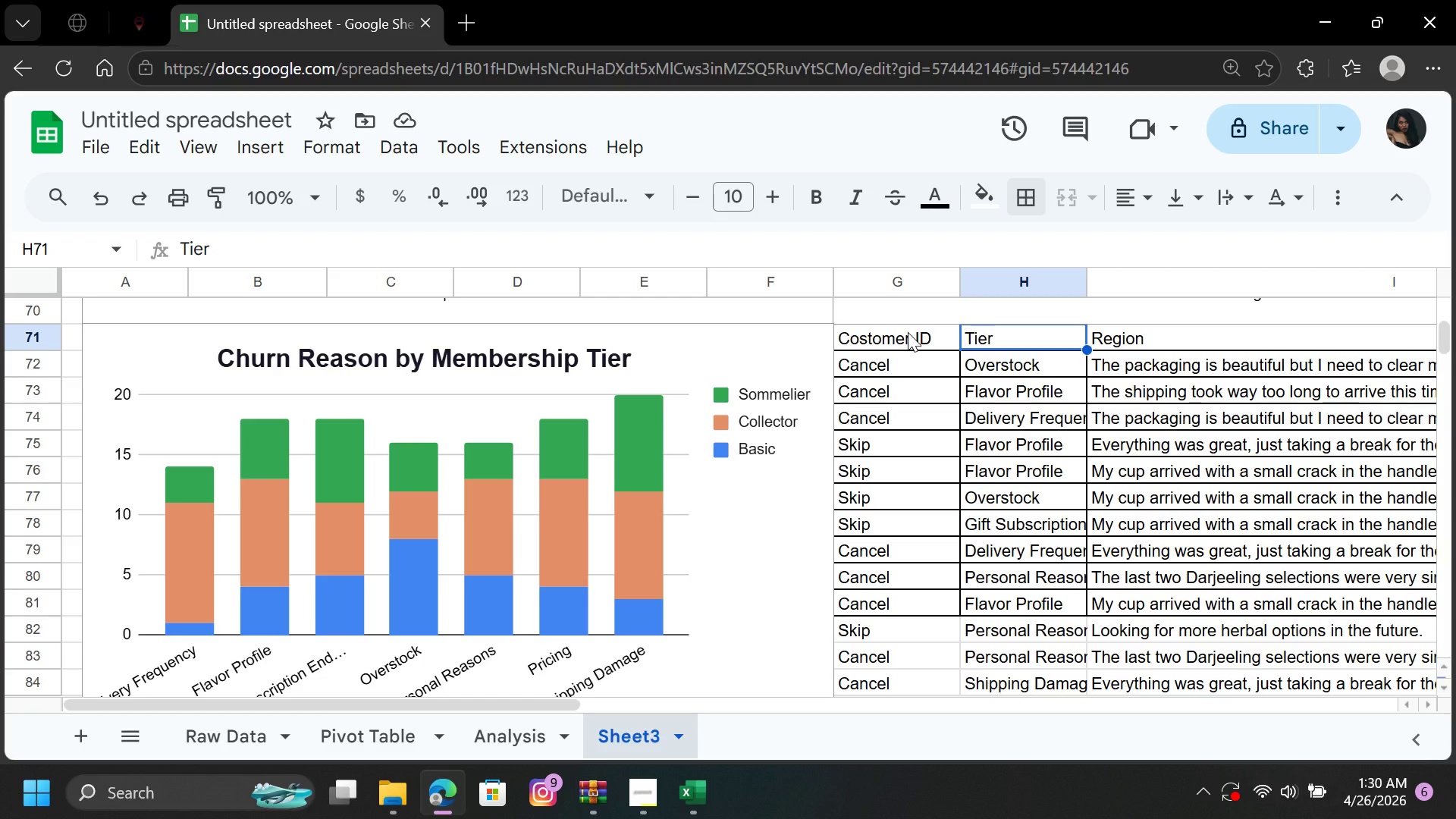 
left_click_drag(start_coordinate=[908, 332], to_coordinate=[1133, 344])
 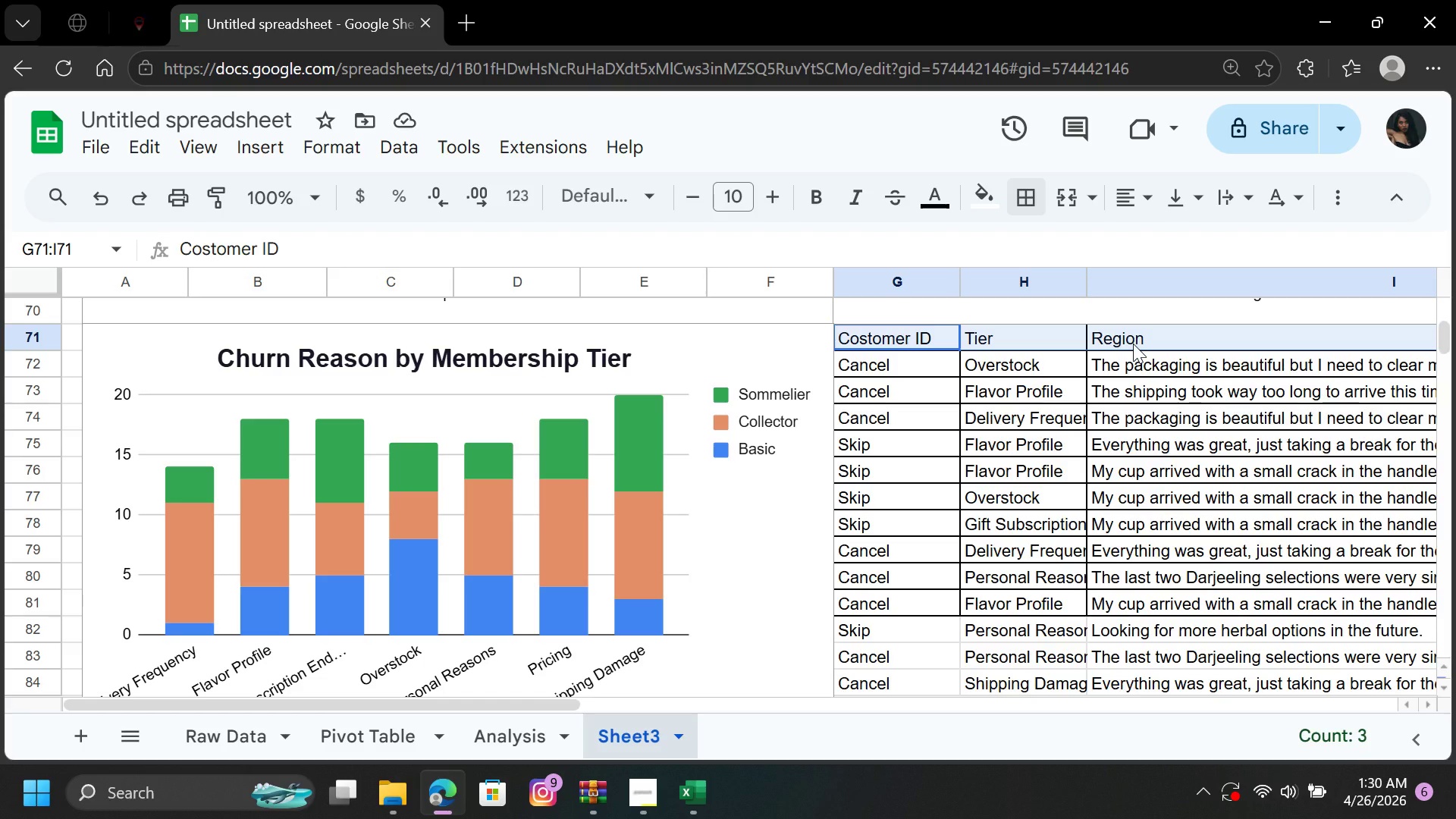 
right_click([1133, 344])
 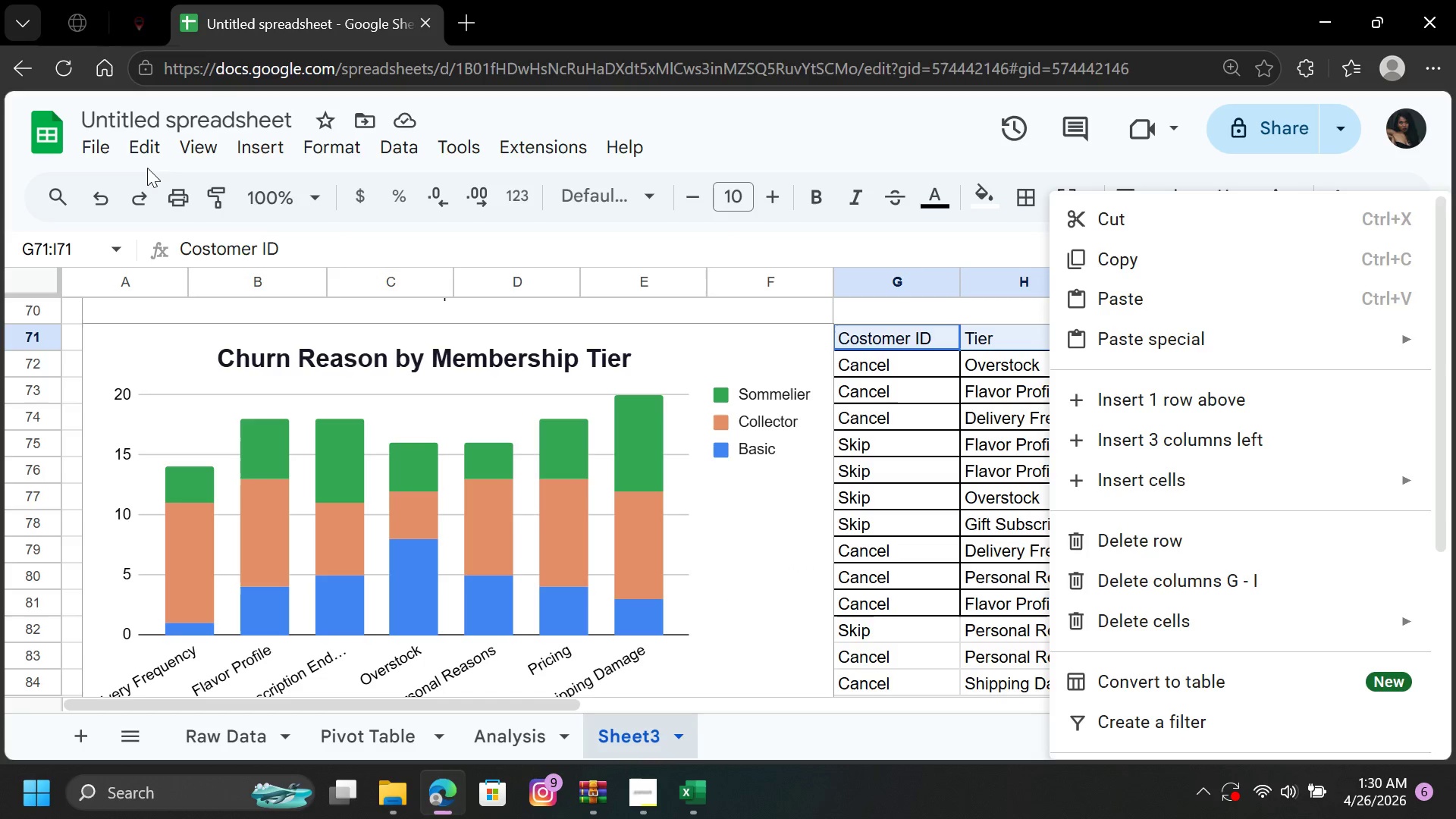 
double_click([103, 193])
 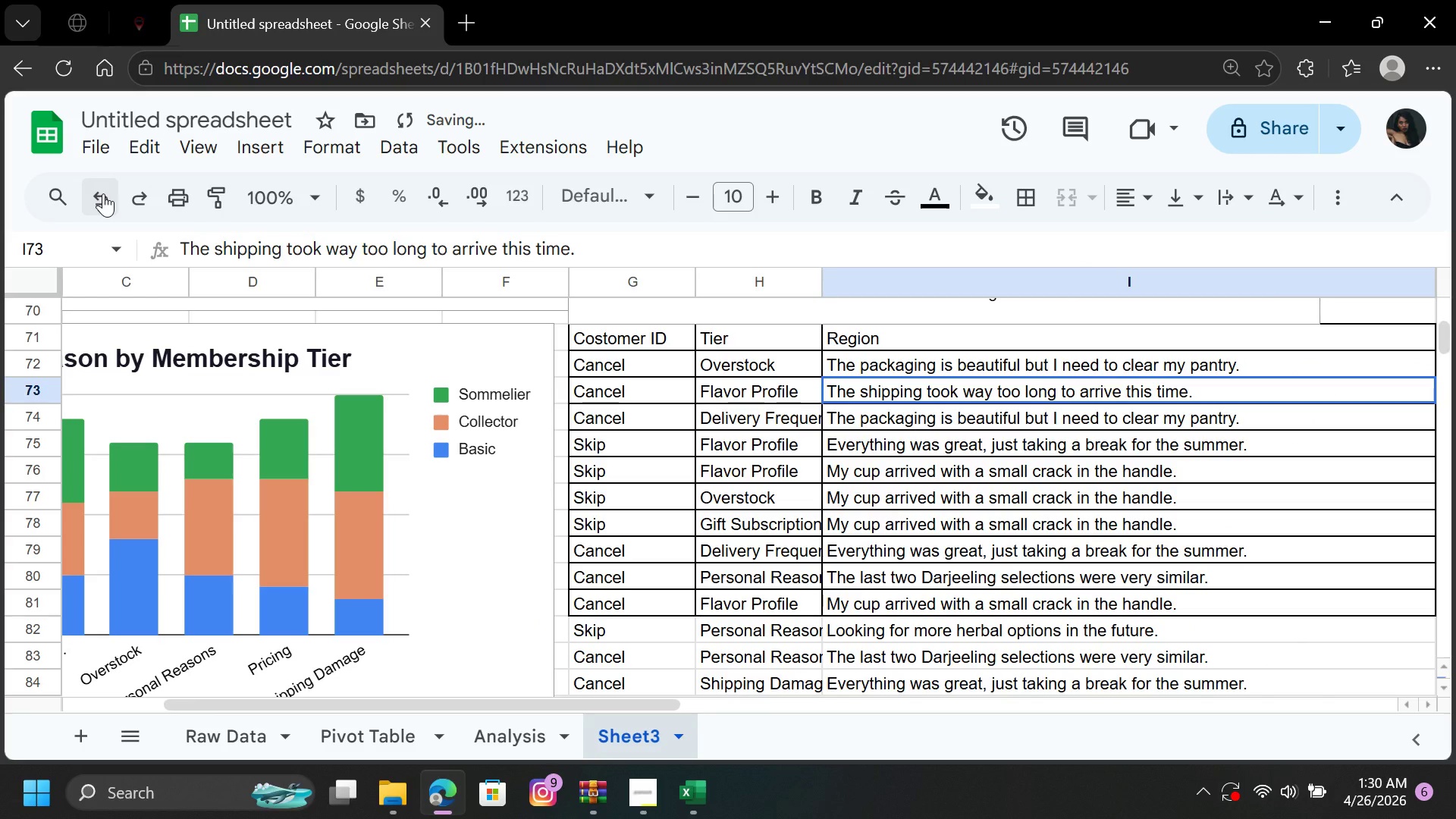 
left_click([103, 193])
 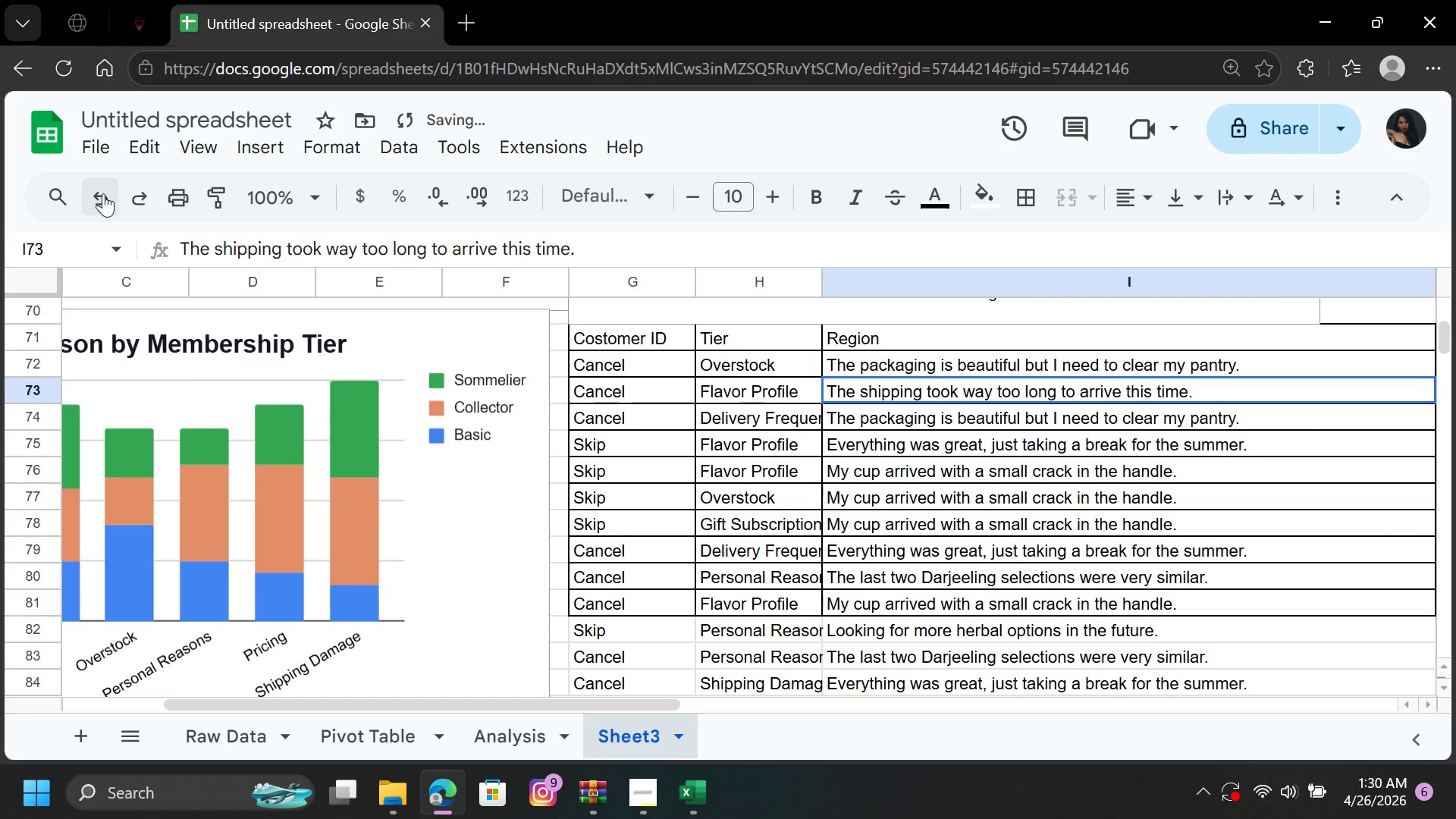 
left_click([103, 193])
 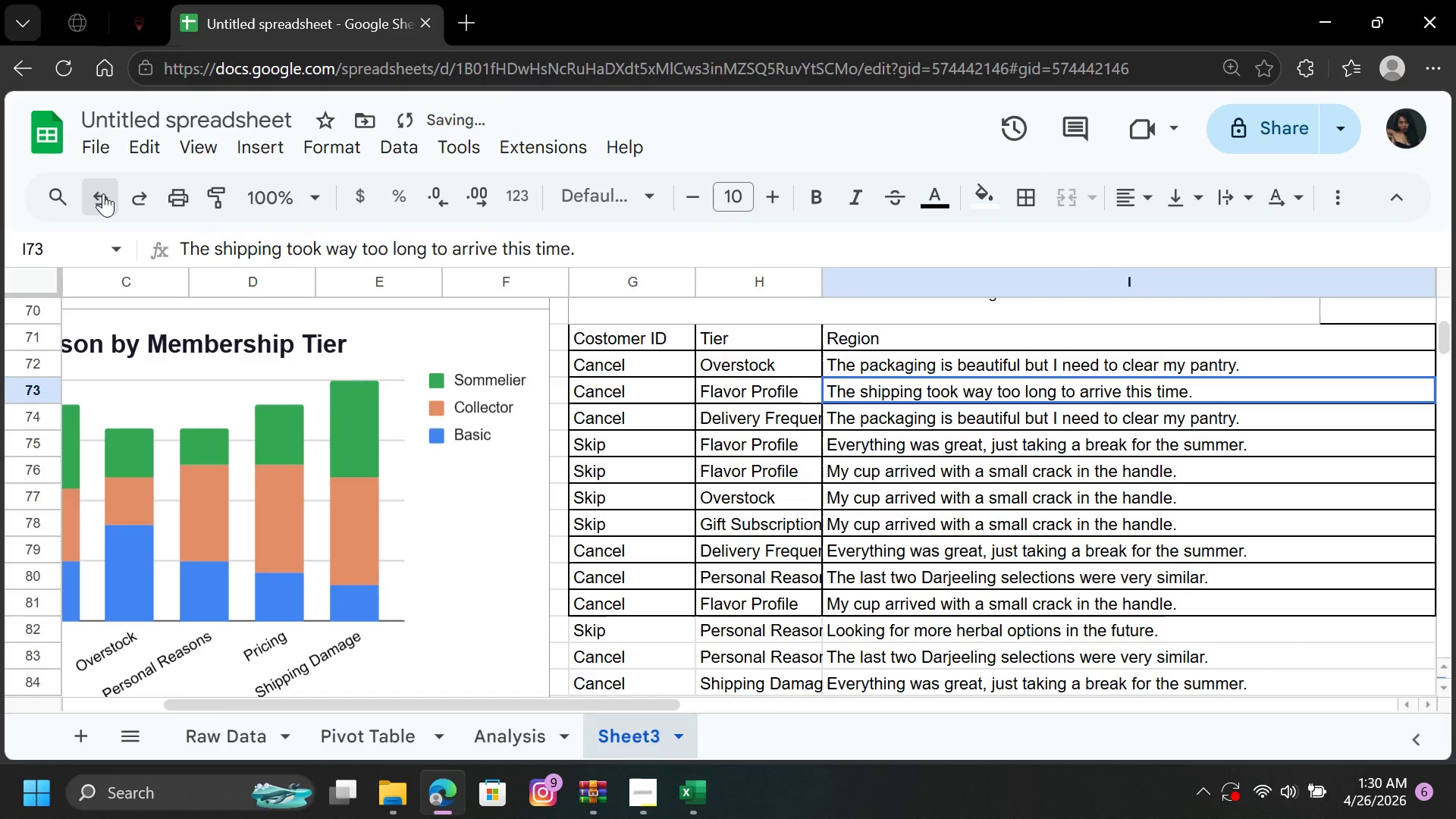 
left_click([103, 193])
 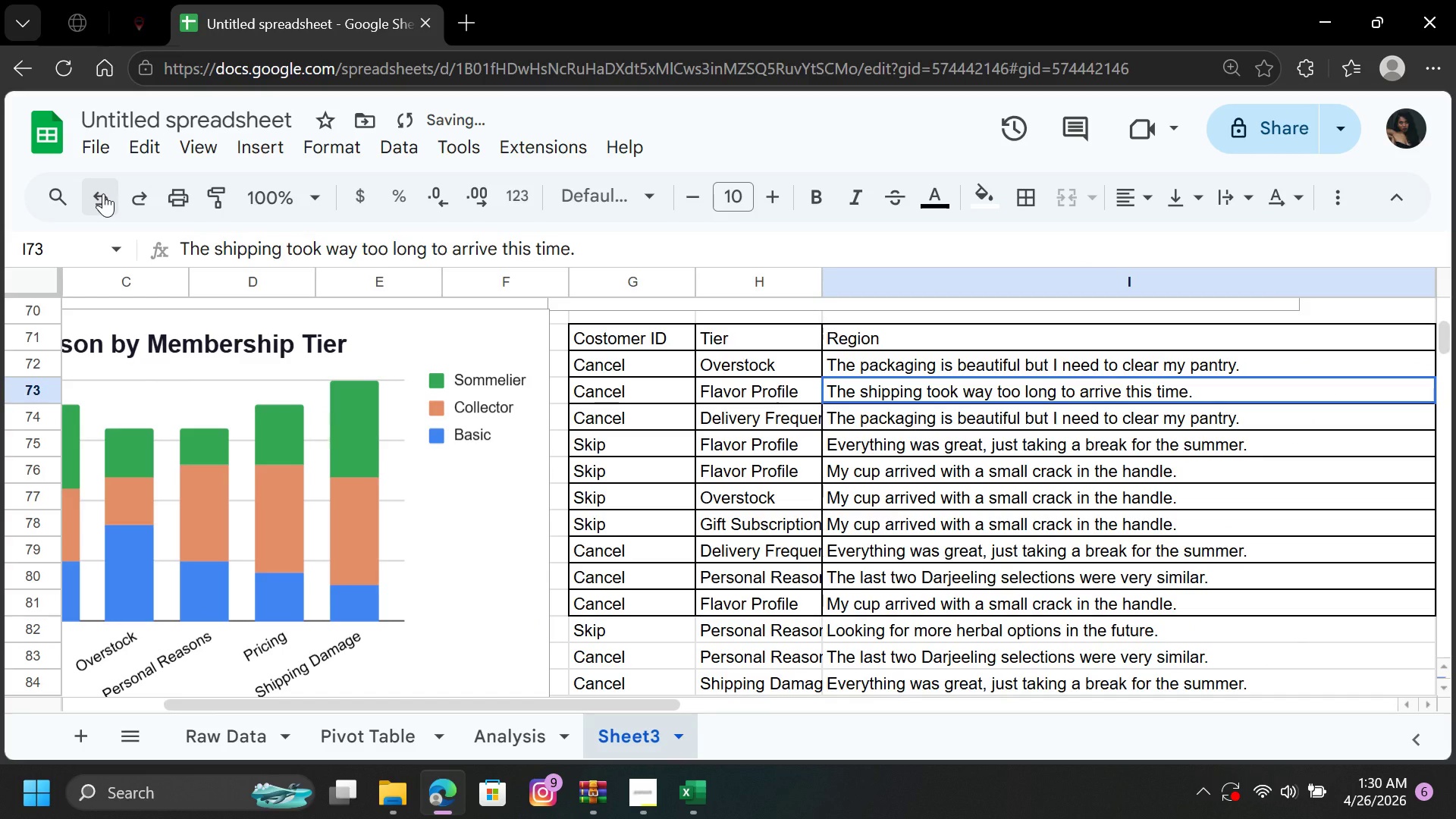 
left_click([103, 193])
 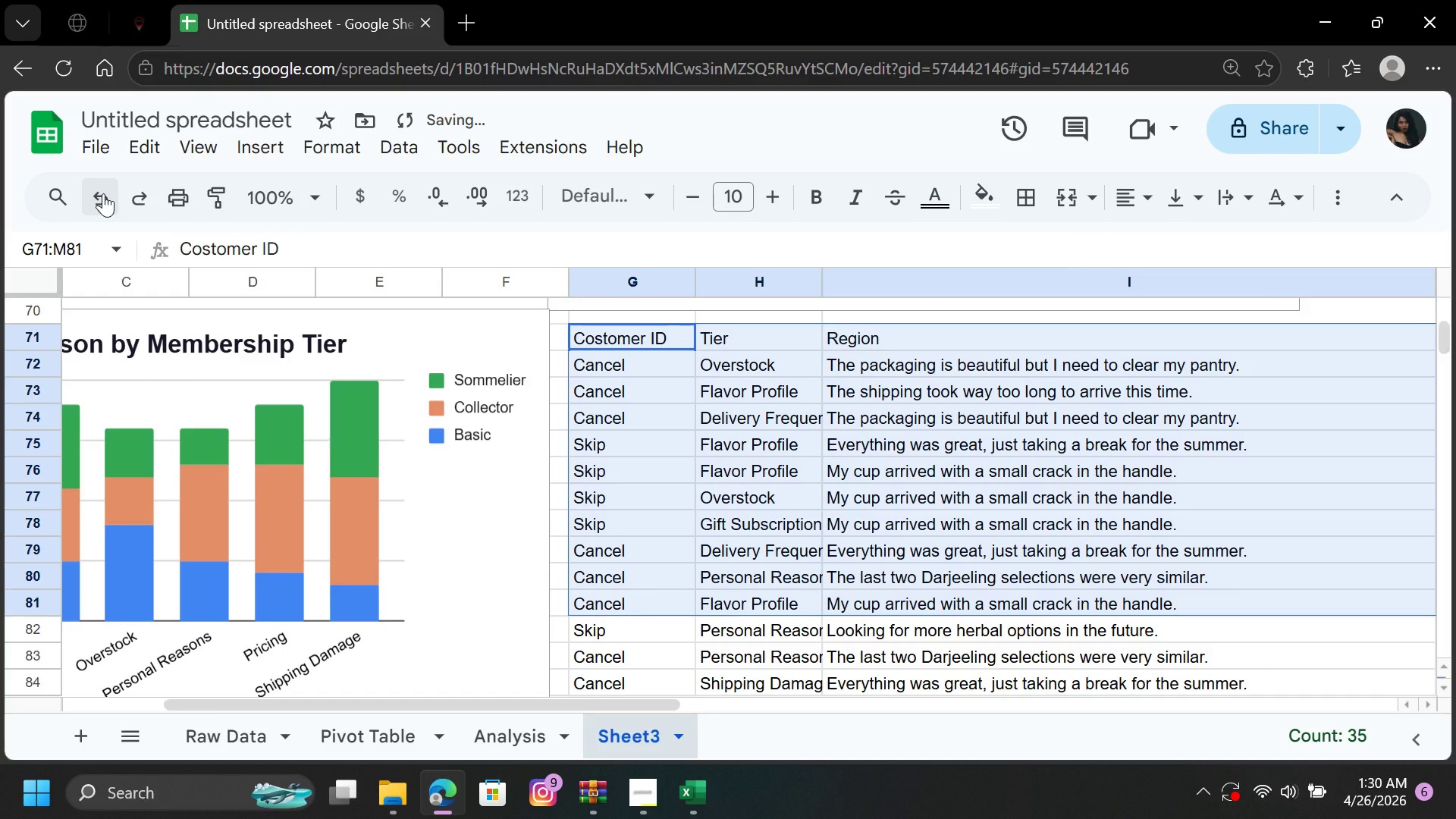 
left_click([103, 193])
 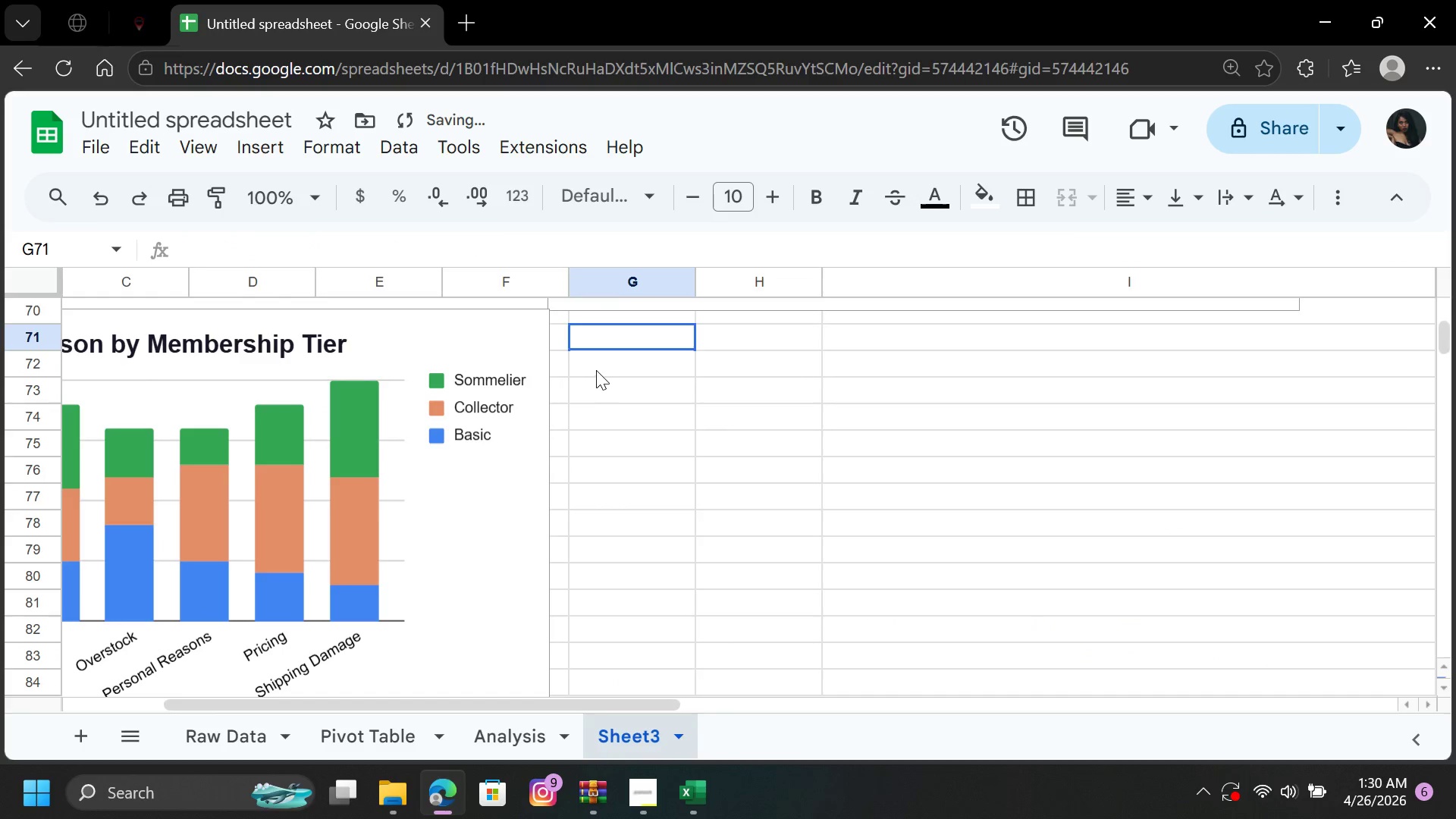 
left_click([597, 363])
 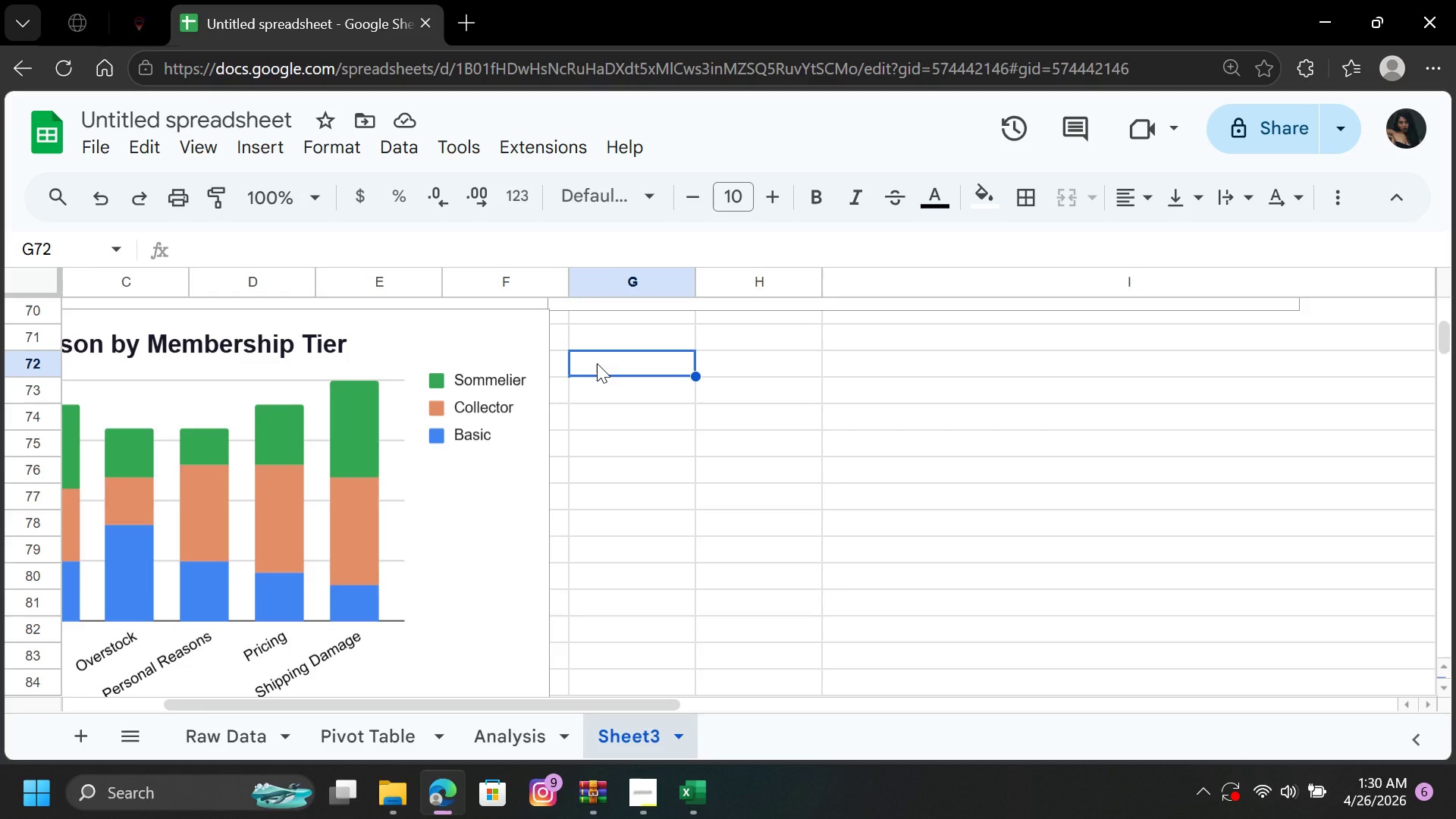 
key(Control+V)
 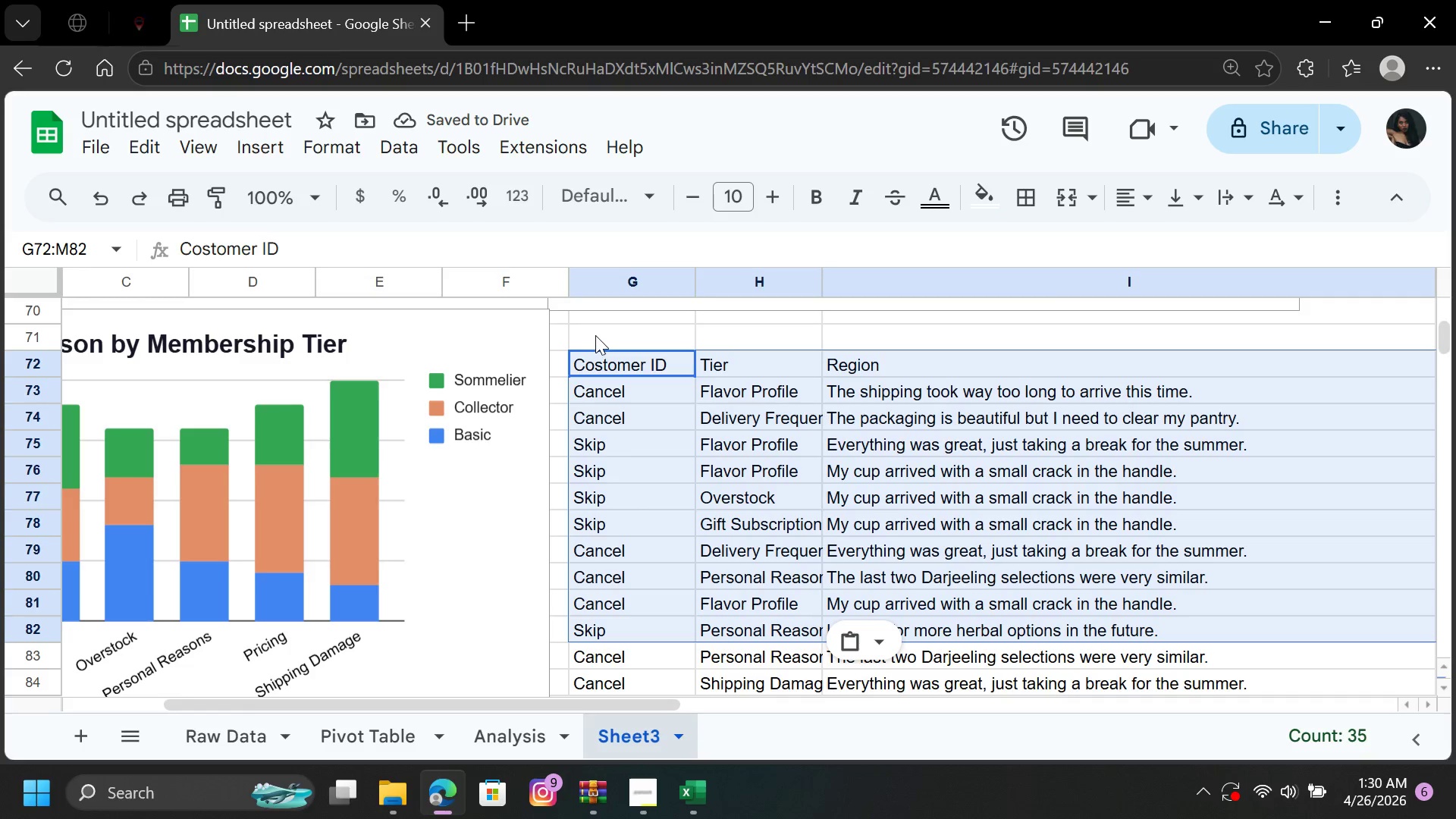 
wait(6.61)
 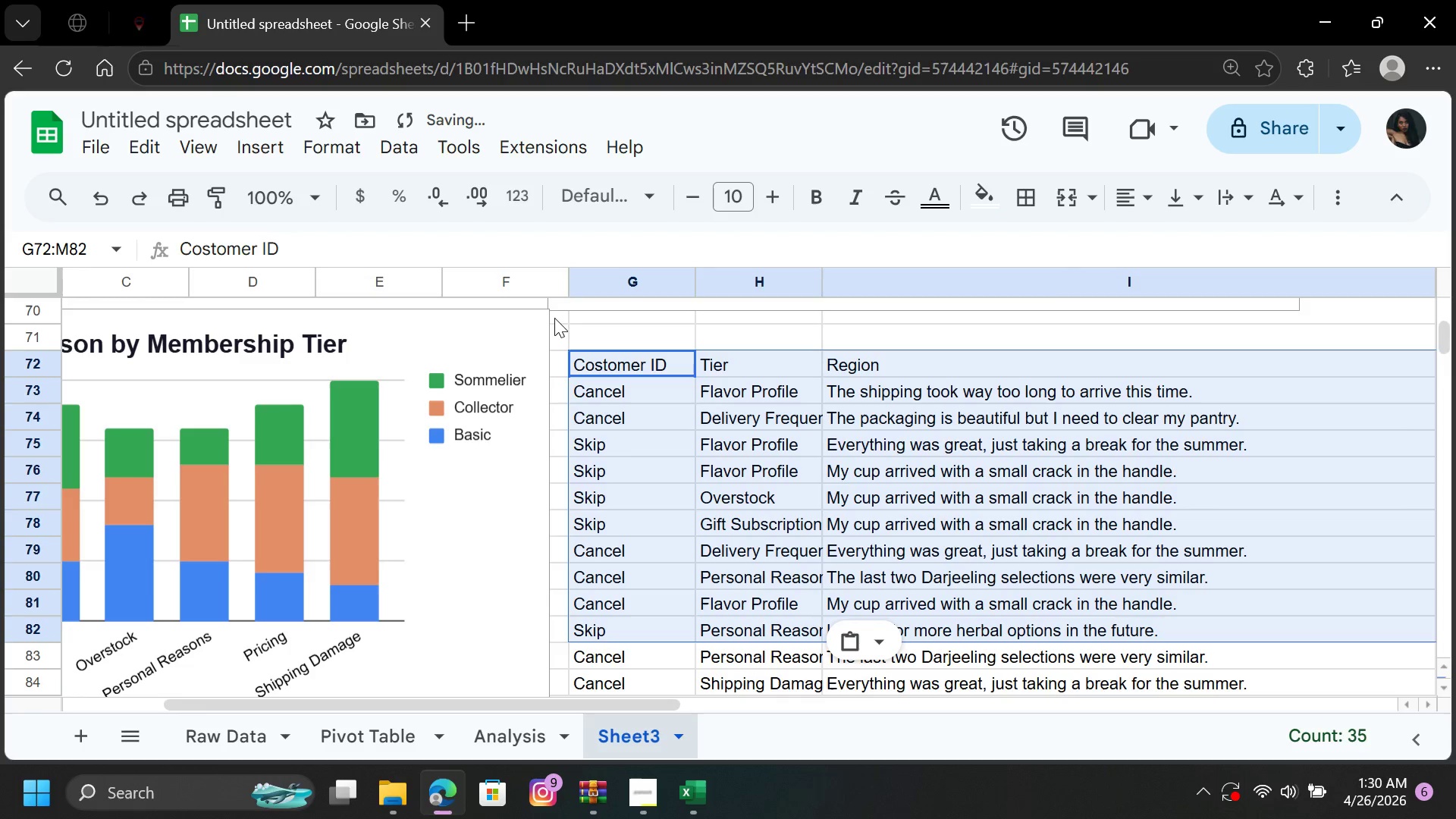 
left_click([654, 333])
 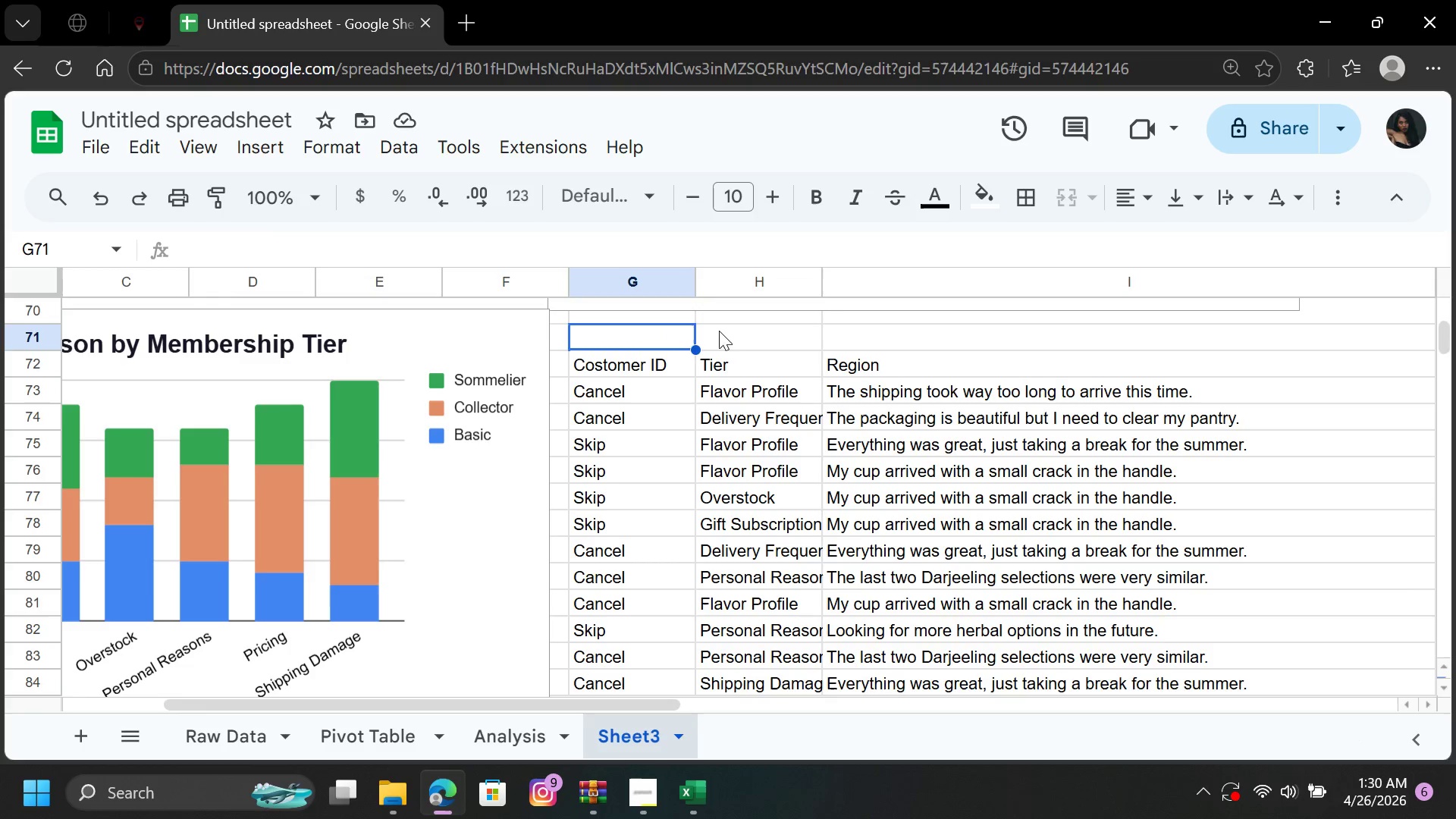 
left_click([728, 334])
 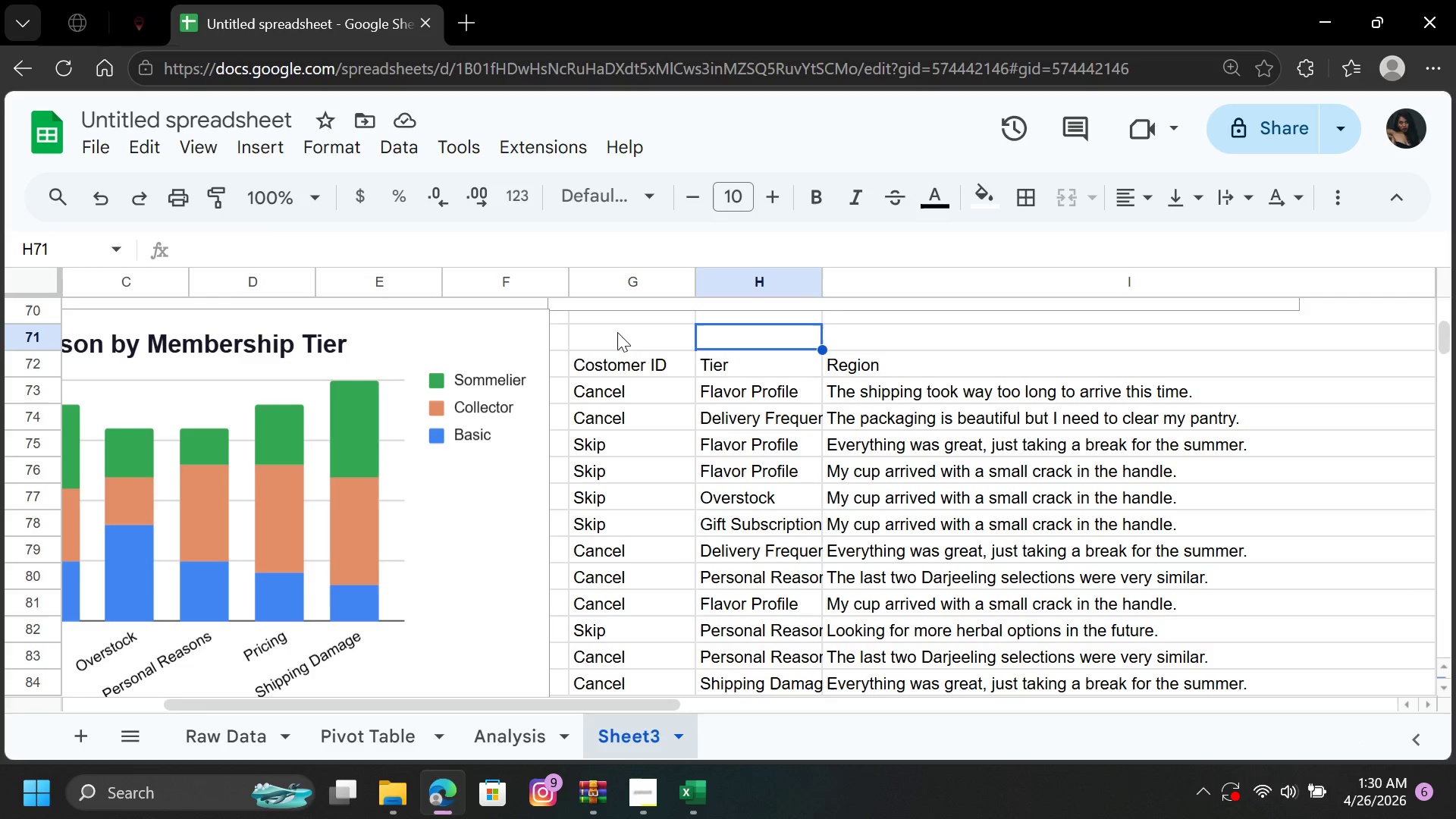 
left_click_drag(start_coordinate=[602, 362], to_coordinate=[967, 492])
 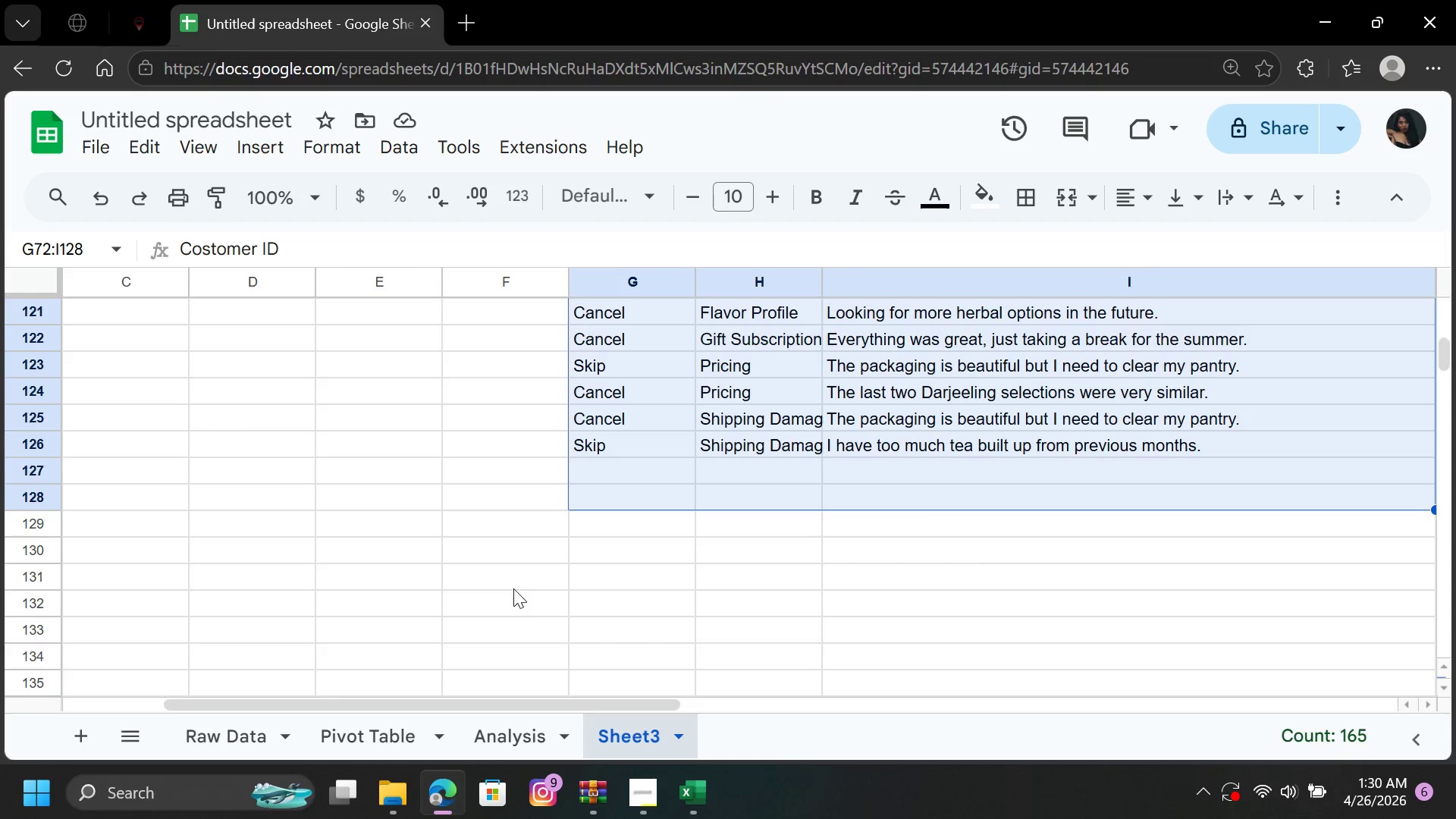 
left_click([513, 588])
 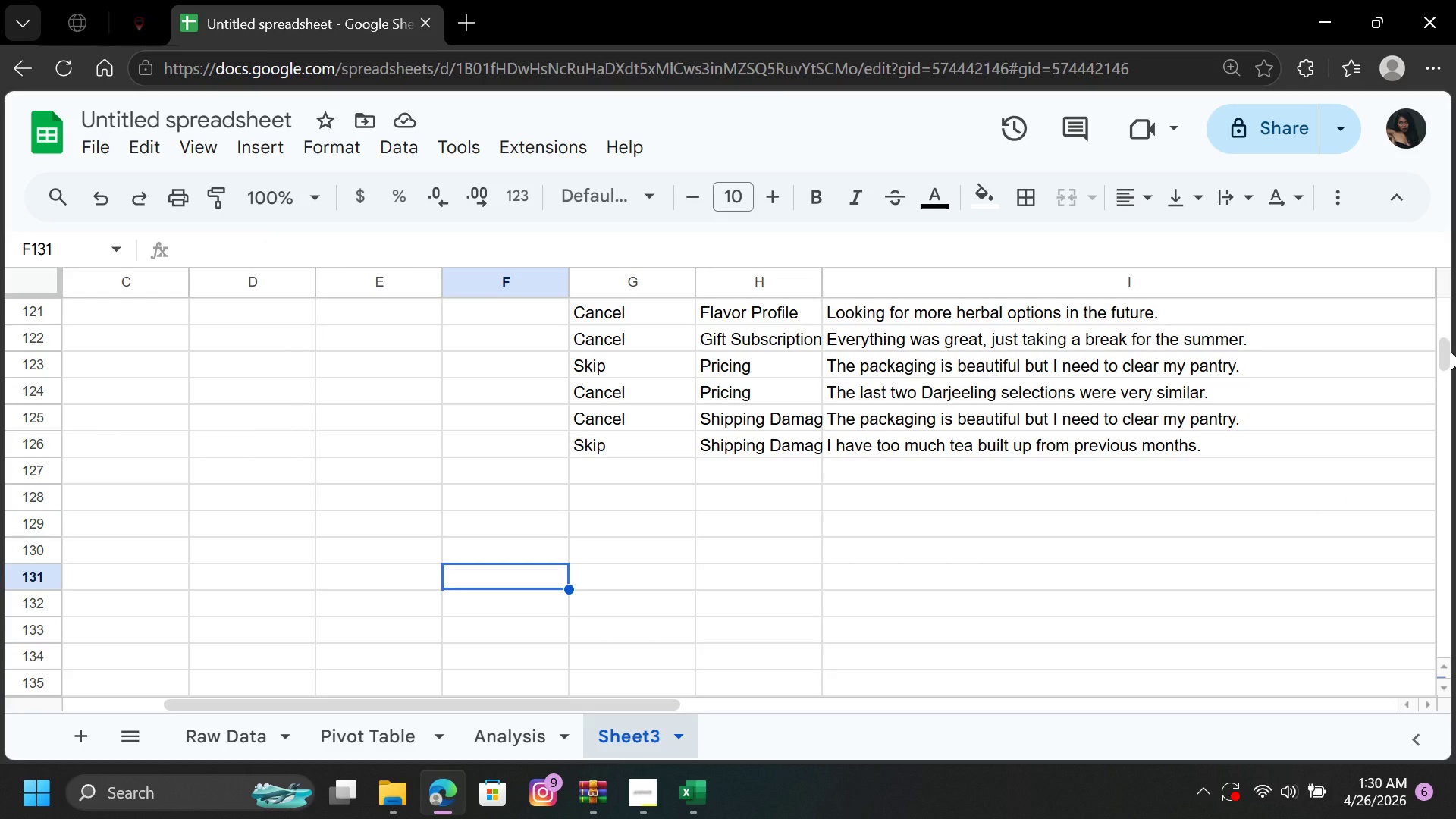 
left_click_drag(start_coordinate=[1444, 352], to_coordinate=[1448, 334])
 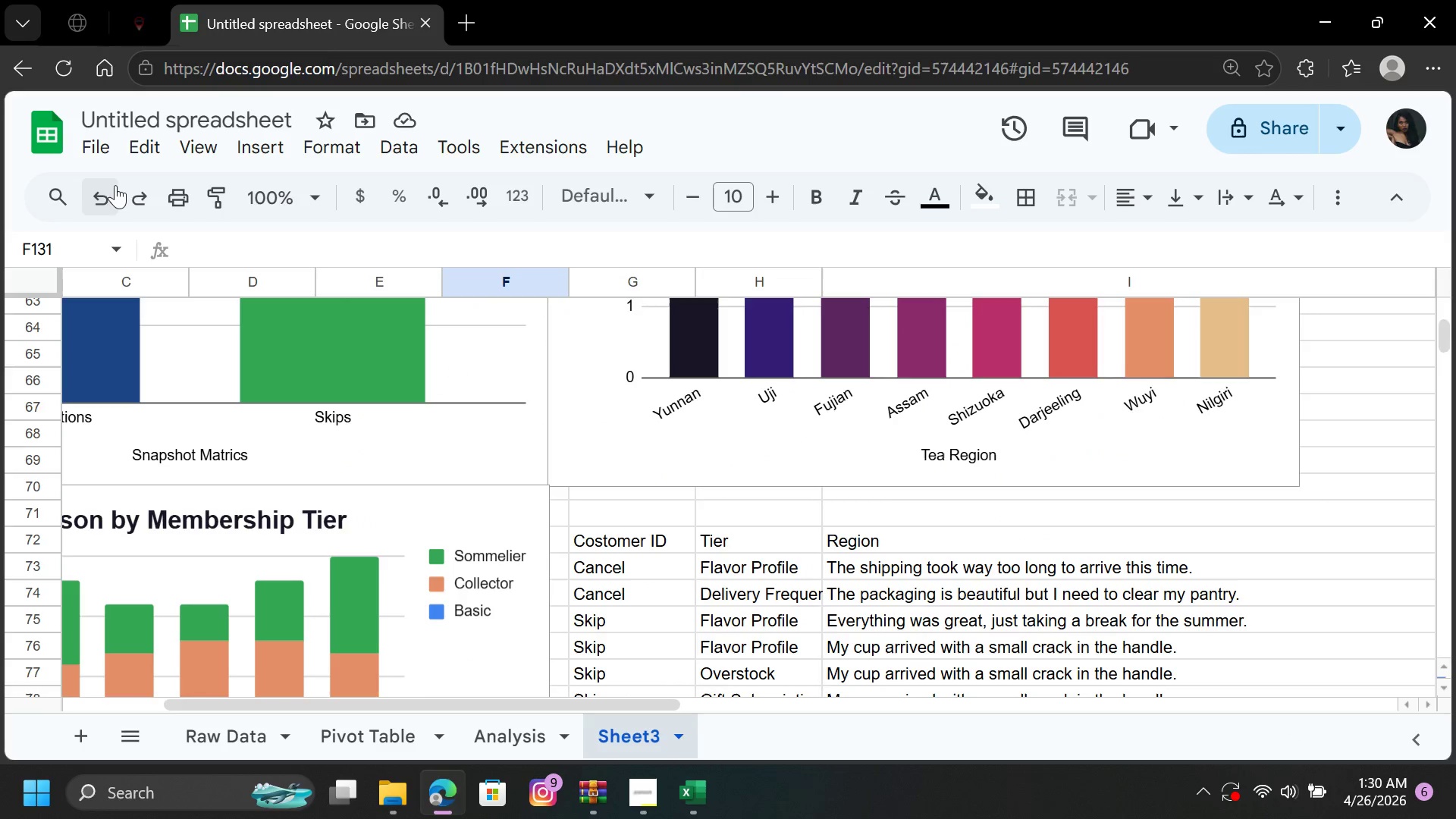 
left_click([104, 190])
 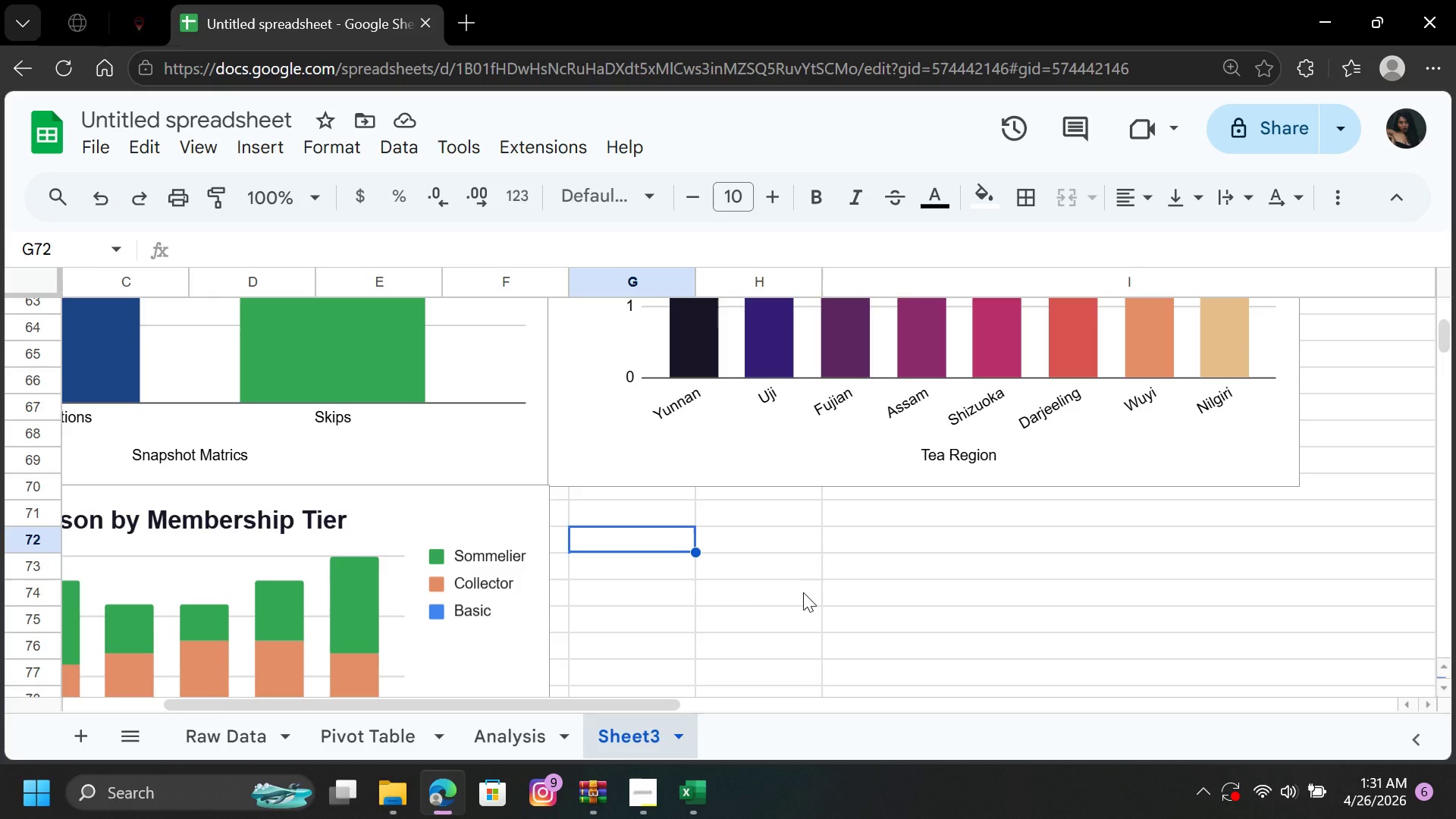 
wait(12.47)
 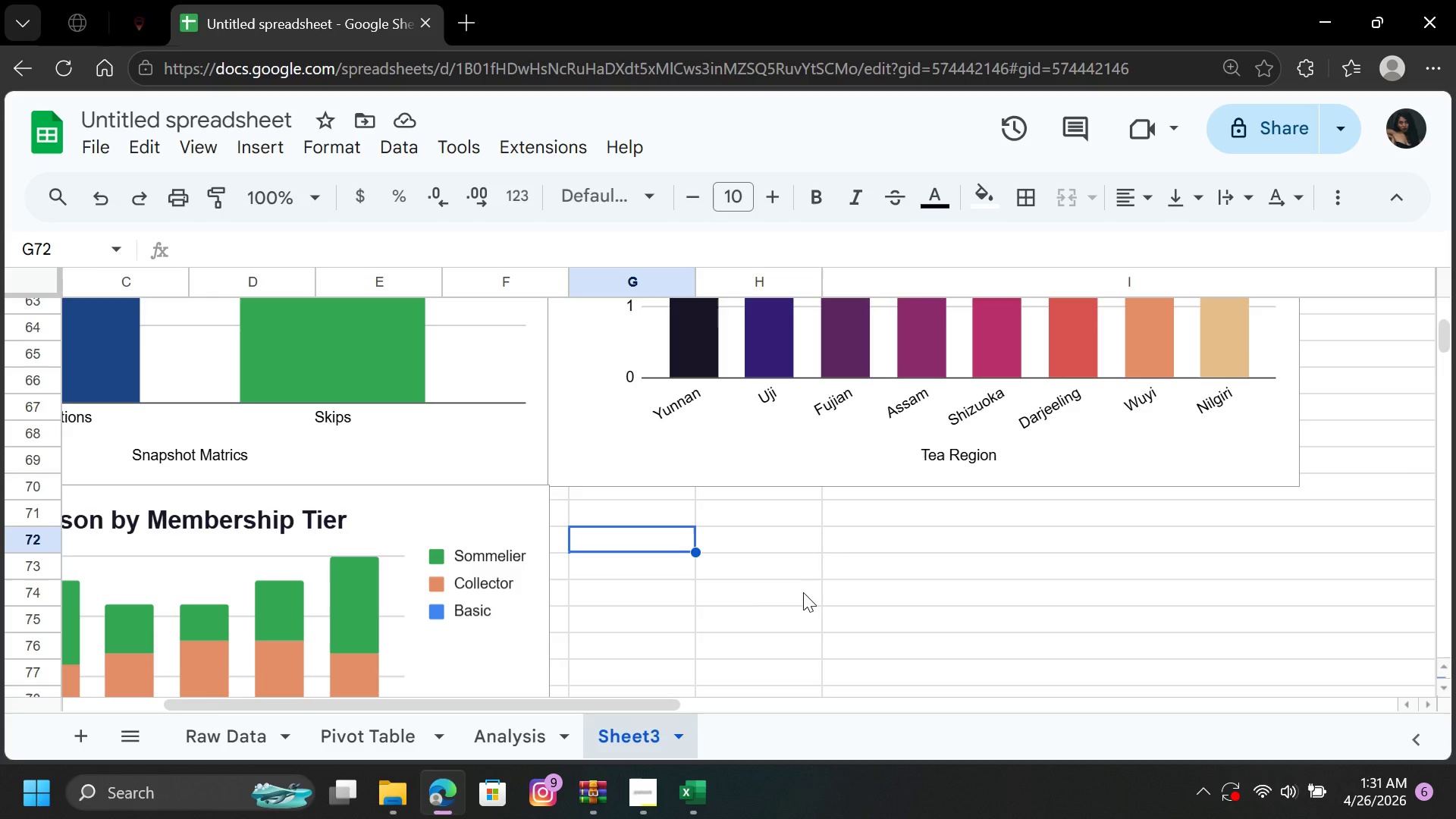 
left_click_drag(start_coordinate=[1445, 337], to_coordinate=[1448, 325])
 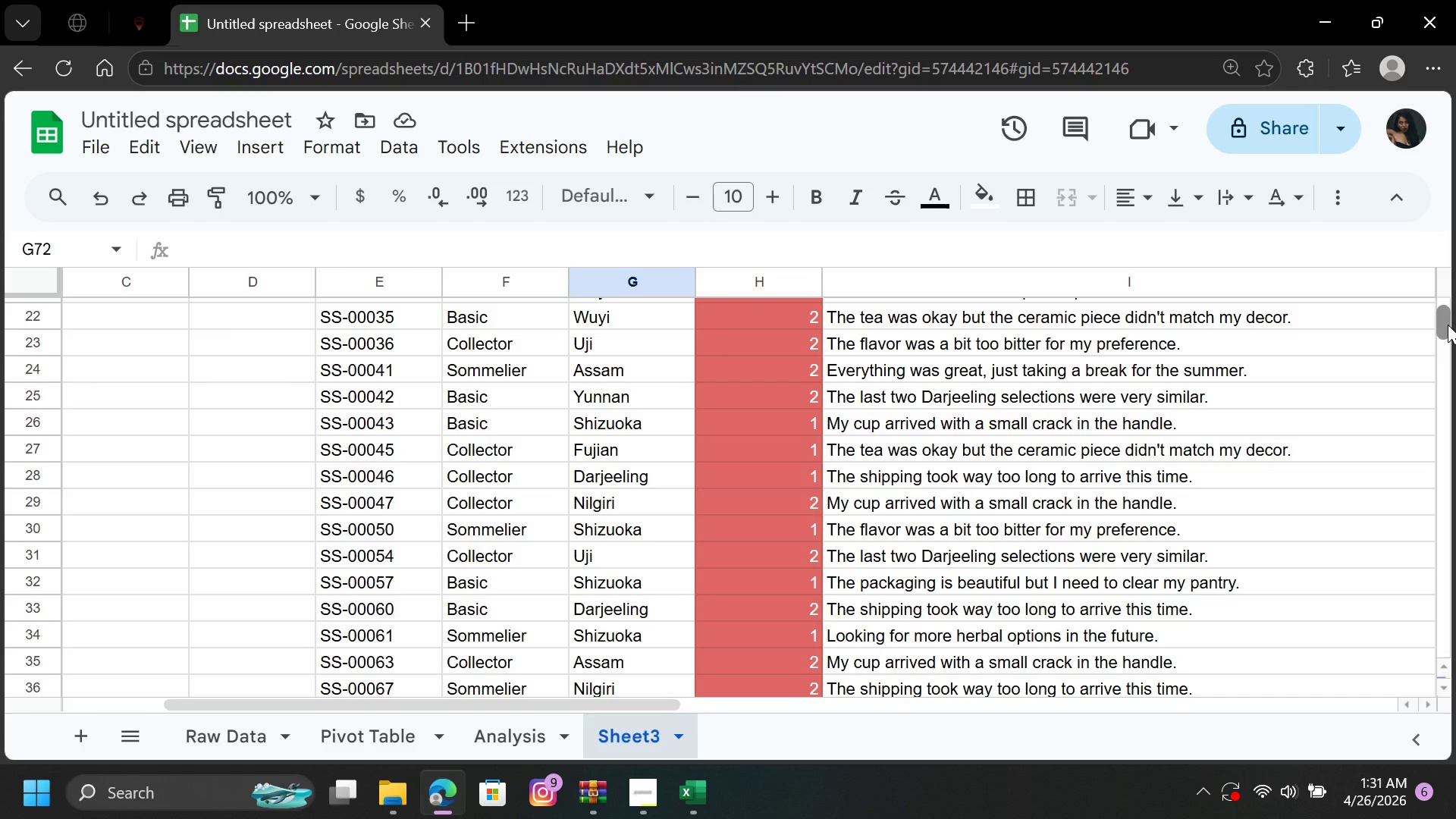 
wait(5.3)
 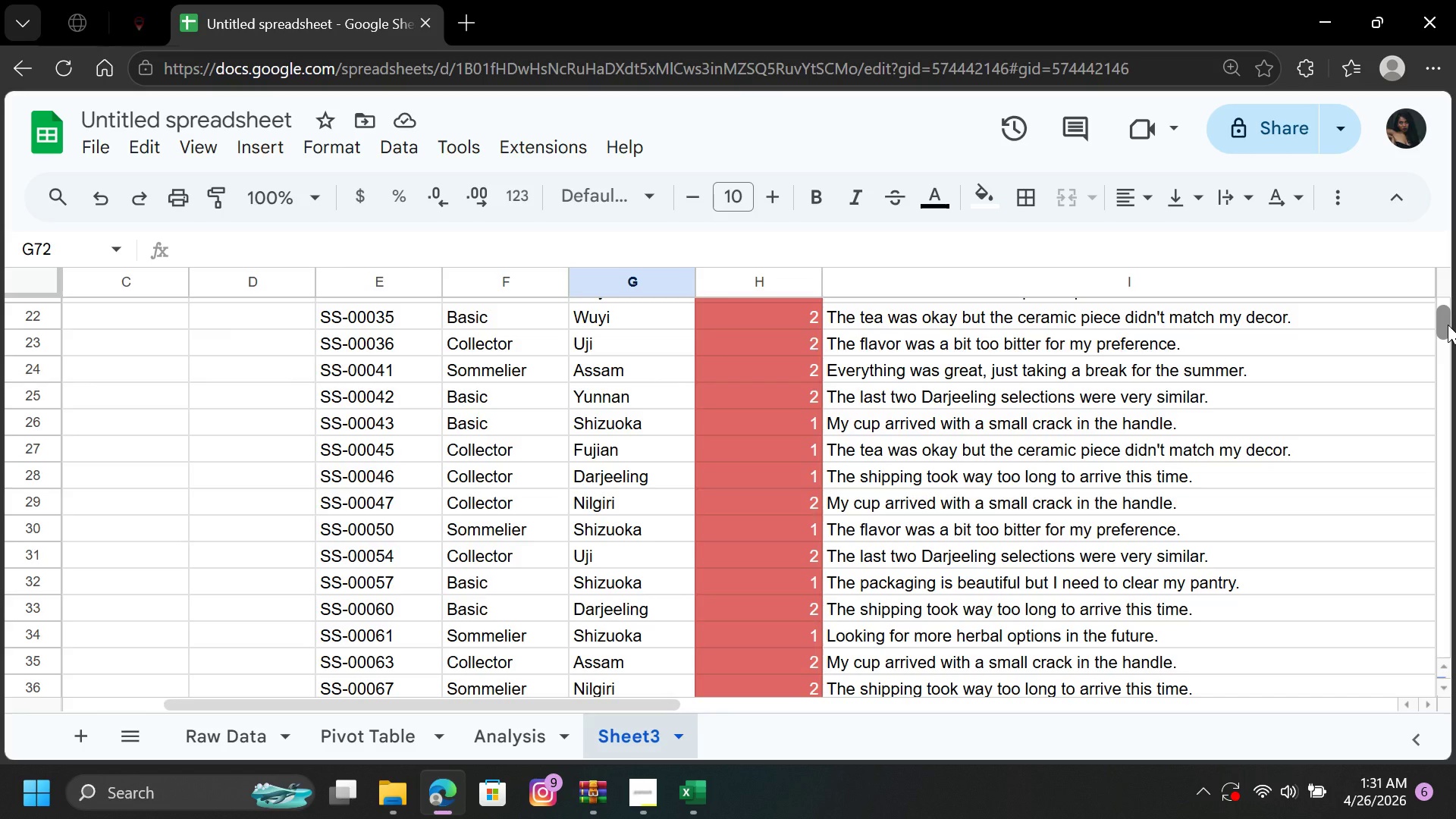 
left_click([1448, 325])
 